 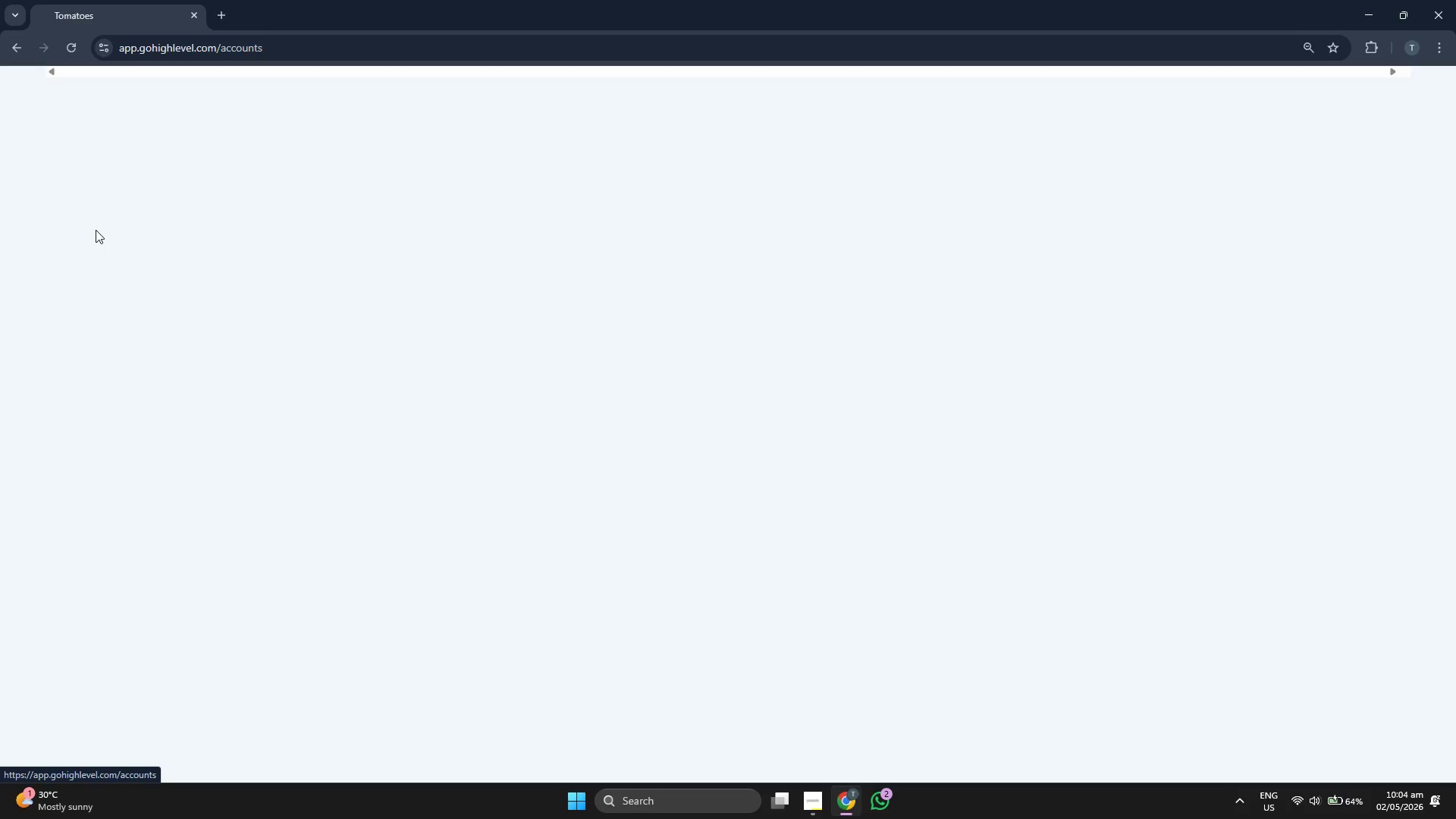 
left_click([1351, 135])
 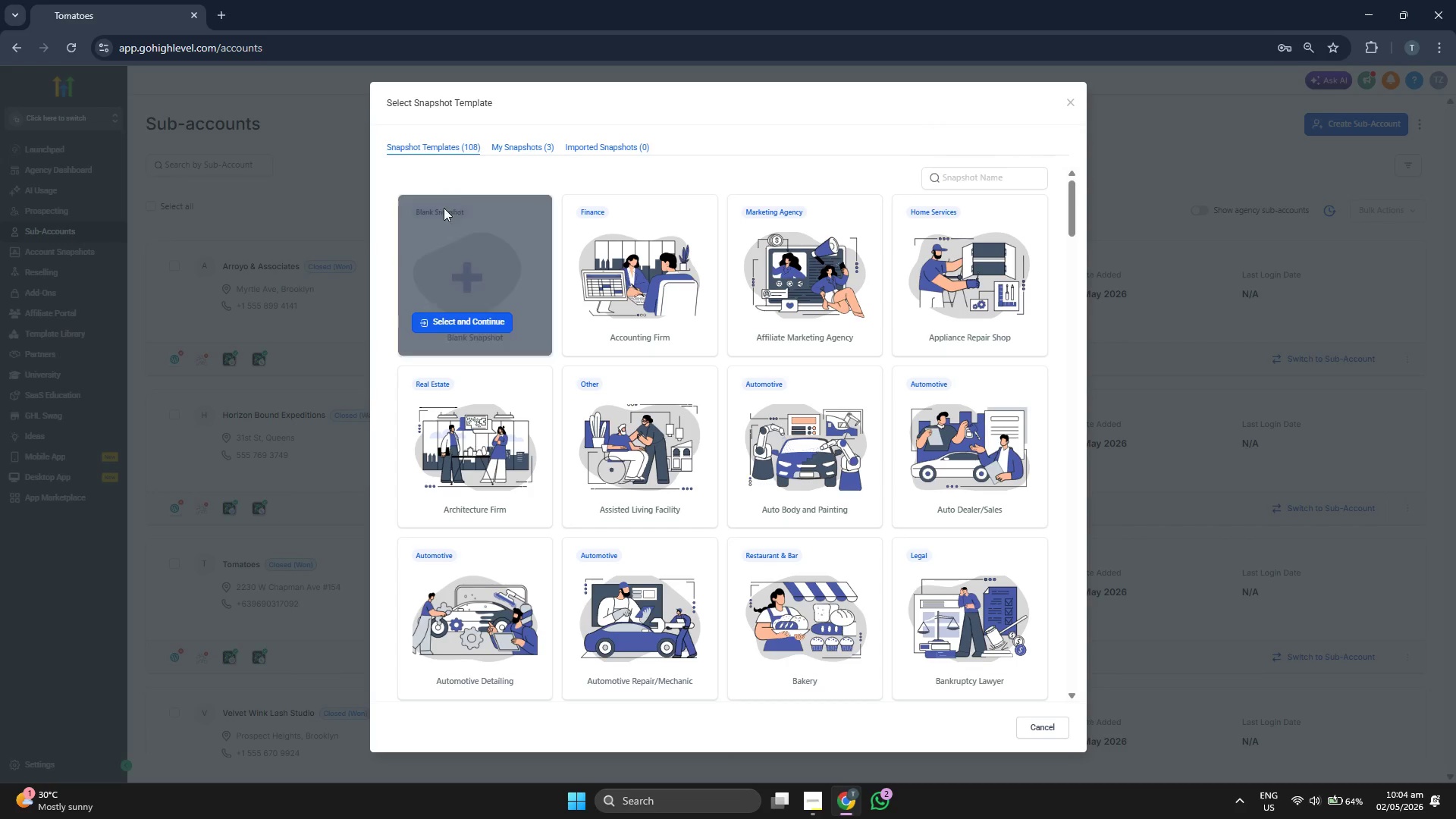 
left_click([475, 318])
 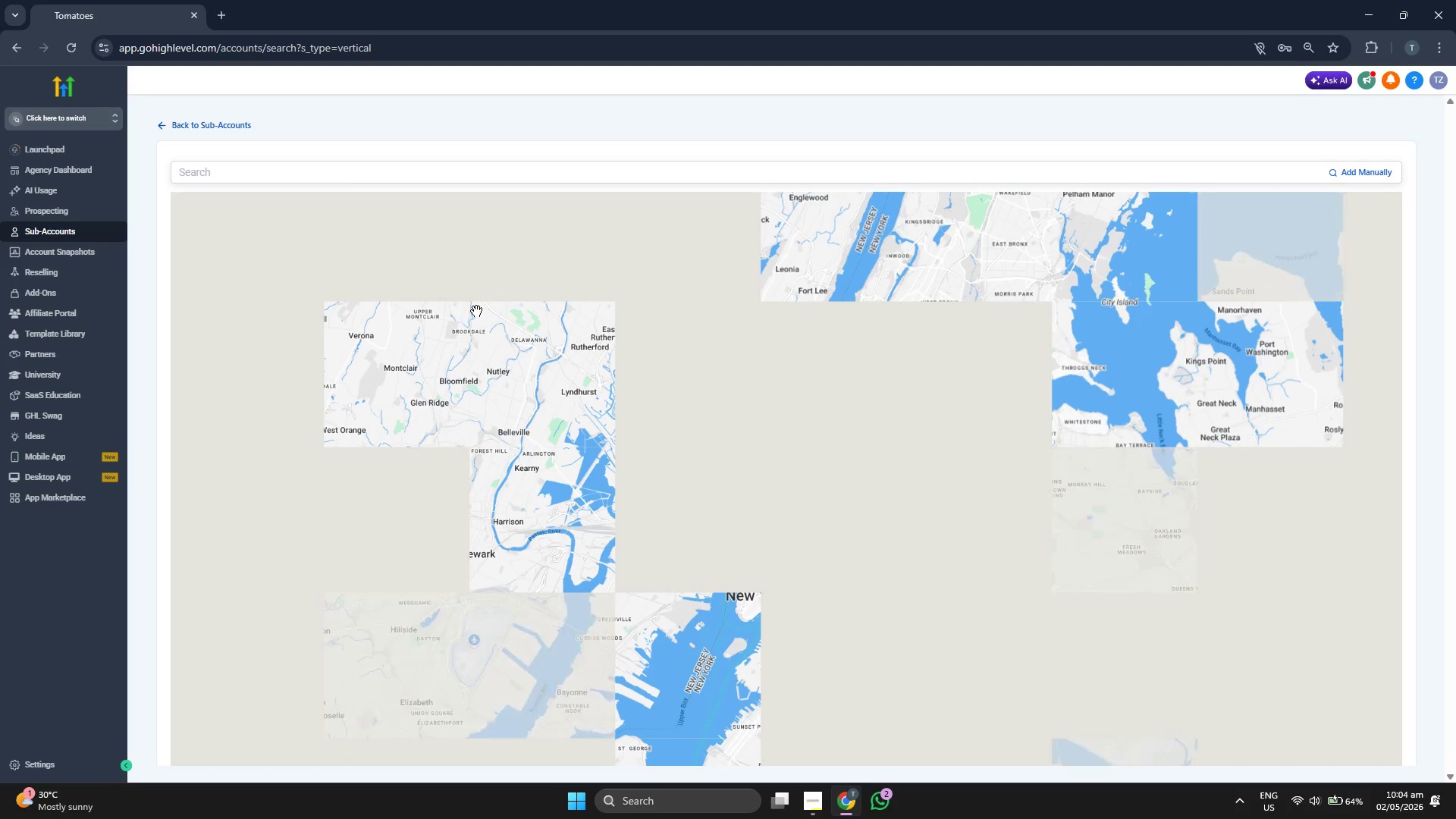 
wait(5.12)
 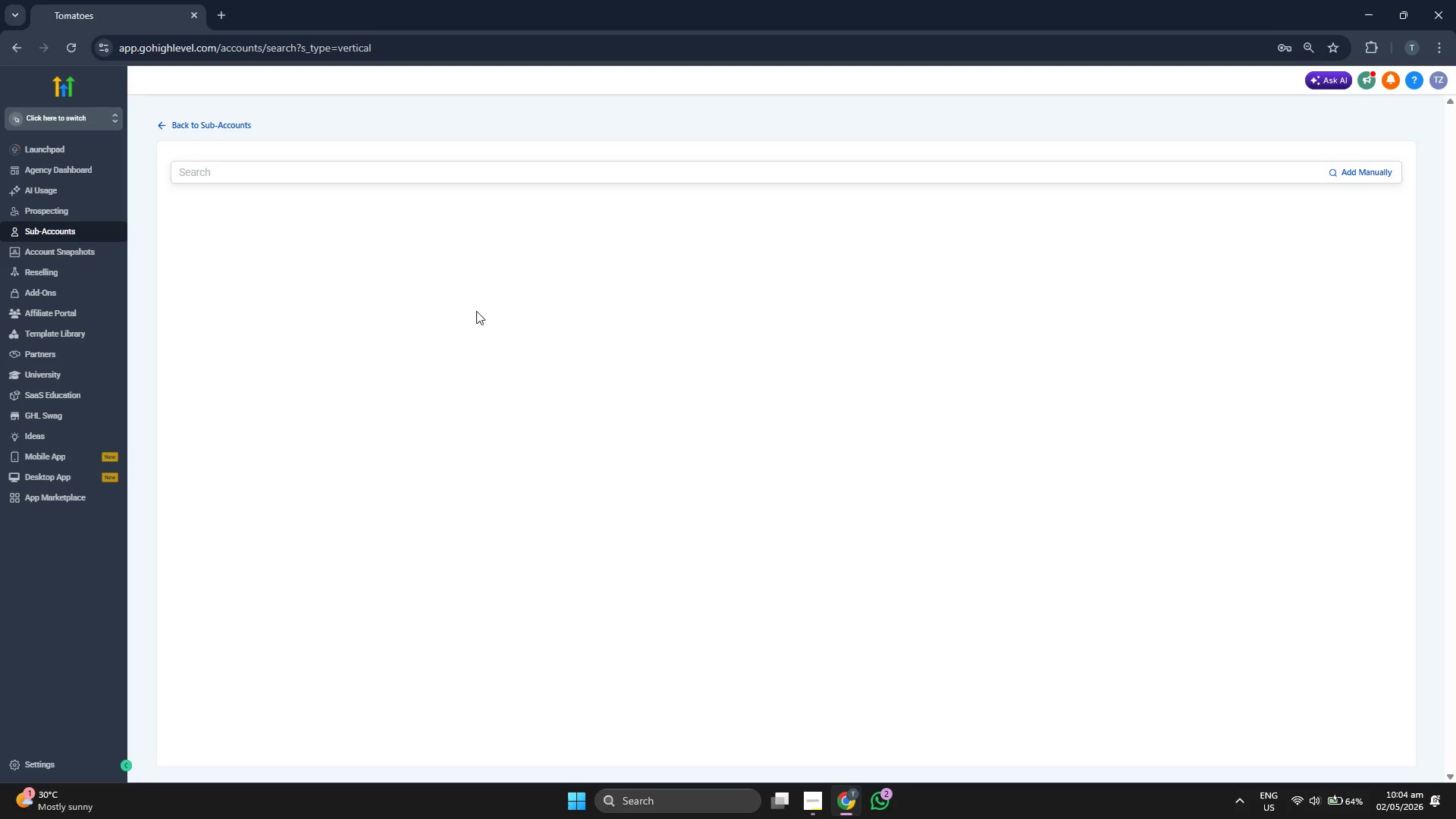 
left_click_drag(start_coordinate=[622, 545], to_coordinate=[619, 474])
 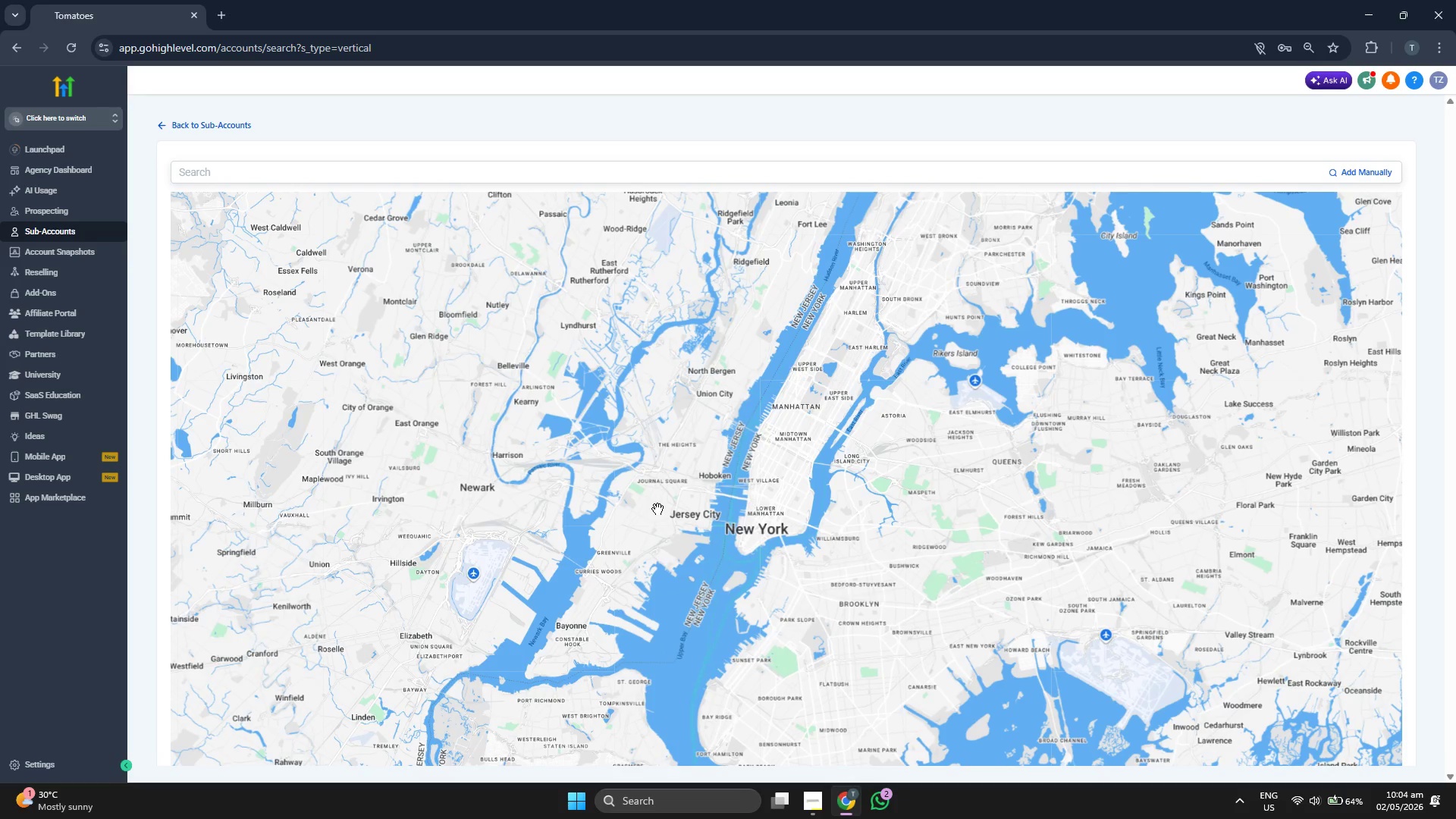 
scroll: coordinate [657, 509], scroll_direction: up, amount: 1.0
 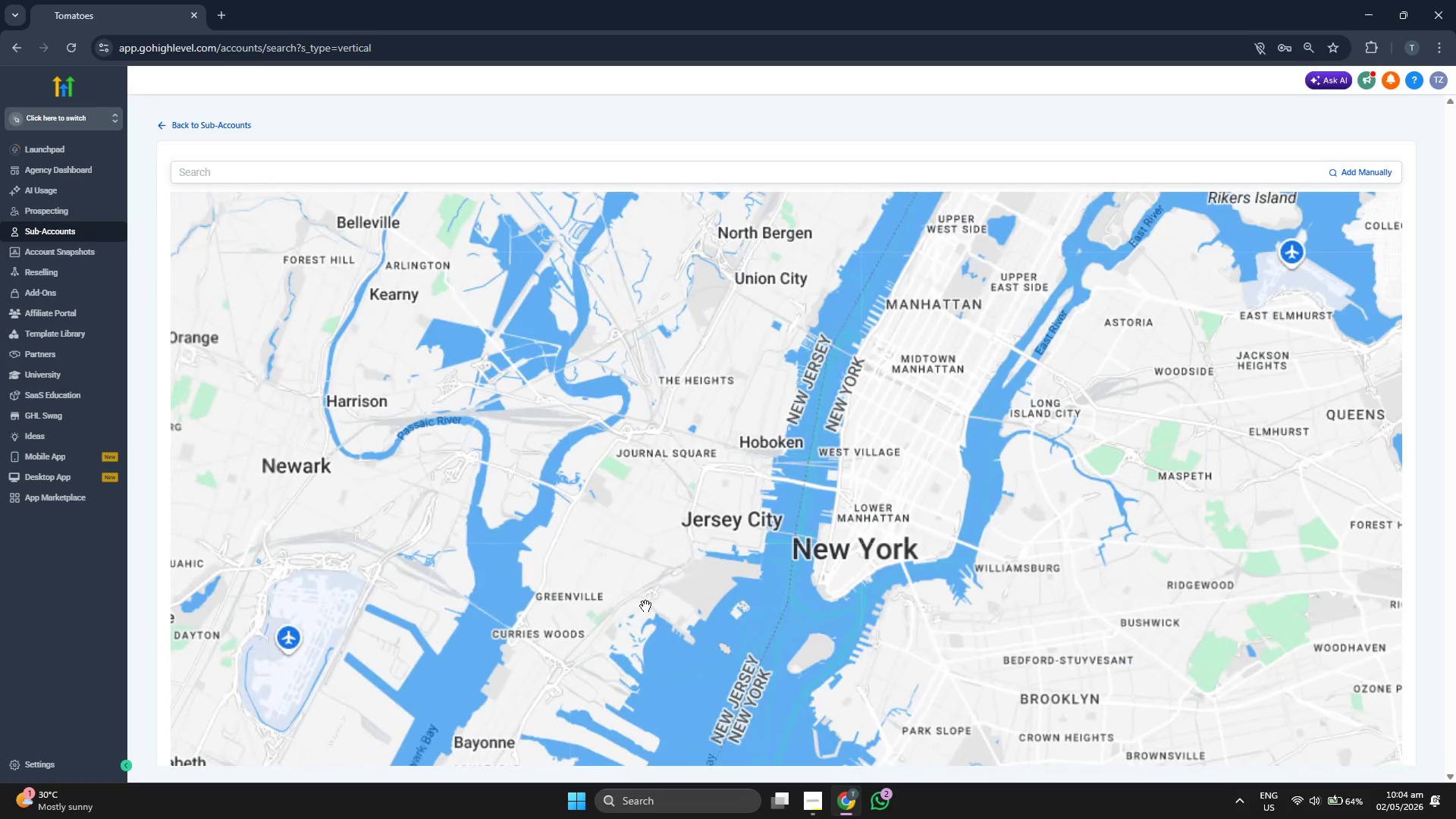 
left_click_drag(start_coordinate=[647, 625], to_coordinate=[663, 520])
 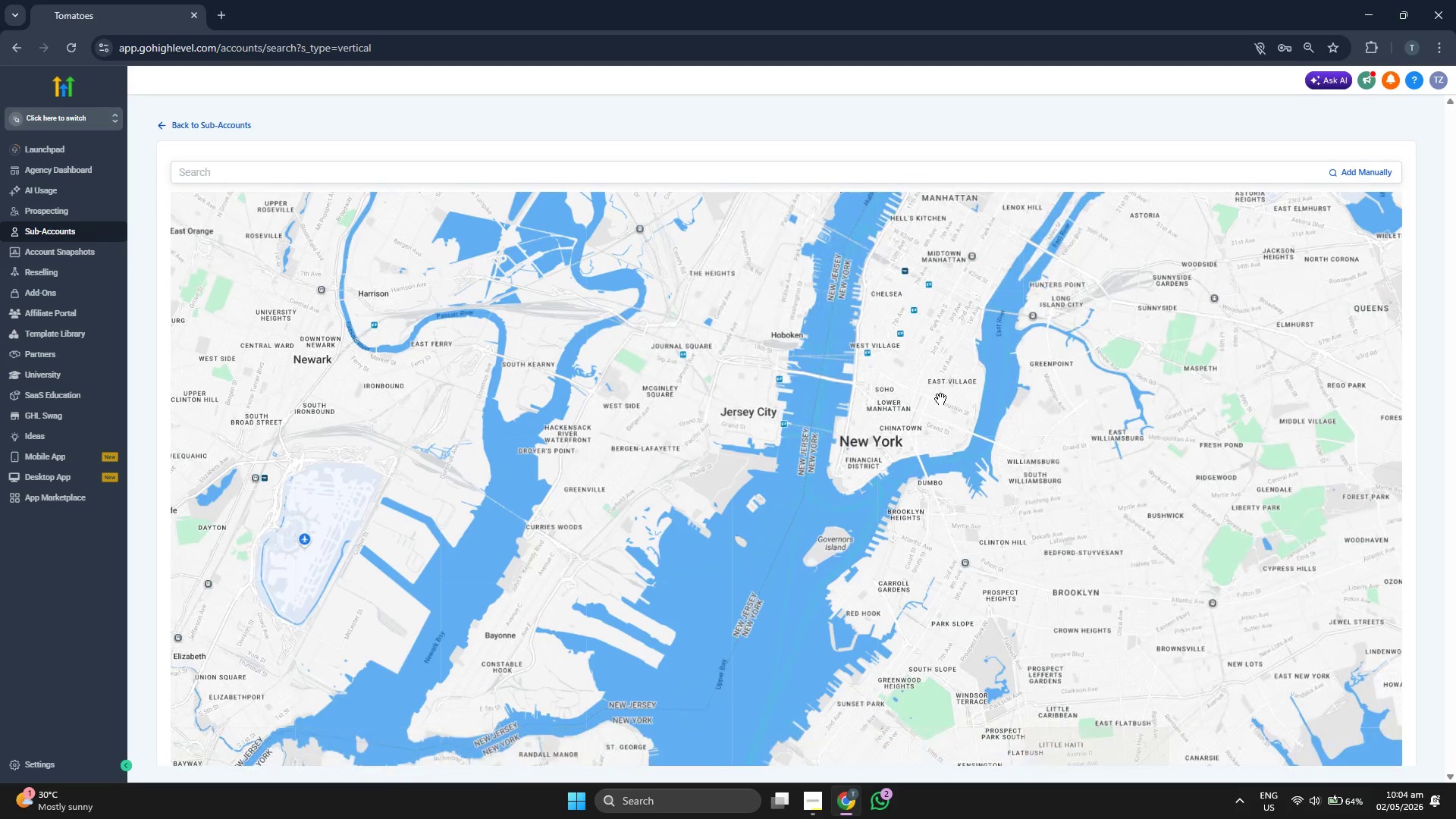 
scroll: coordinate [940, 399], scroll_direction: up, amount: 1.0
 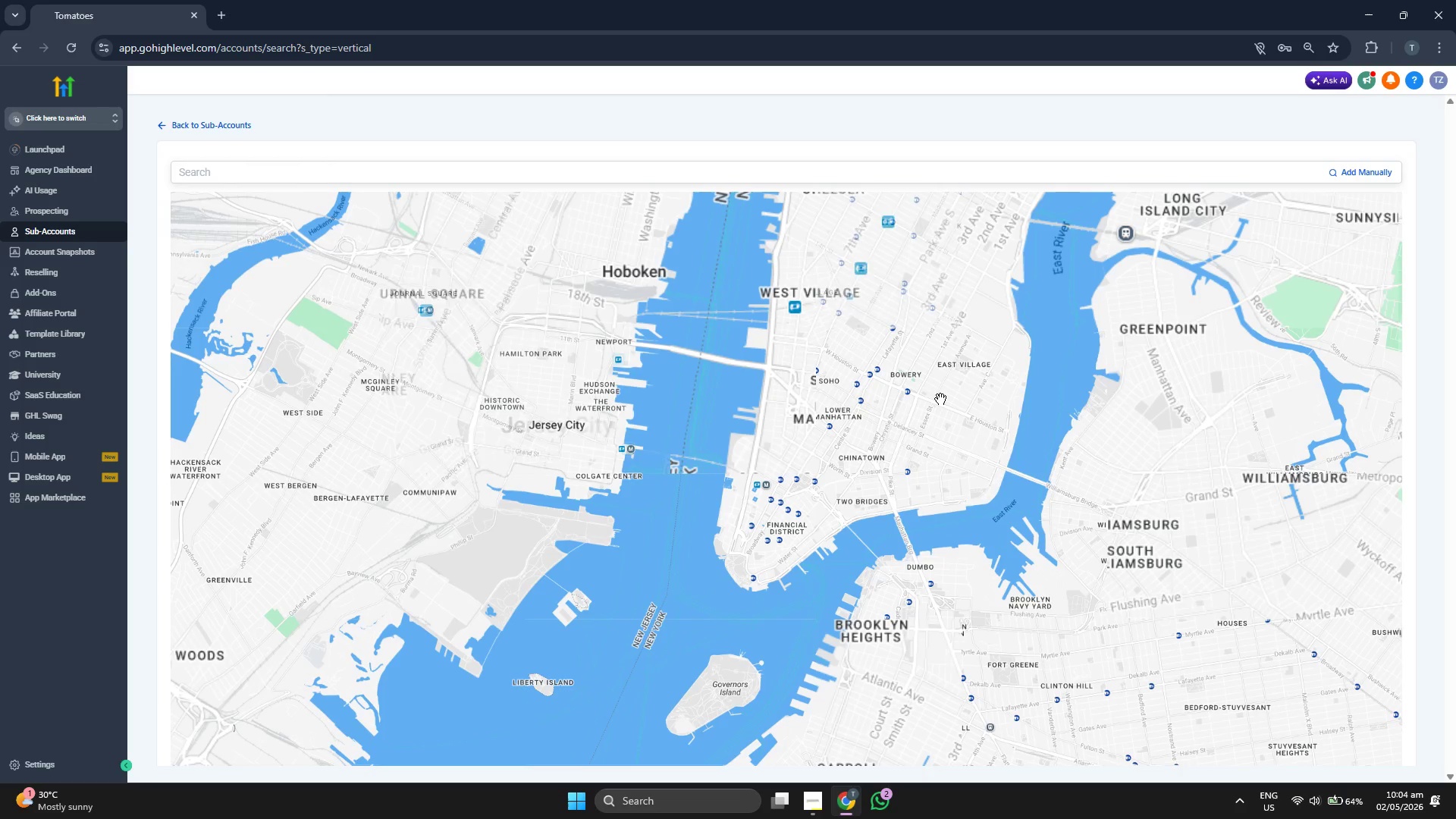 
scroll: coordinate [940, 399], scroll_direction: down, amount: 3.0
 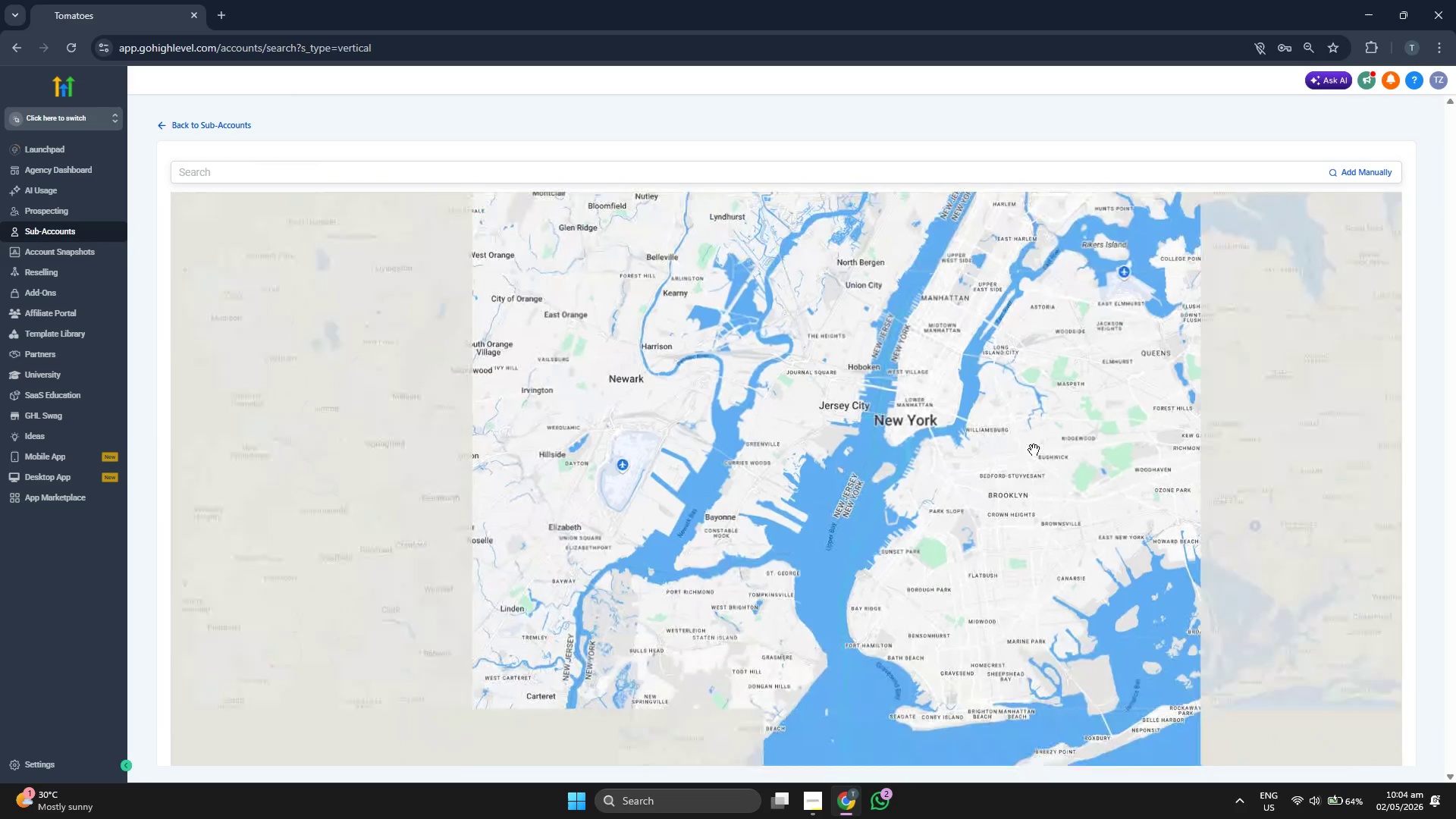 
left_click_drag(start_coordinate=[1037, 452], to_coordinate=[912, 400])
 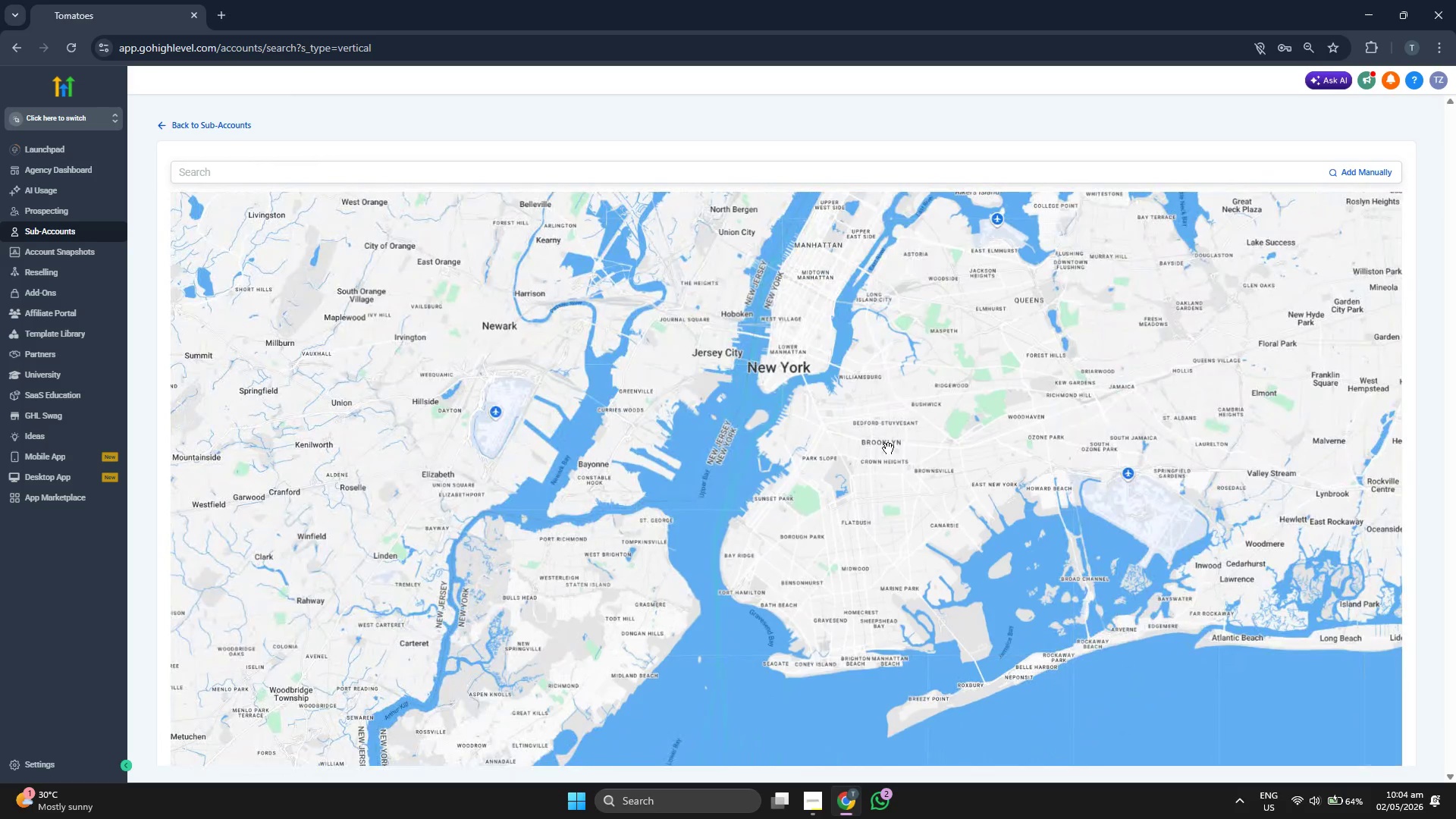 
scroll: coordinate [887, 448], scroll_direction: up, amount: 1.0
 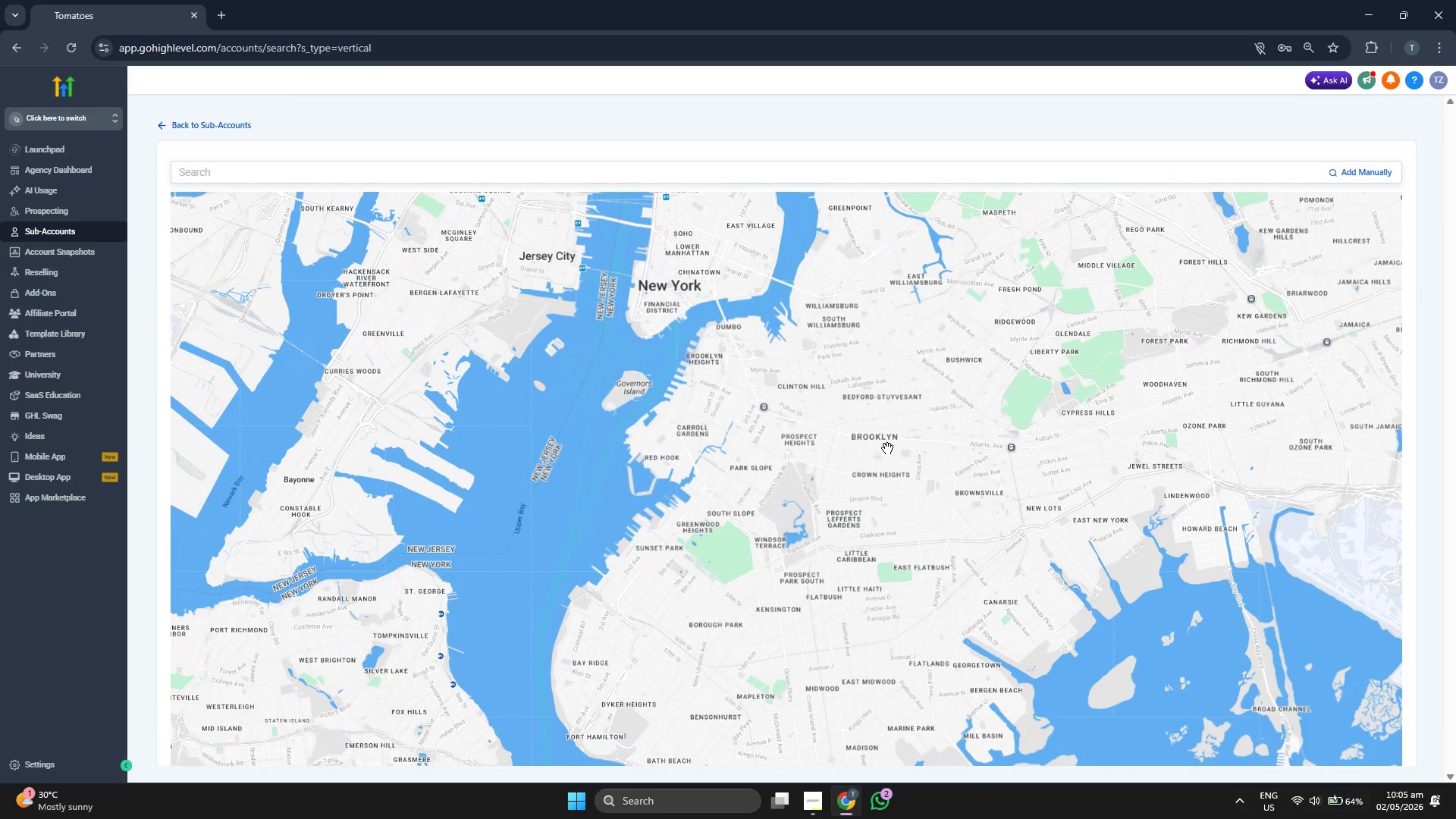 
left_click_drag(start_coordinate=[890, 459], to_coordinate=[836, 410])
 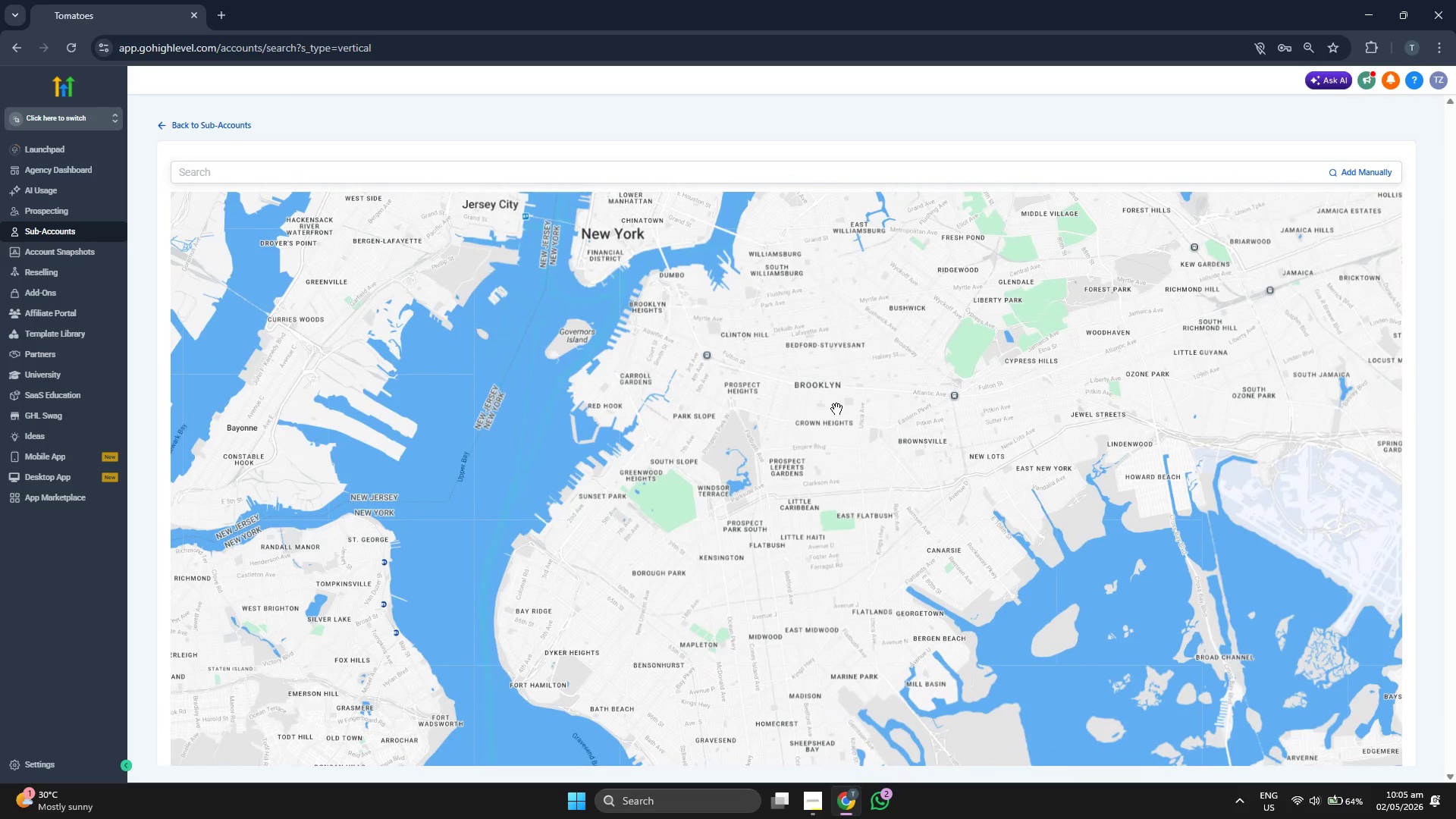 
scroll: coordinate [836, 409], scroll_direction: down, amount: 1.0
 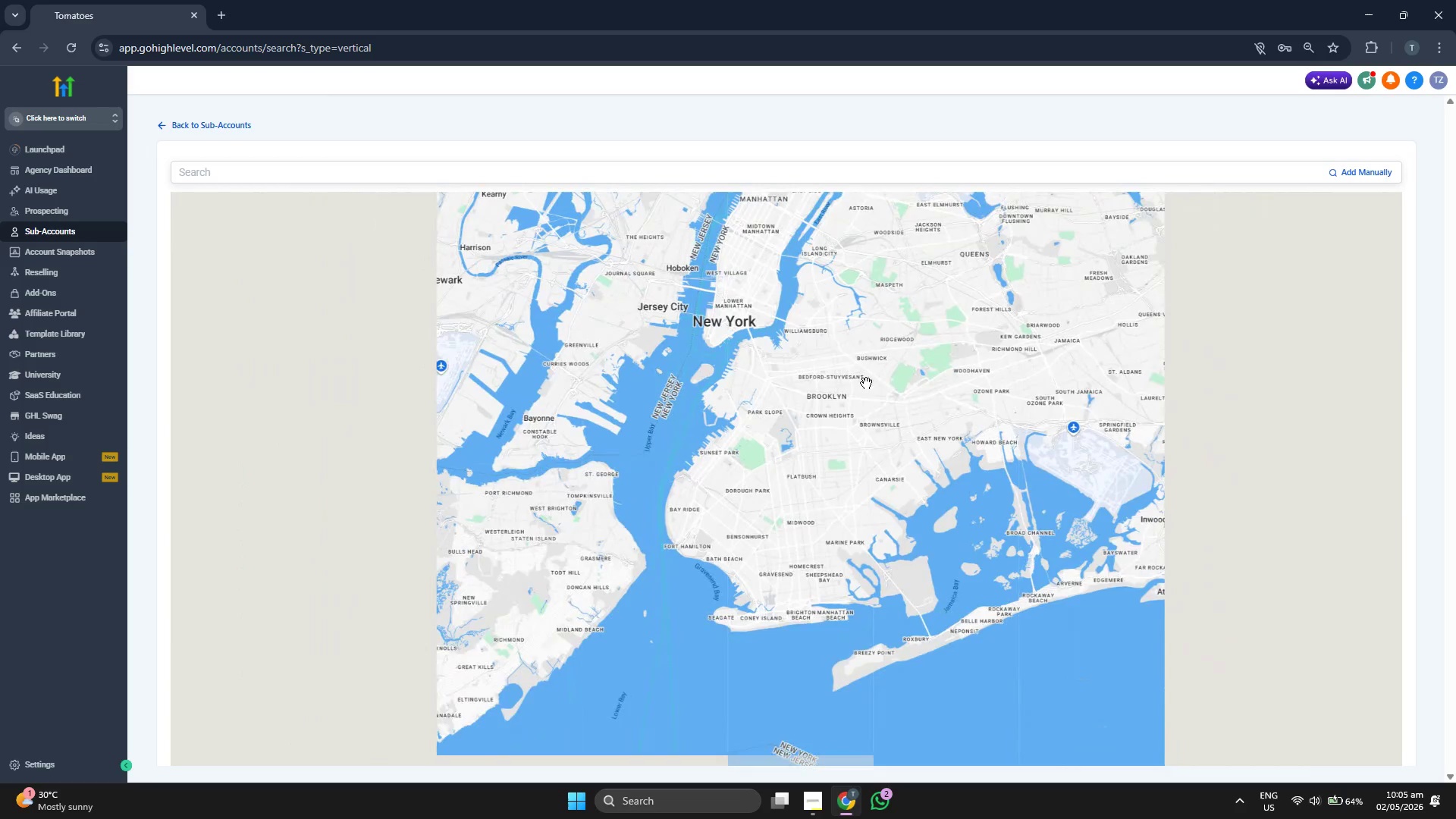 
left_click_drag(start_coordinate=[871, 379], to_coordinate=[777, 521])
 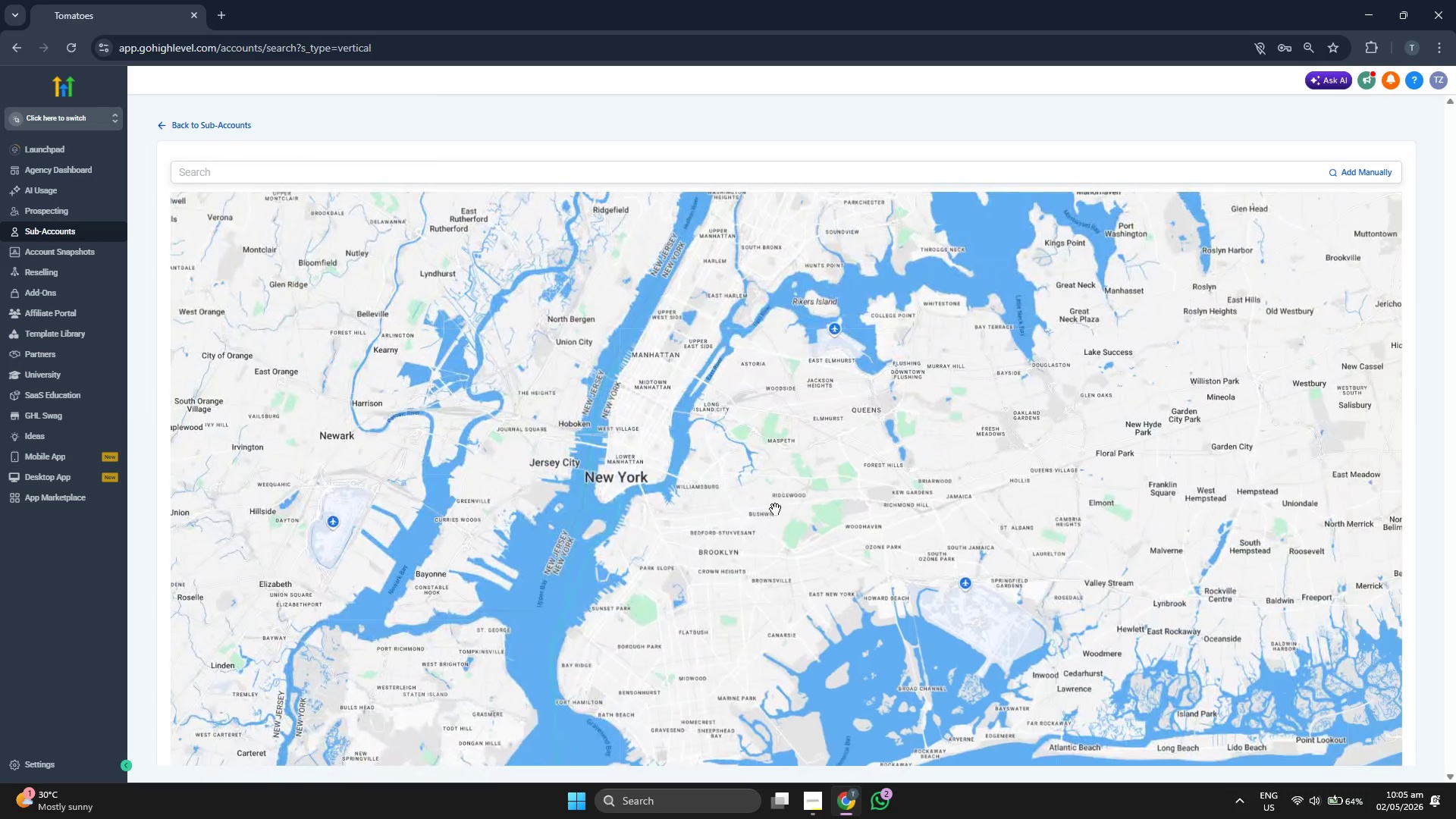 
scroll: coordinate [775, 509], scroll_direction: up, amount: 1.0
 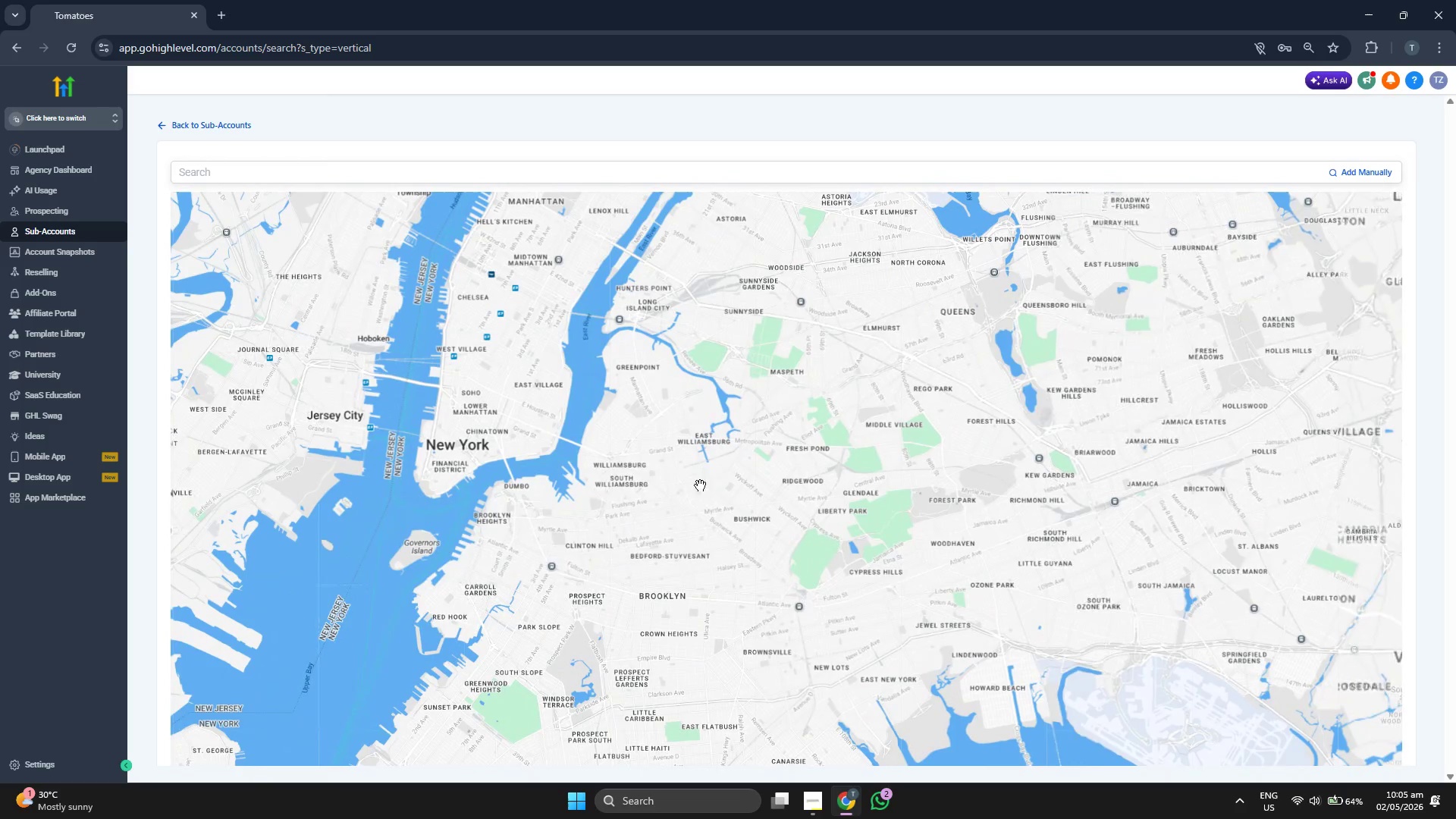 
left_click_drag(start_coordinate=[692, 491], to_coordinate=[703, 469])
 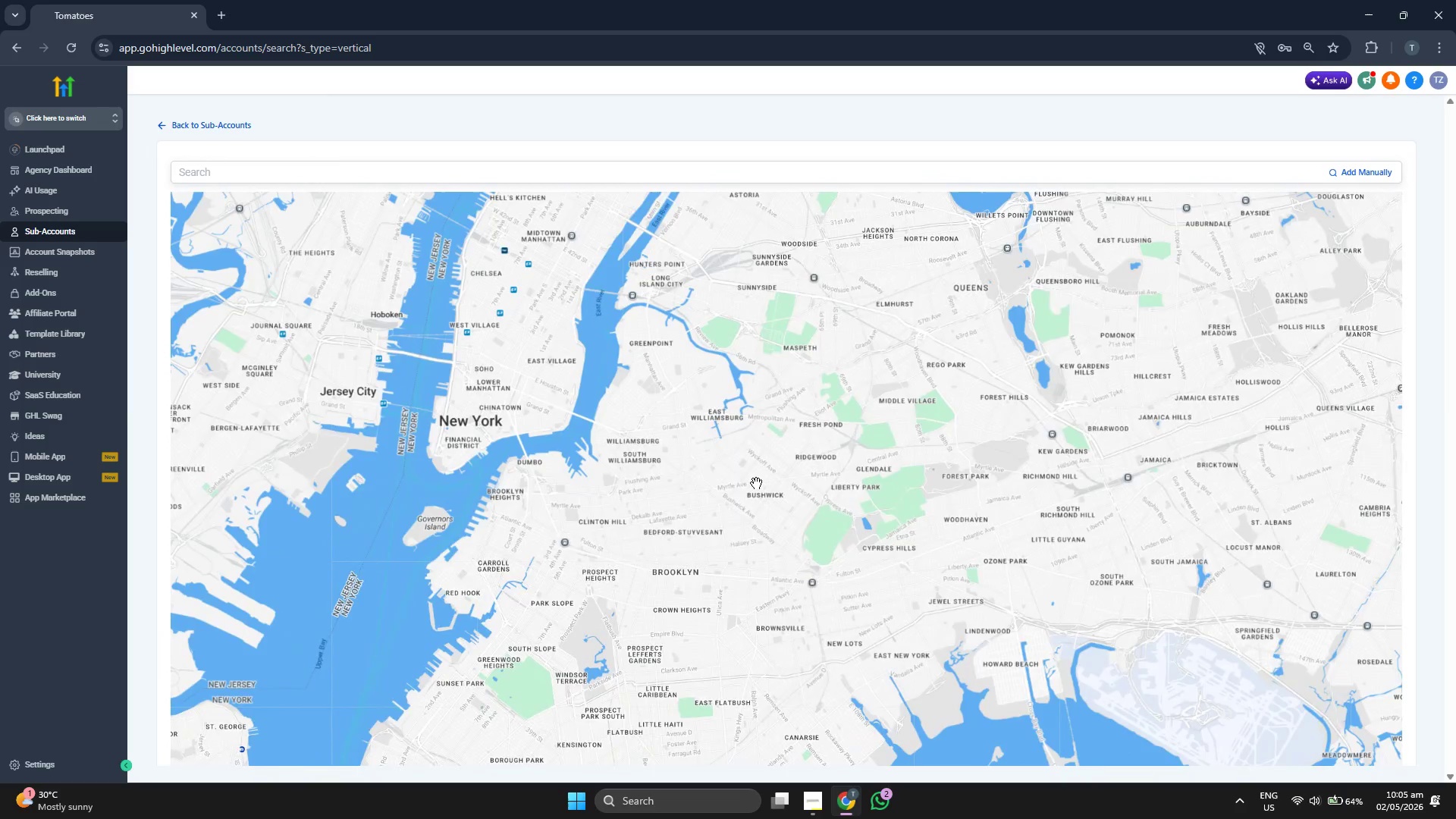 
scroll: coordinate [756, 483], scroll_direction: up, amount: 2.0
 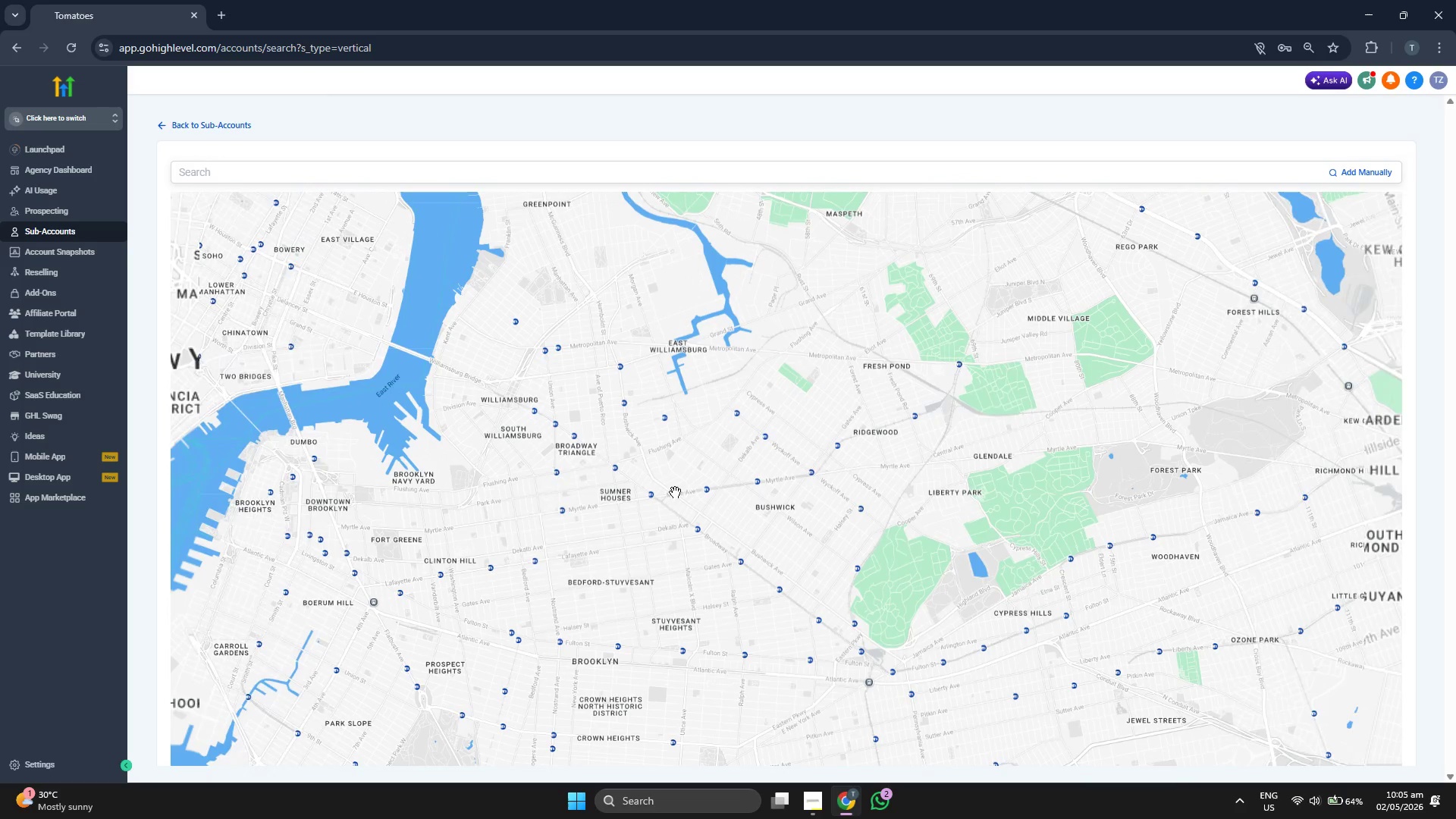 
left_click_drag(start_coordinate=[554, 381], to_coordinate=[632, 449])
 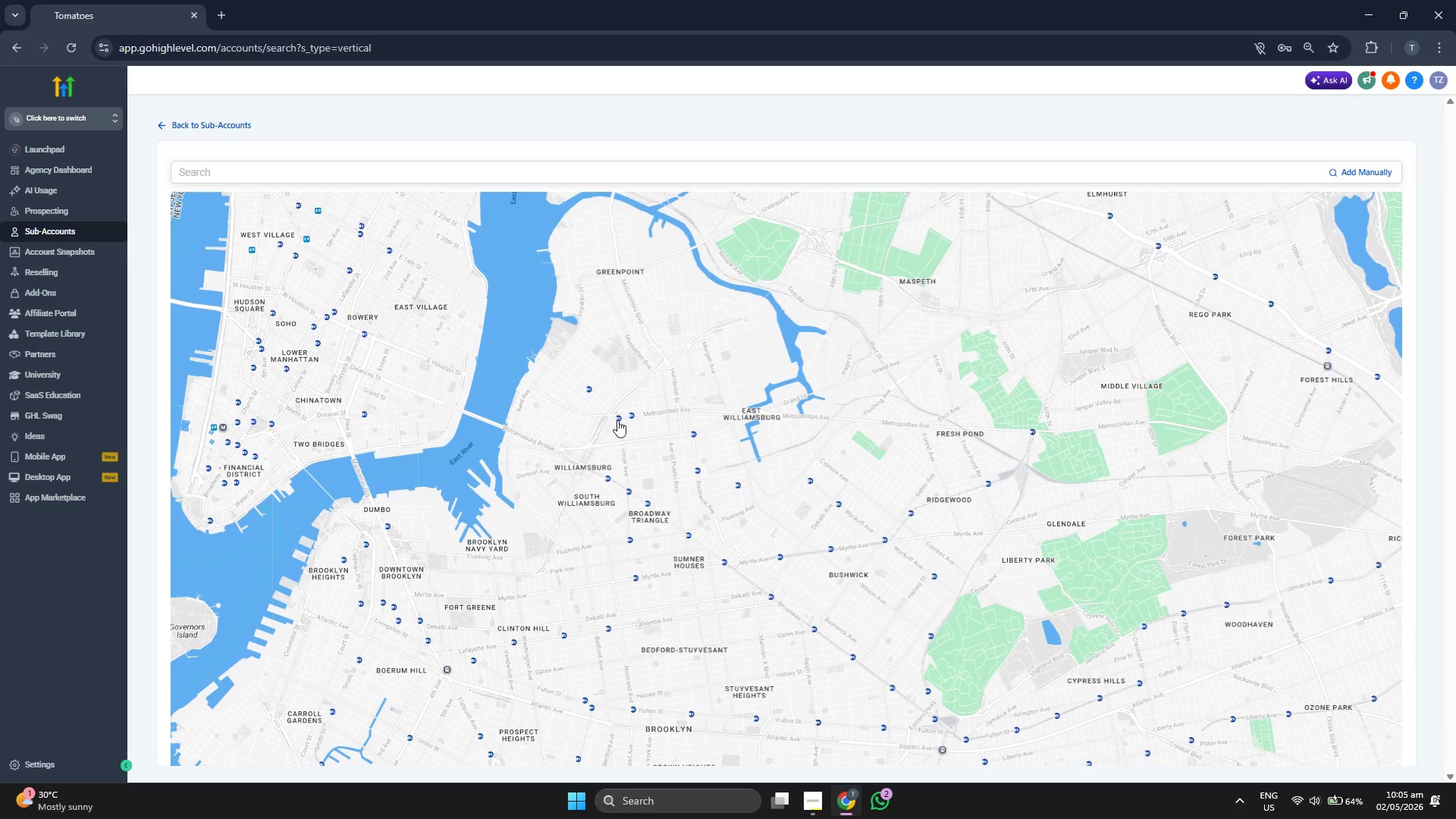 
left_click_drag(start_coordinate=[597, 416], to_coordinate=[626, 416])
 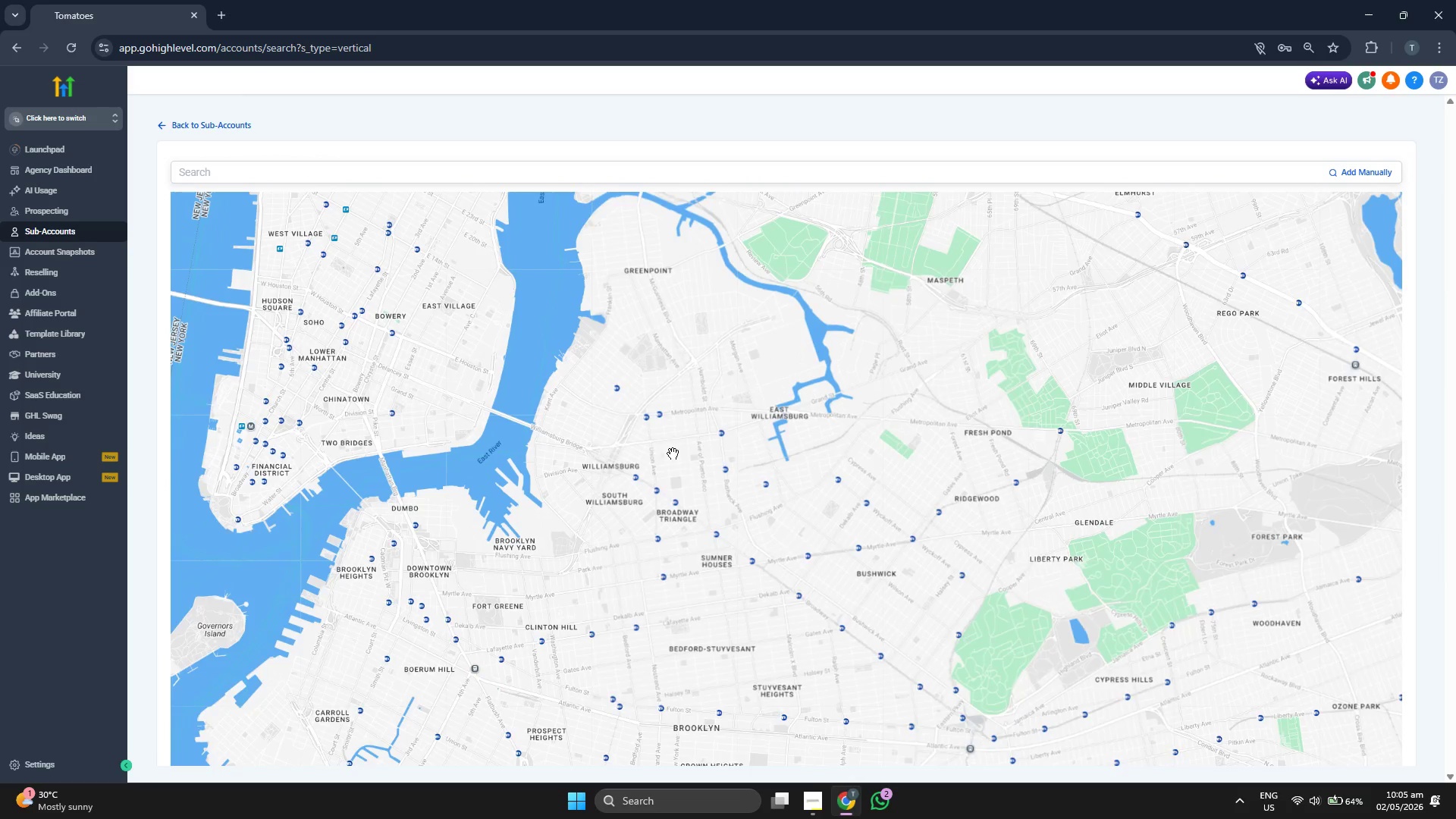 
scroll: coordinate [673, 453], scroll_direction: up, amount: 1.0
 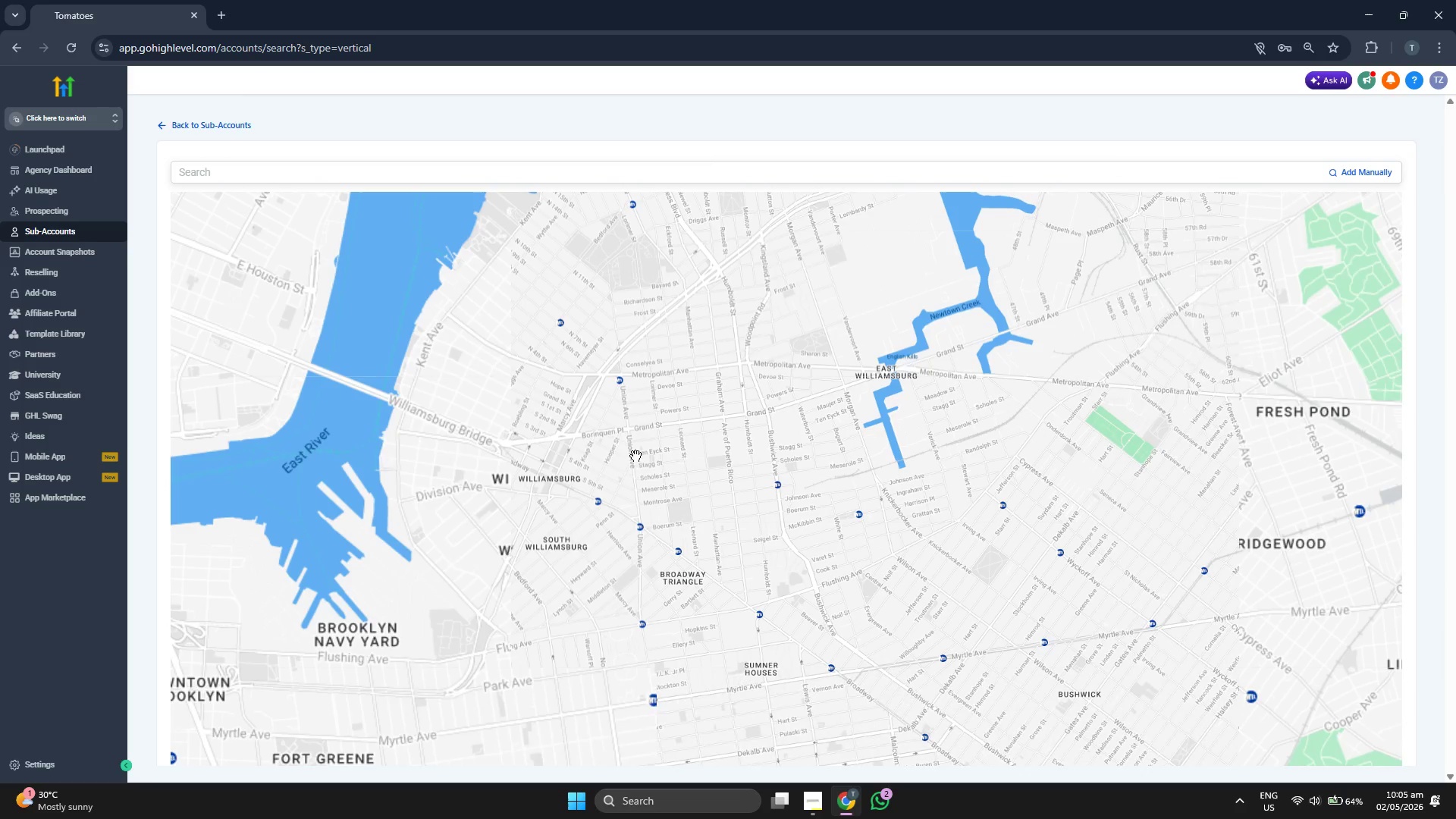 
left_click_drag(start_coordinate=[579, 429], to_coordinate=[627, 482])
 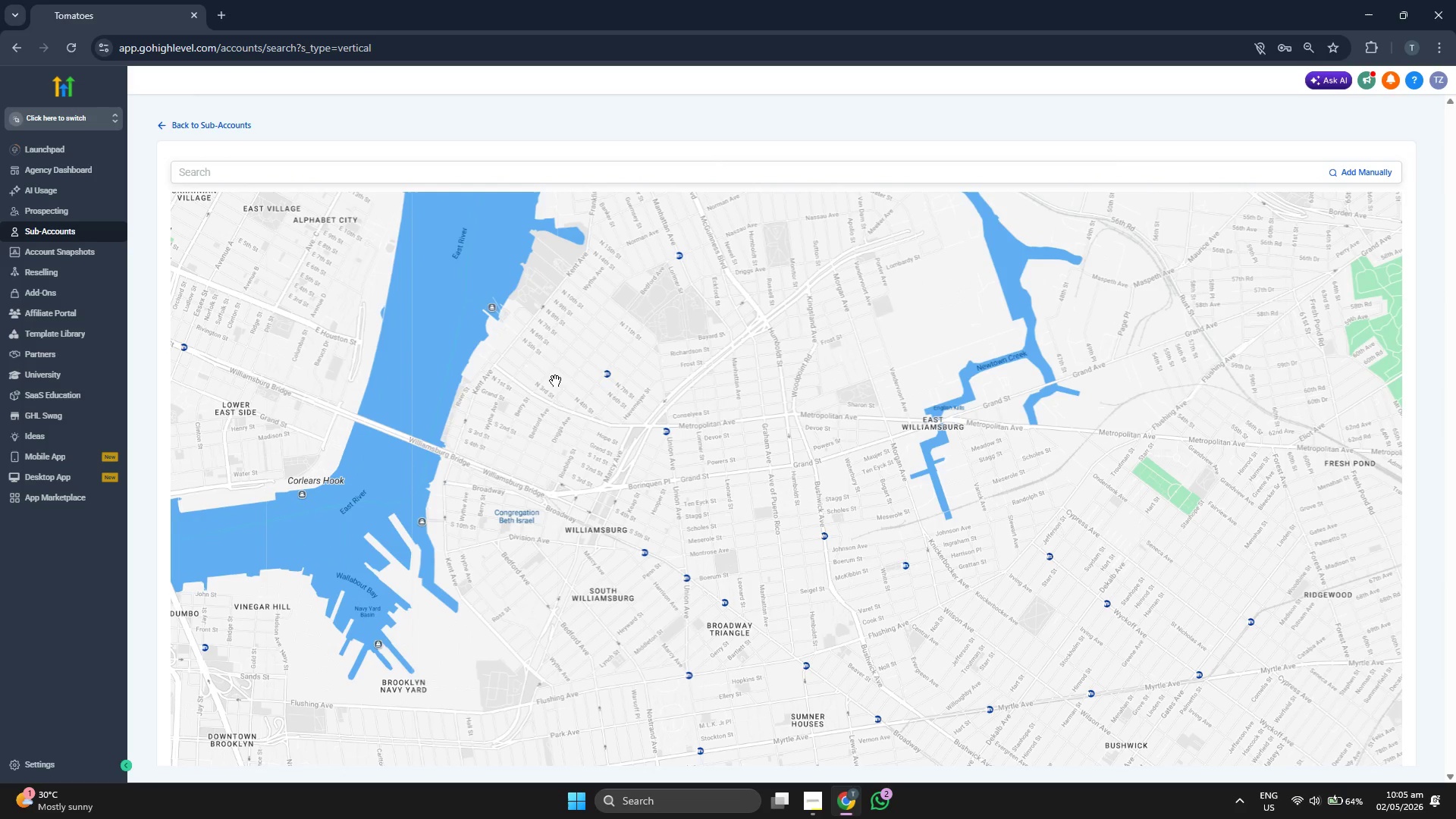 
scroll: coordinate [566, 381], scroll_direction: up, amount: 1.0
 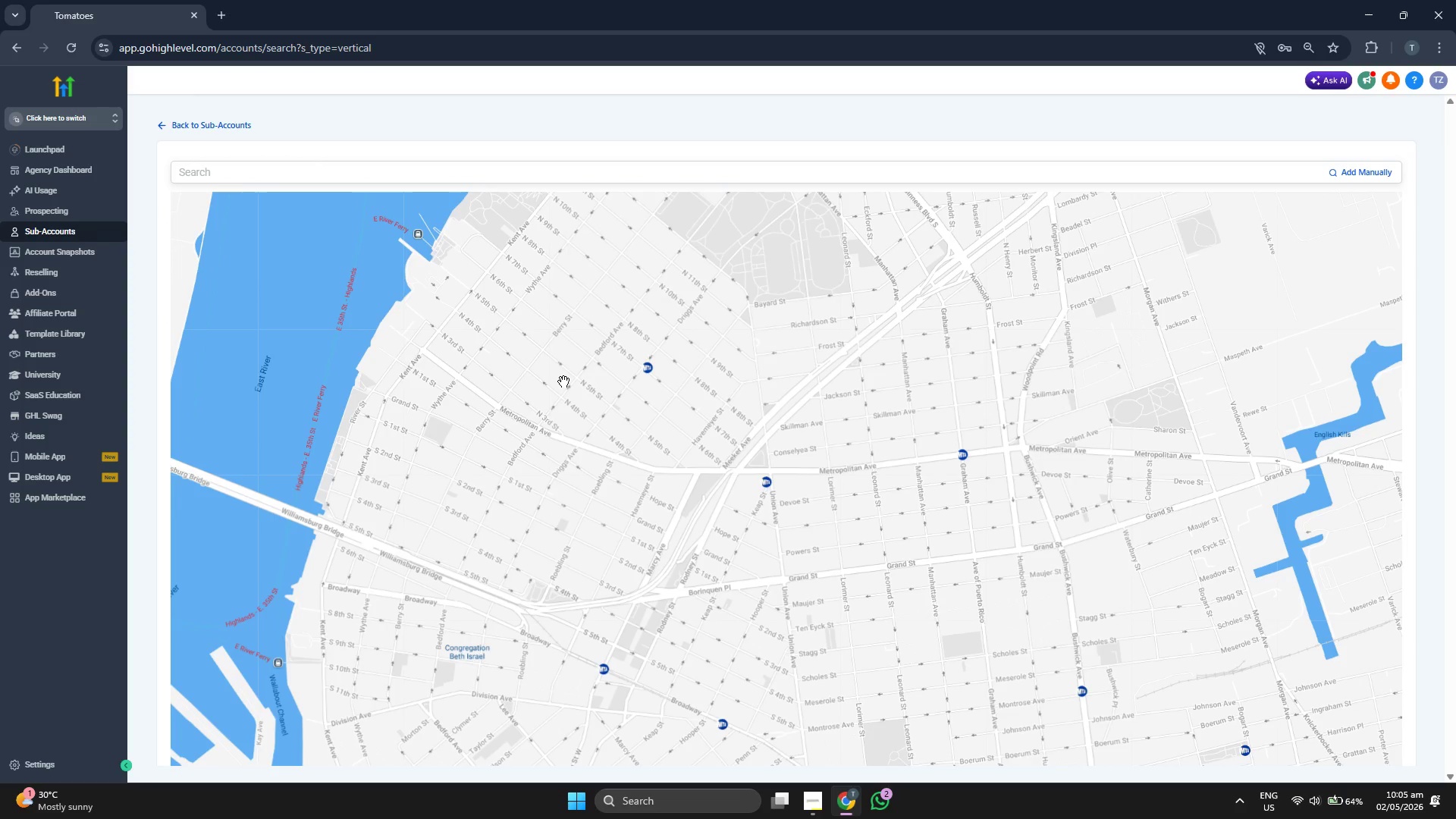 
wait(5.18)
 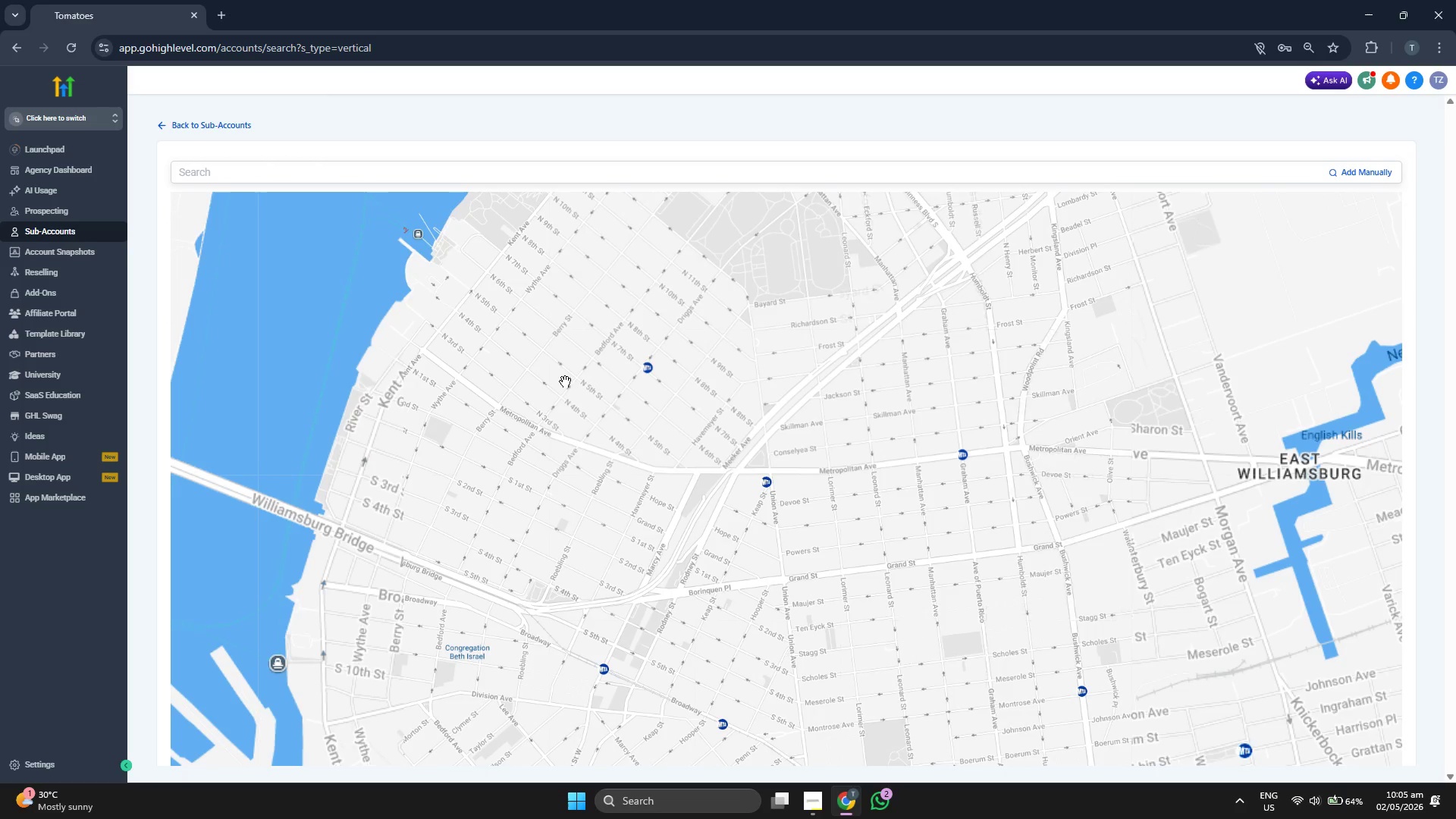 
scroll: coordinate [563, 381], scroll_direction: down, amount: 3.0
 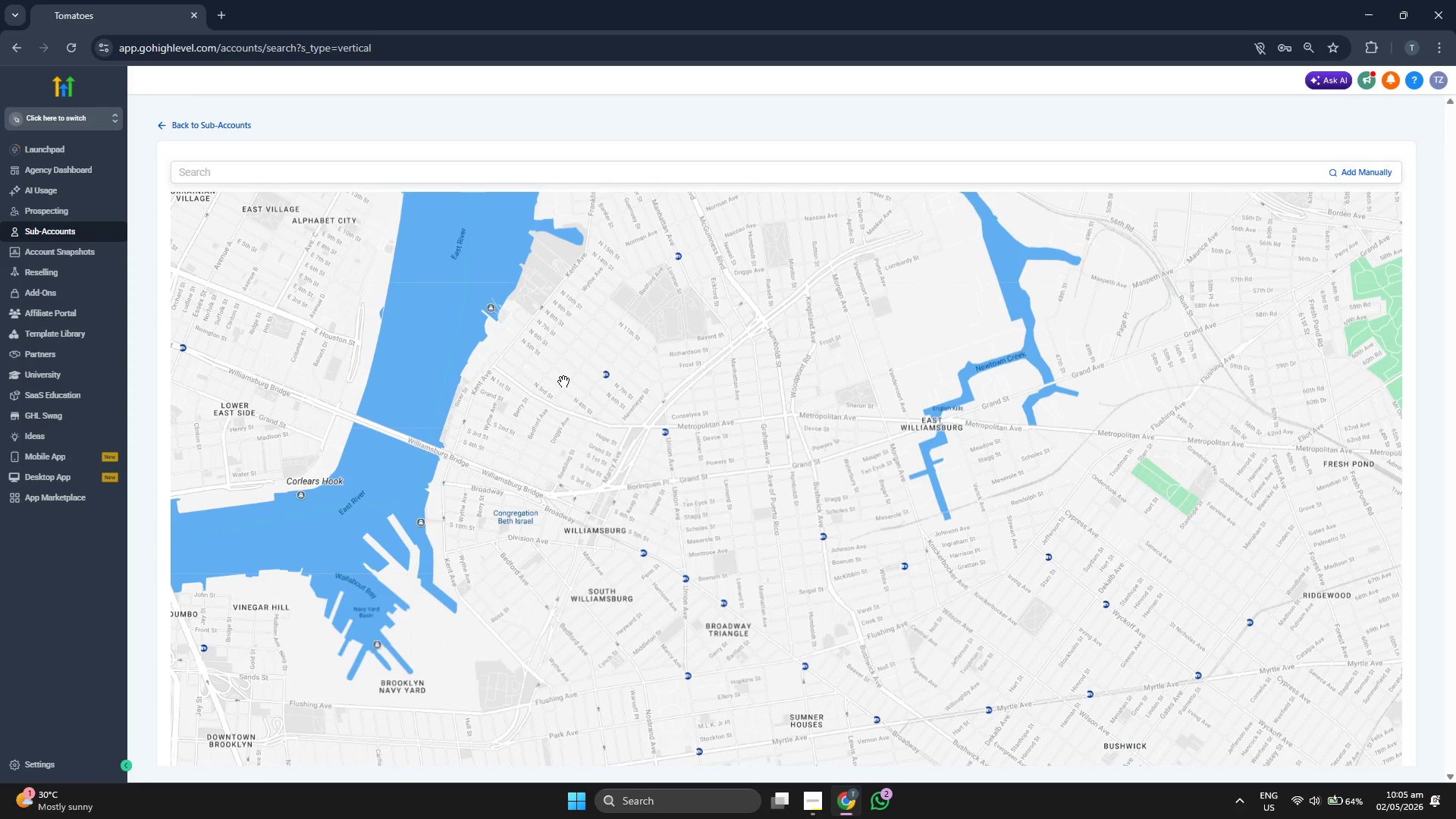 
scroll: coordinate [563, 381], scroll_direction: up, amount: 2.0
 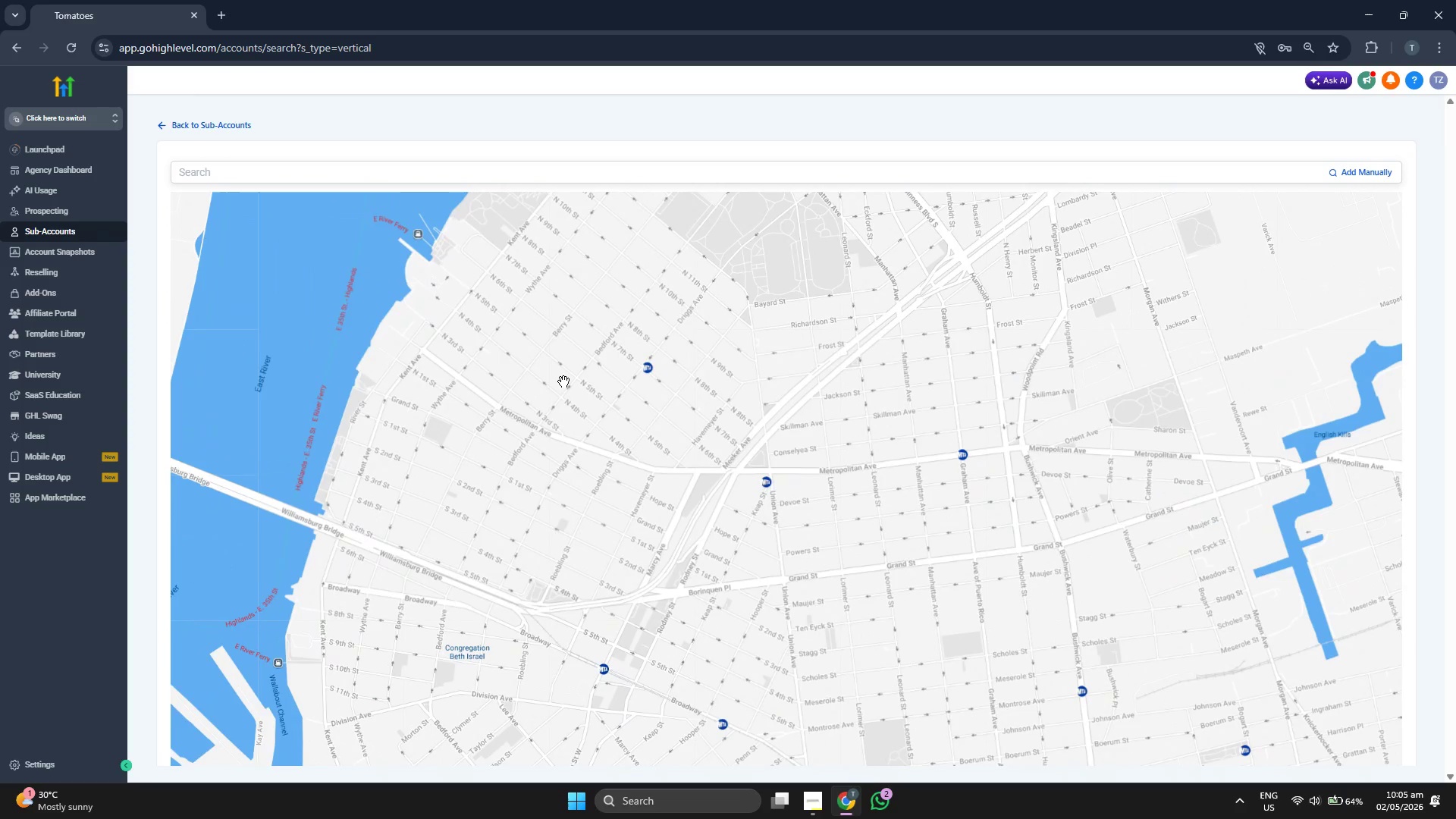 
scroll: coordinate [563, 381], scroll_direction: down, amount: 2.0
 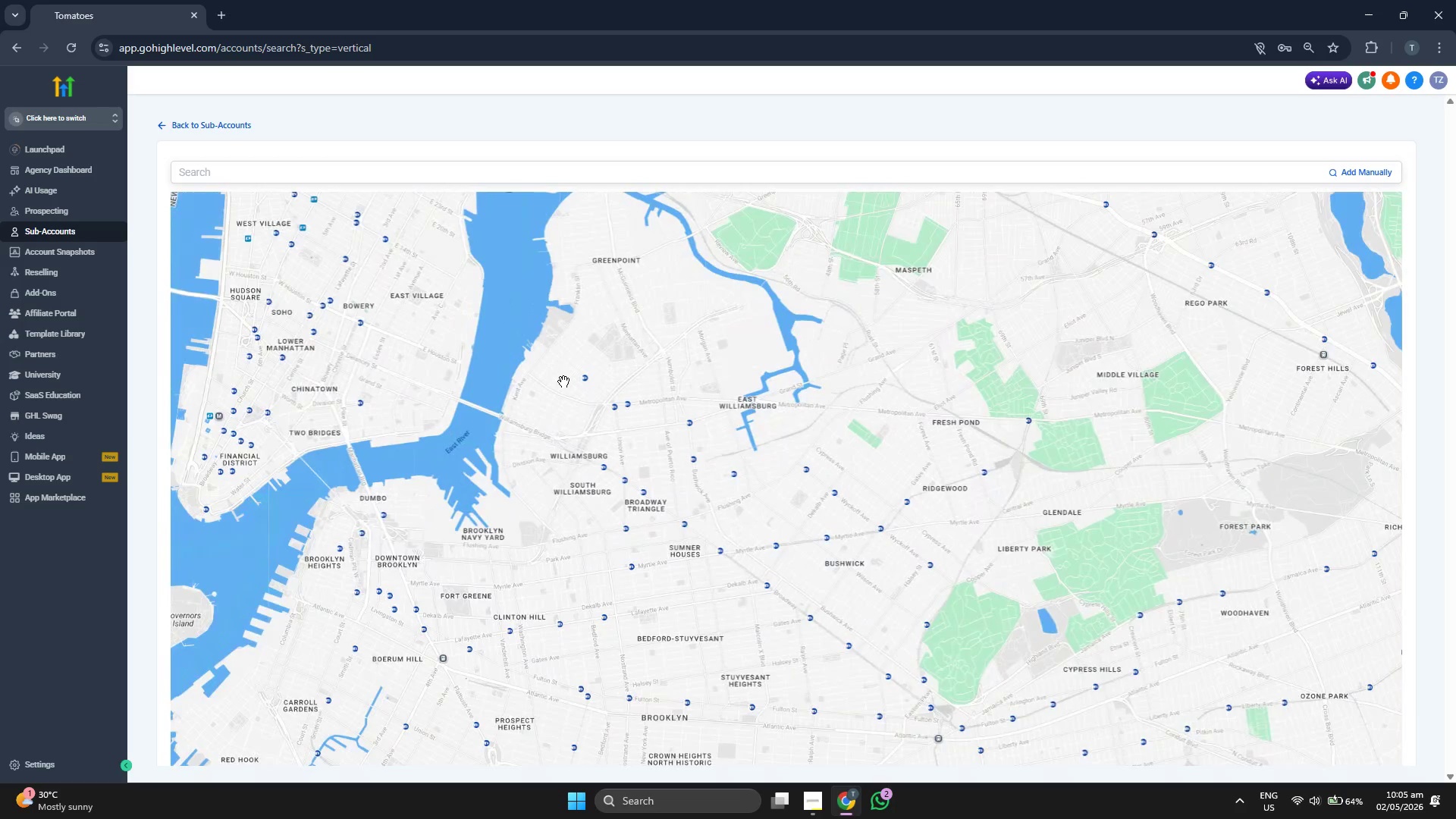 
wait(5.62)
 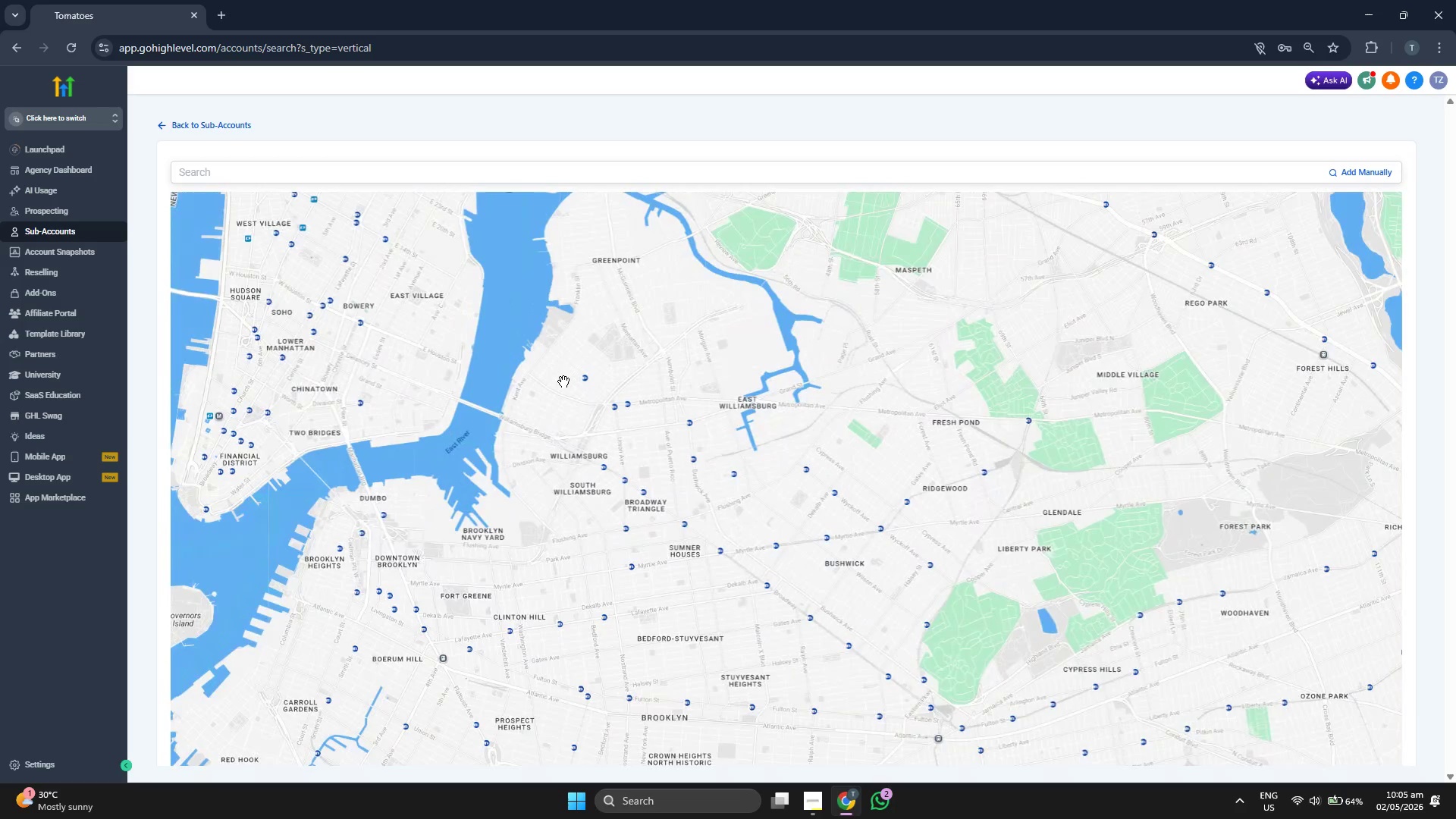 
scroll: coordinate [563, 381], scroll_direction: down, amount: 3.0
 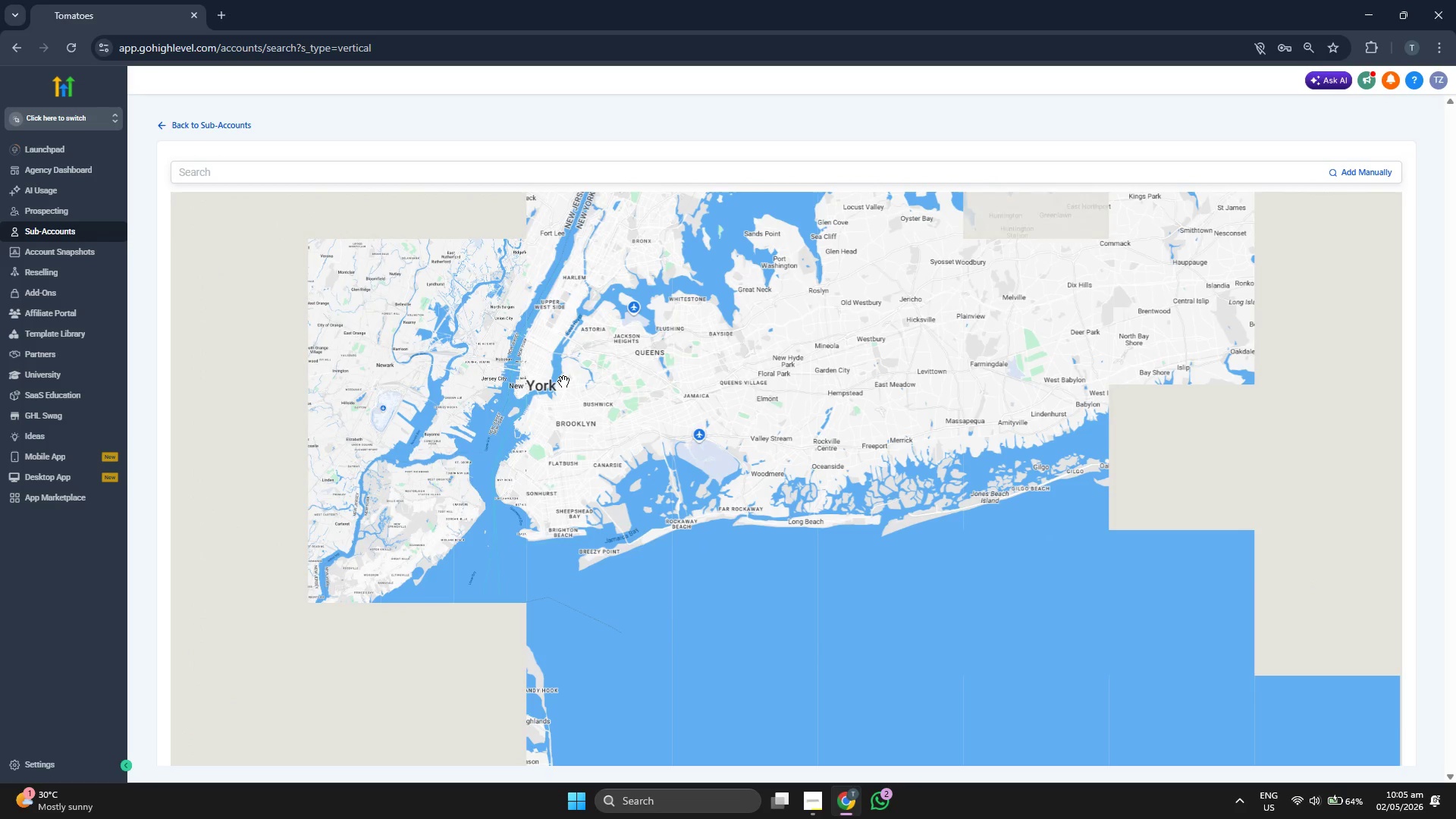 
left_click_drag(start_coordinate=[587, 379], to_coordinate=[585, 428])
 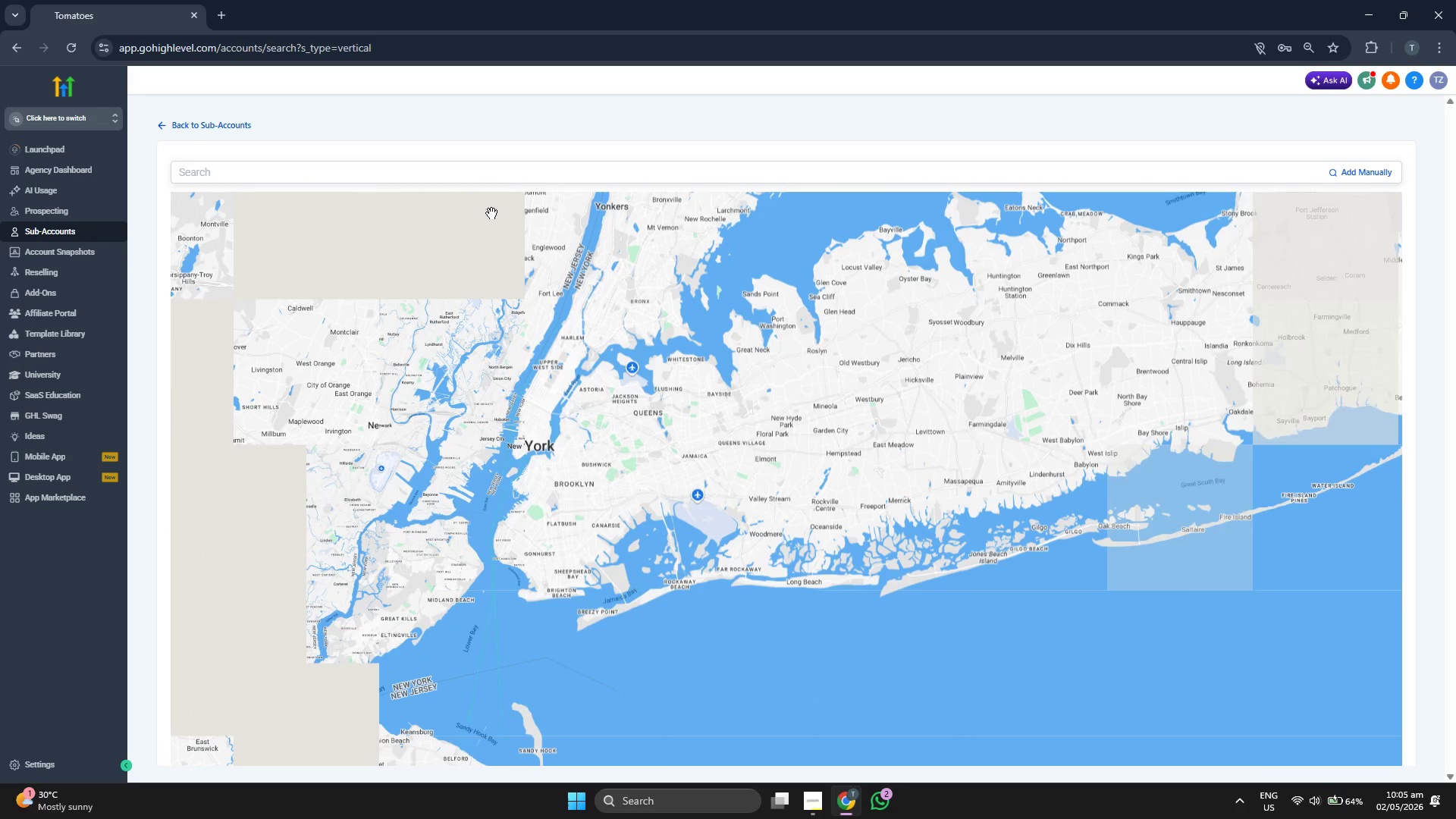 
left_click([512, 171])
 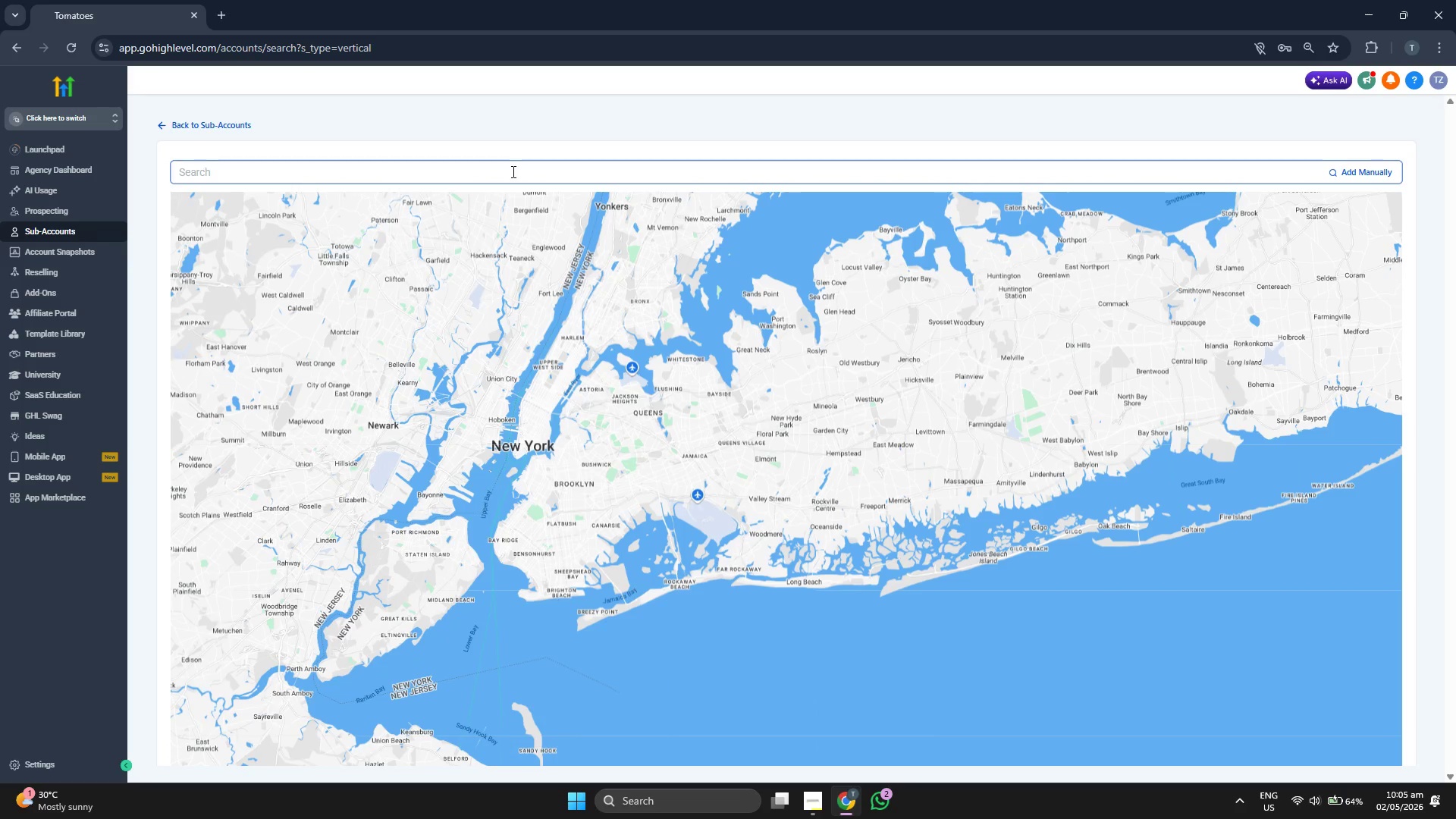 
type(bea)
key(Backspace)
type(d )
key(Backspace)
type(ford)
 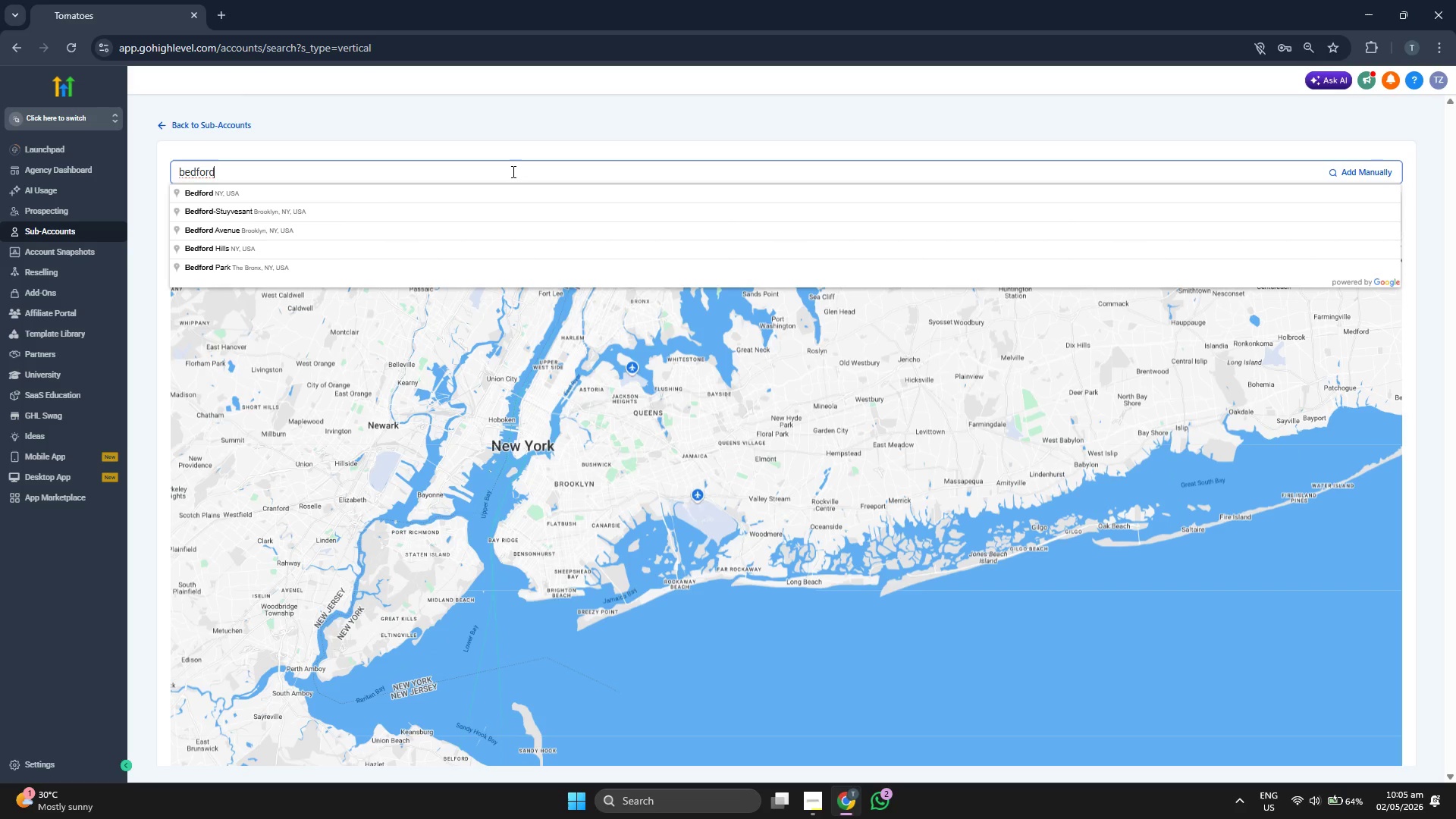 
left_click([486, 228])
 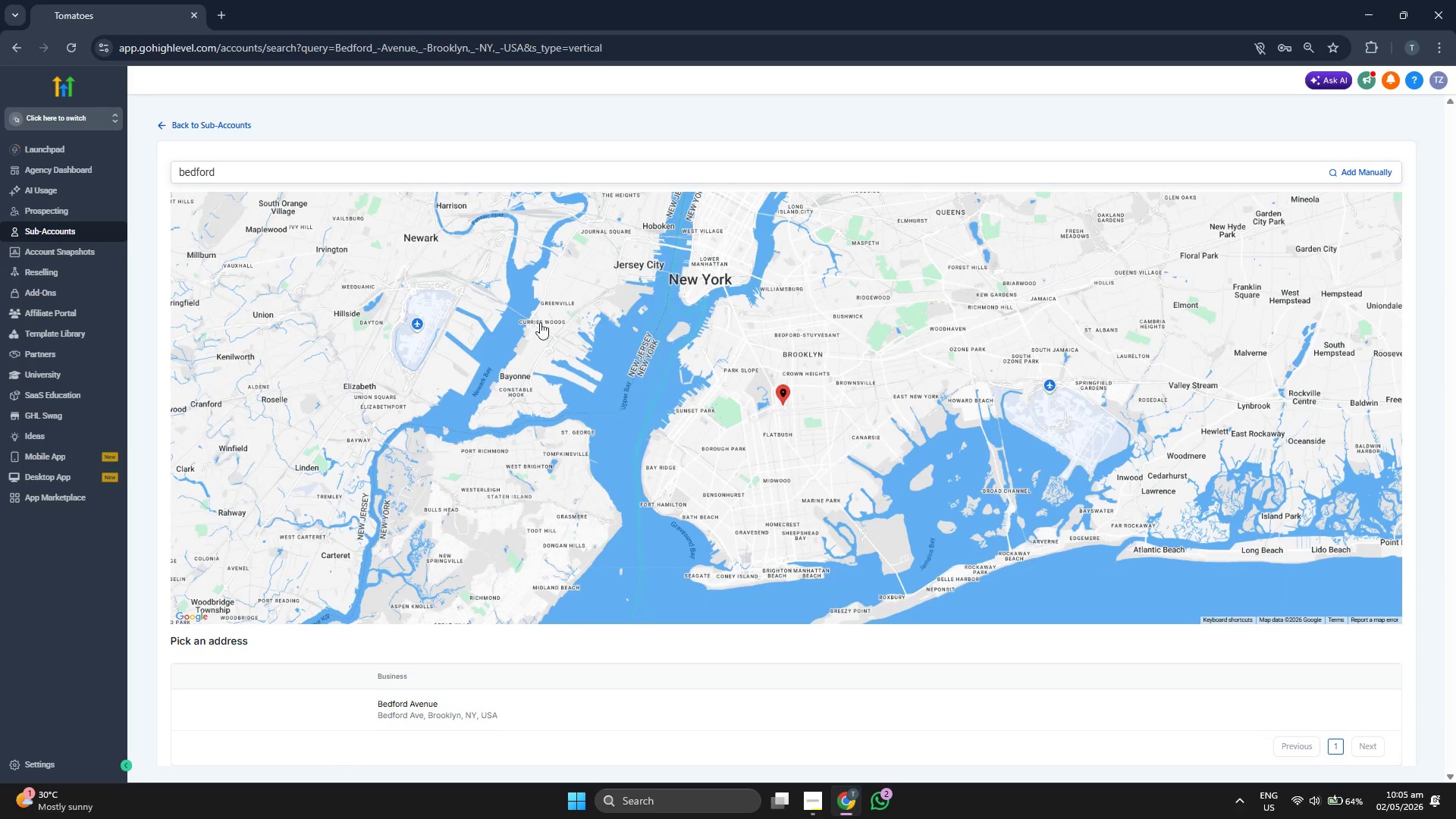 
left_click_drag(start_coordinate=[646, 322], to_coordinate=[631, 399])
 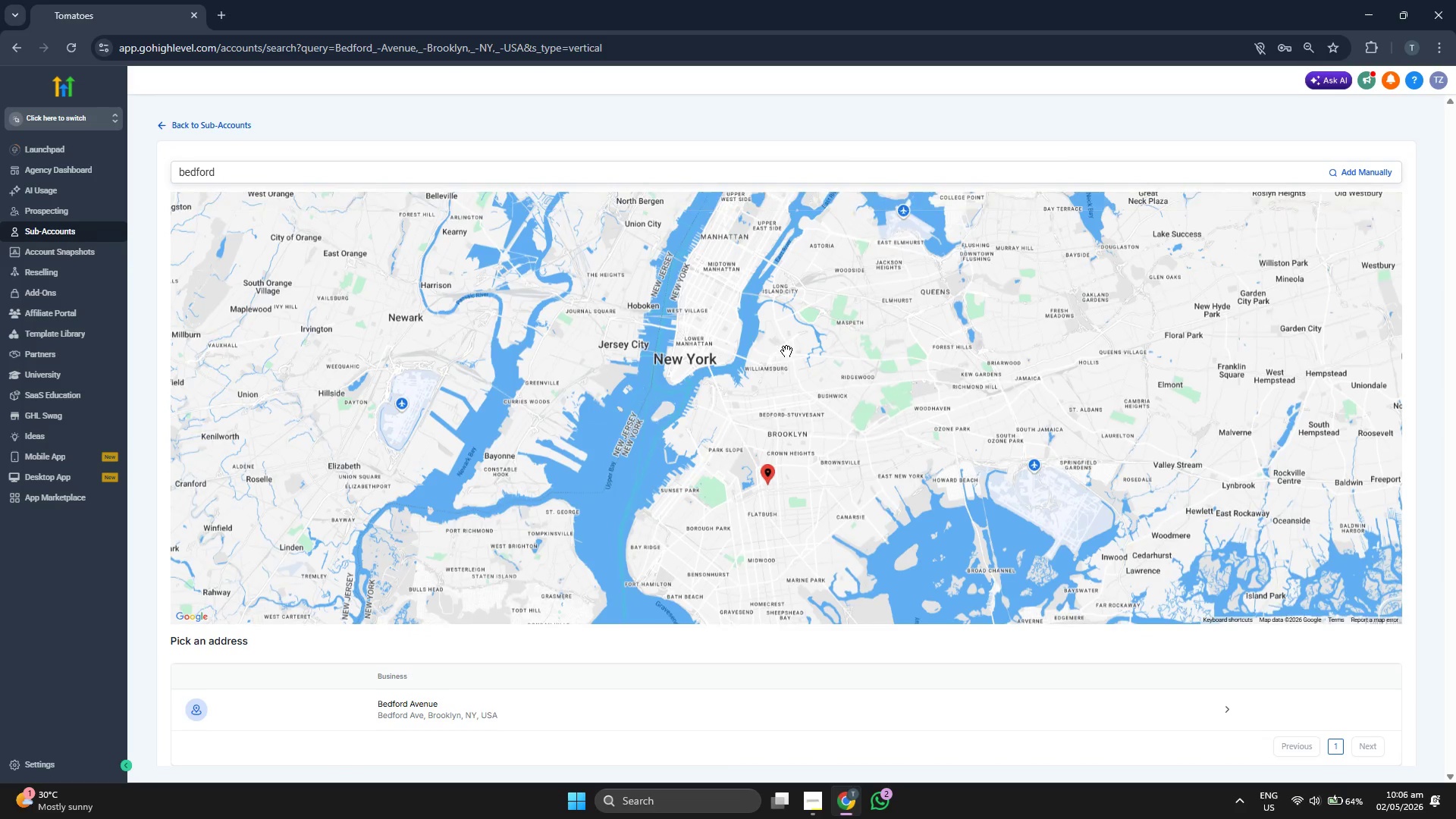 
scroll: coordinate [724, 357], scroll_direction: up, amount: 5.0
 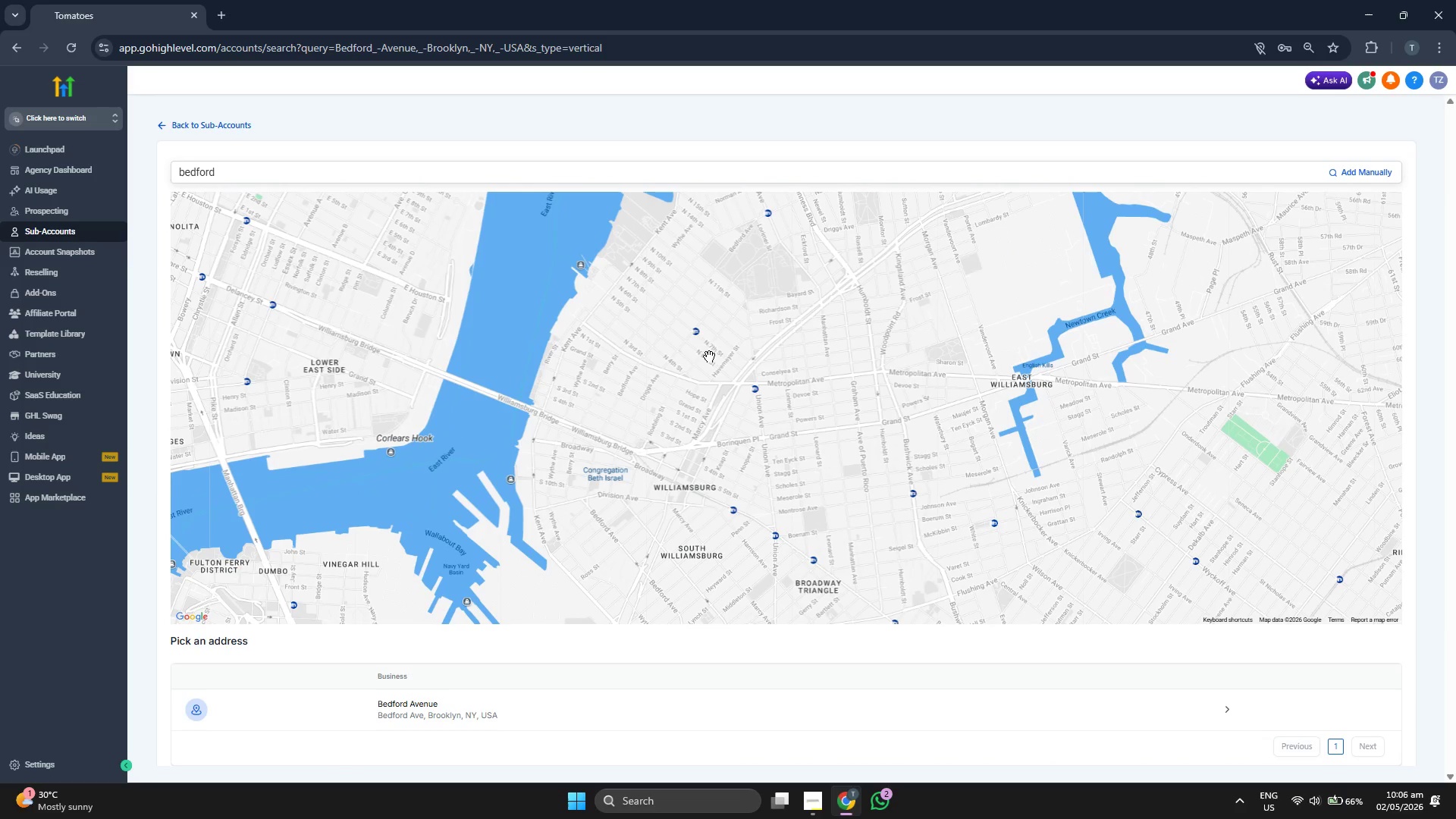 
left_click_drag(start_coordinate=[638, 352], to_coordinate=[669, 373])
 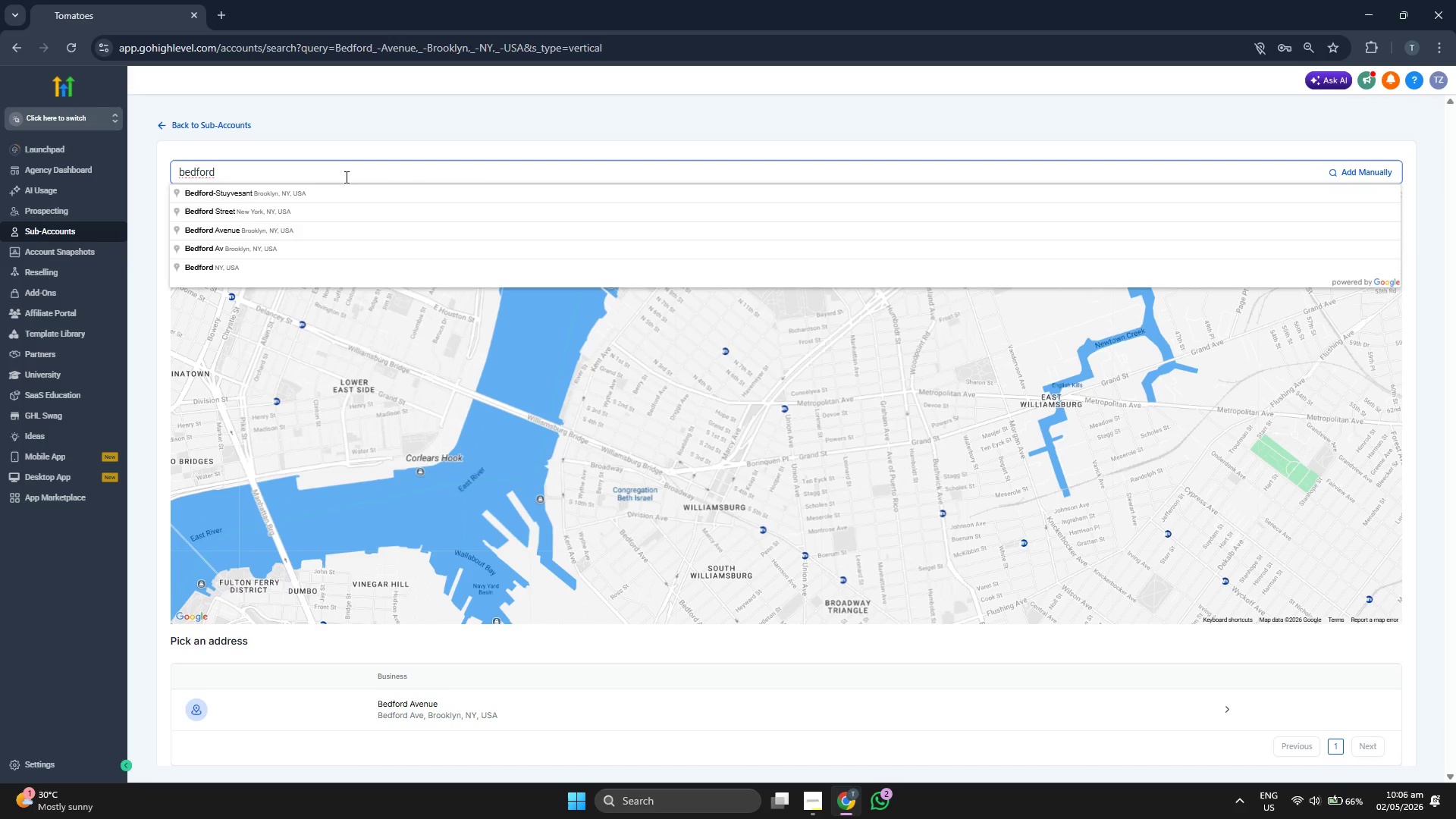 
wait(7.55)
 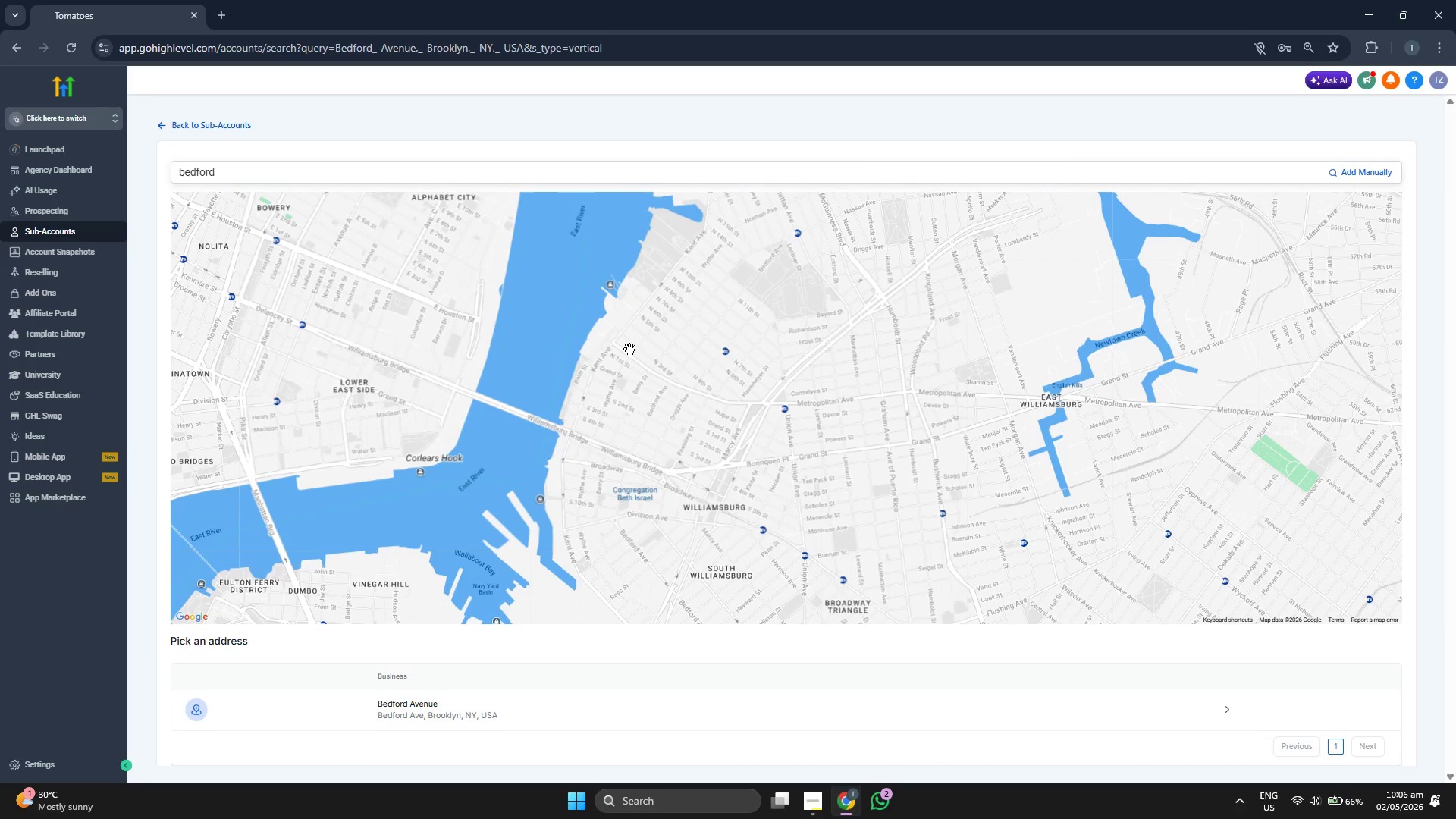 
left_click([352, 213])
 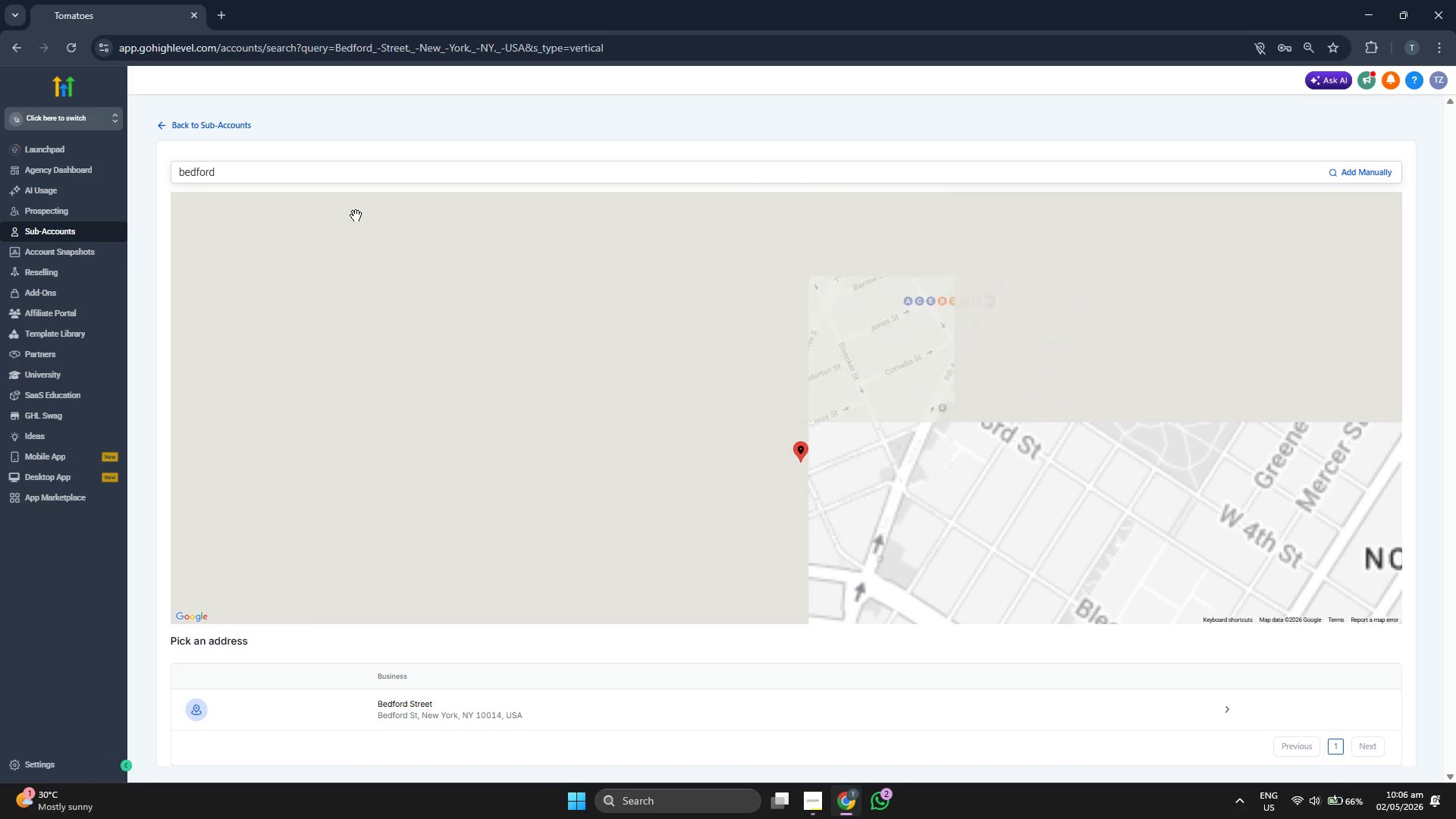 
scroll: coordinate [365, 224], scroll_direction: down, amount: 3.0
 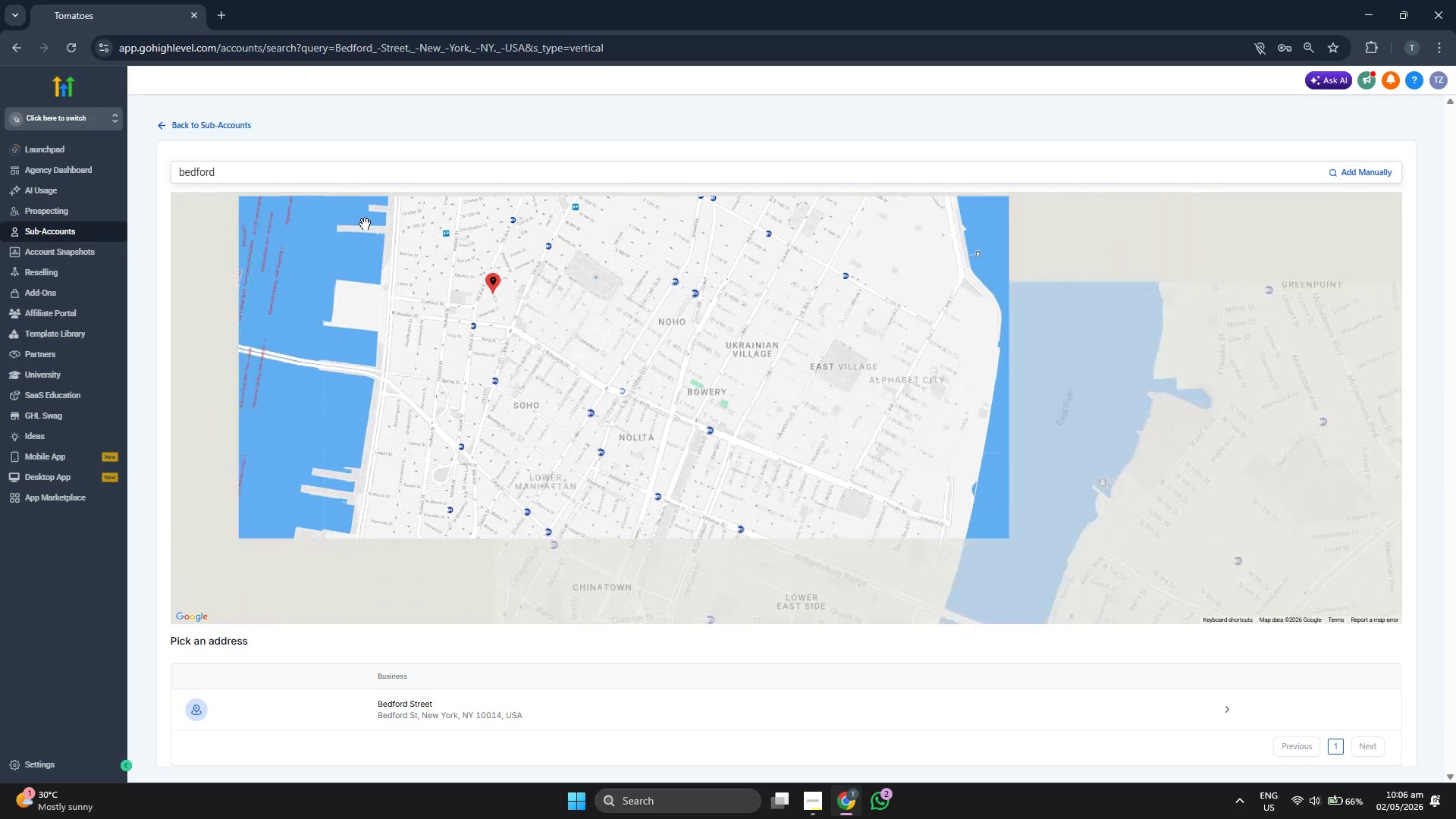 
left_click_drag(start_coordinate=[334, 293], to_coordinate=[641, 293])
 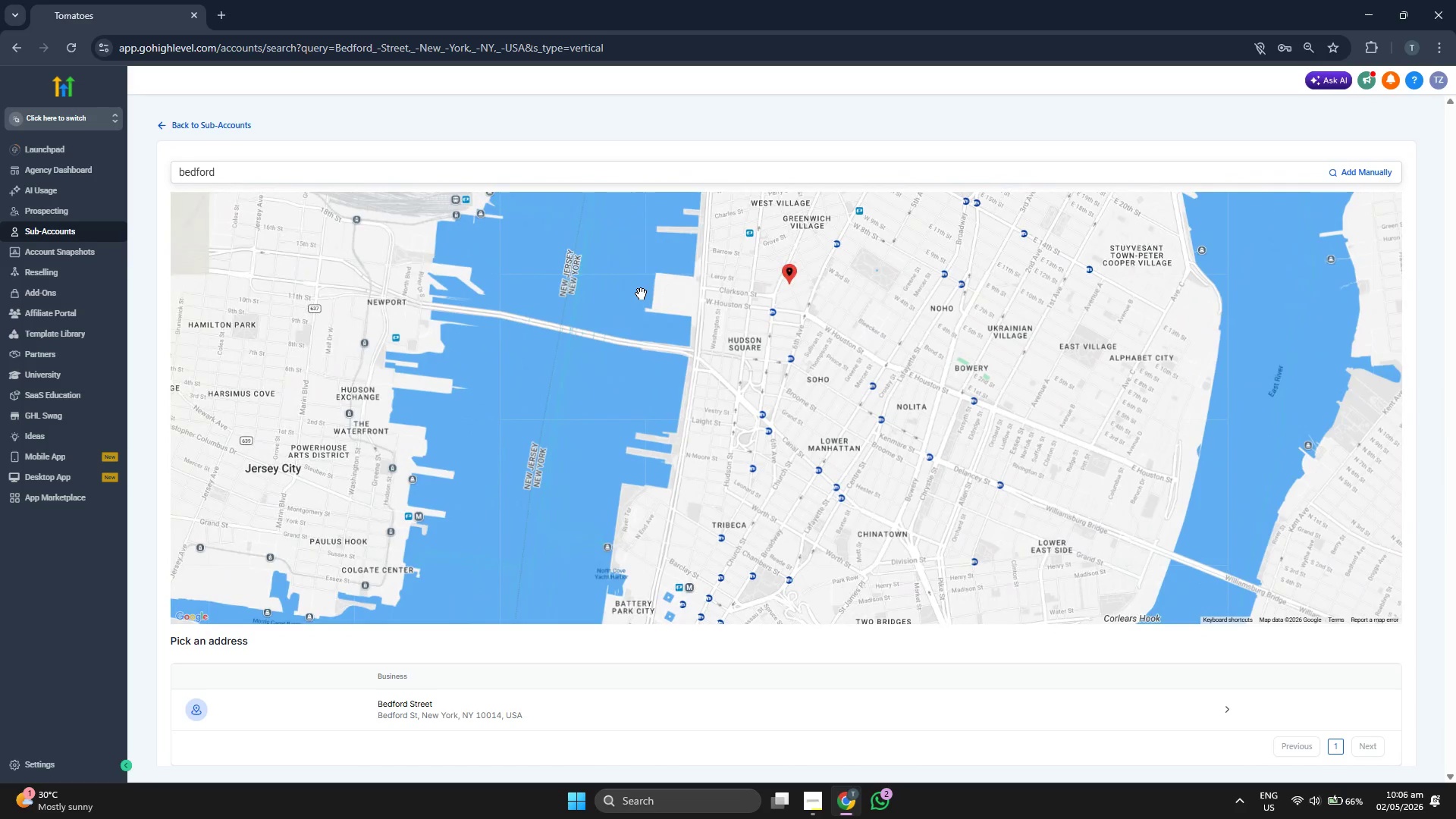 
scroll: coordinate [641, 293], scroll_direction: down, amount: 2.0
 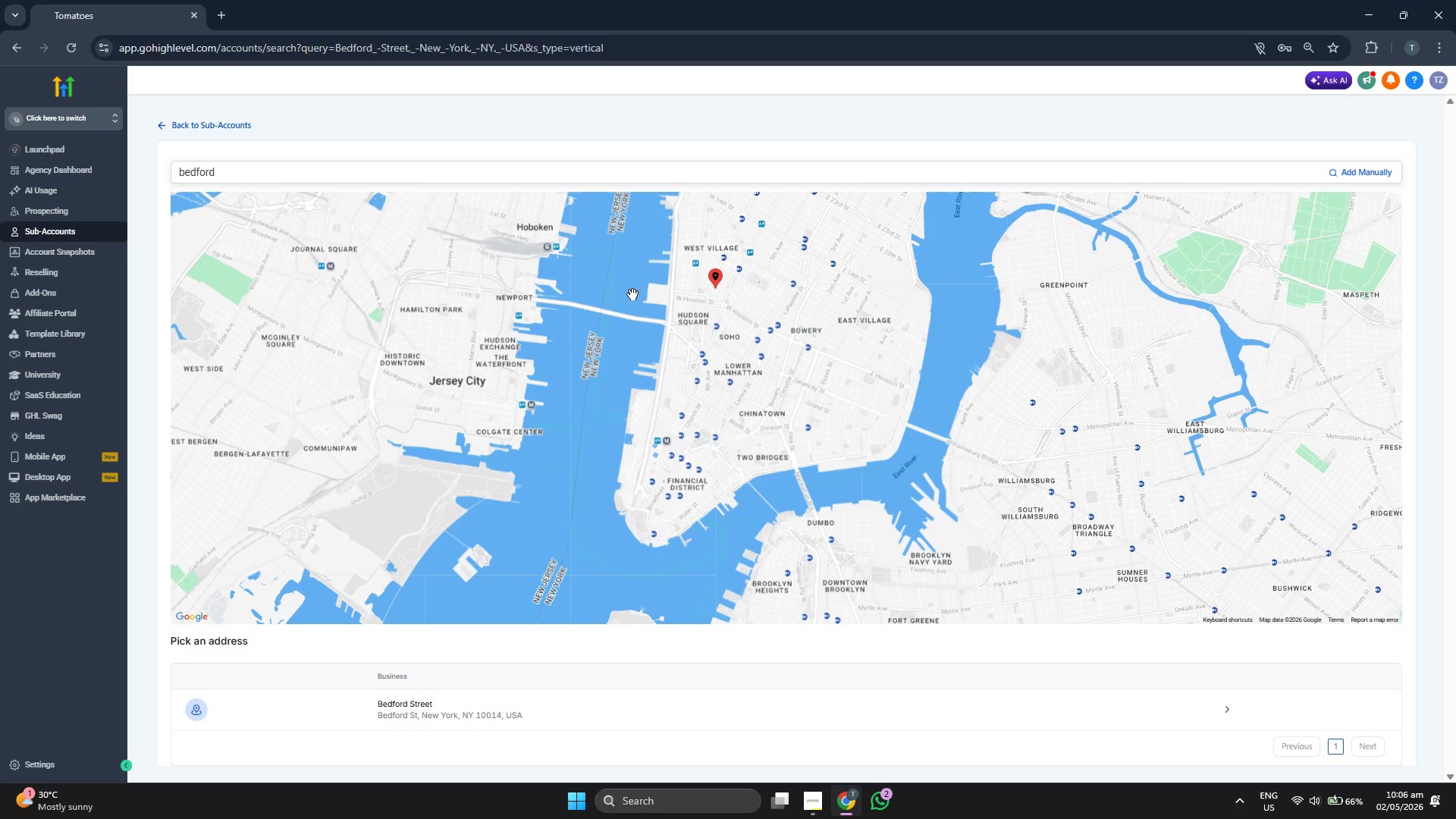 
left_click_drag(start_coordinate=[628, 294], to_coordinate=[722, 400])
 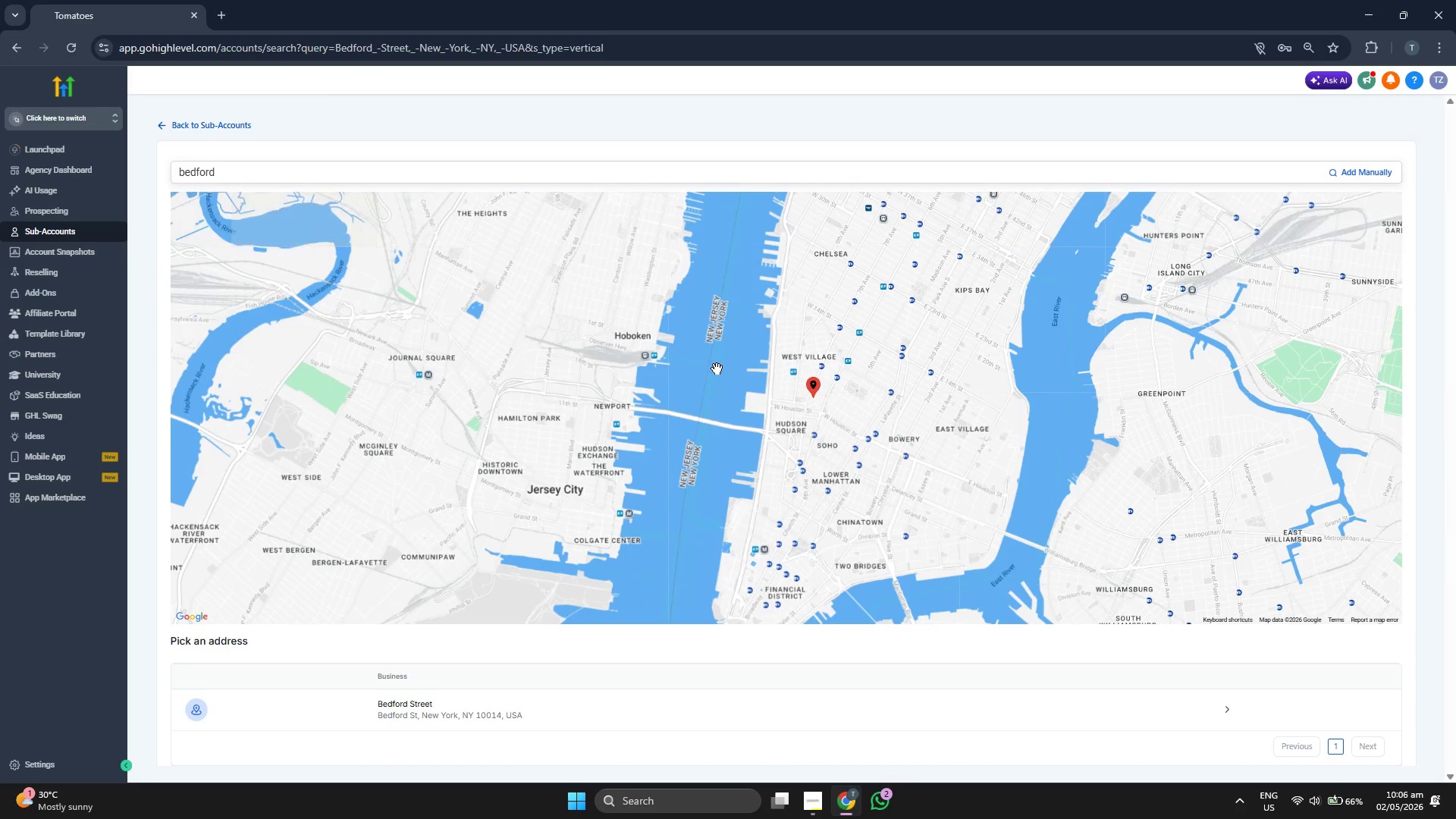 
left_click_drag(start_coordinate=[680, 378], to_coordinate=[738, 358])
 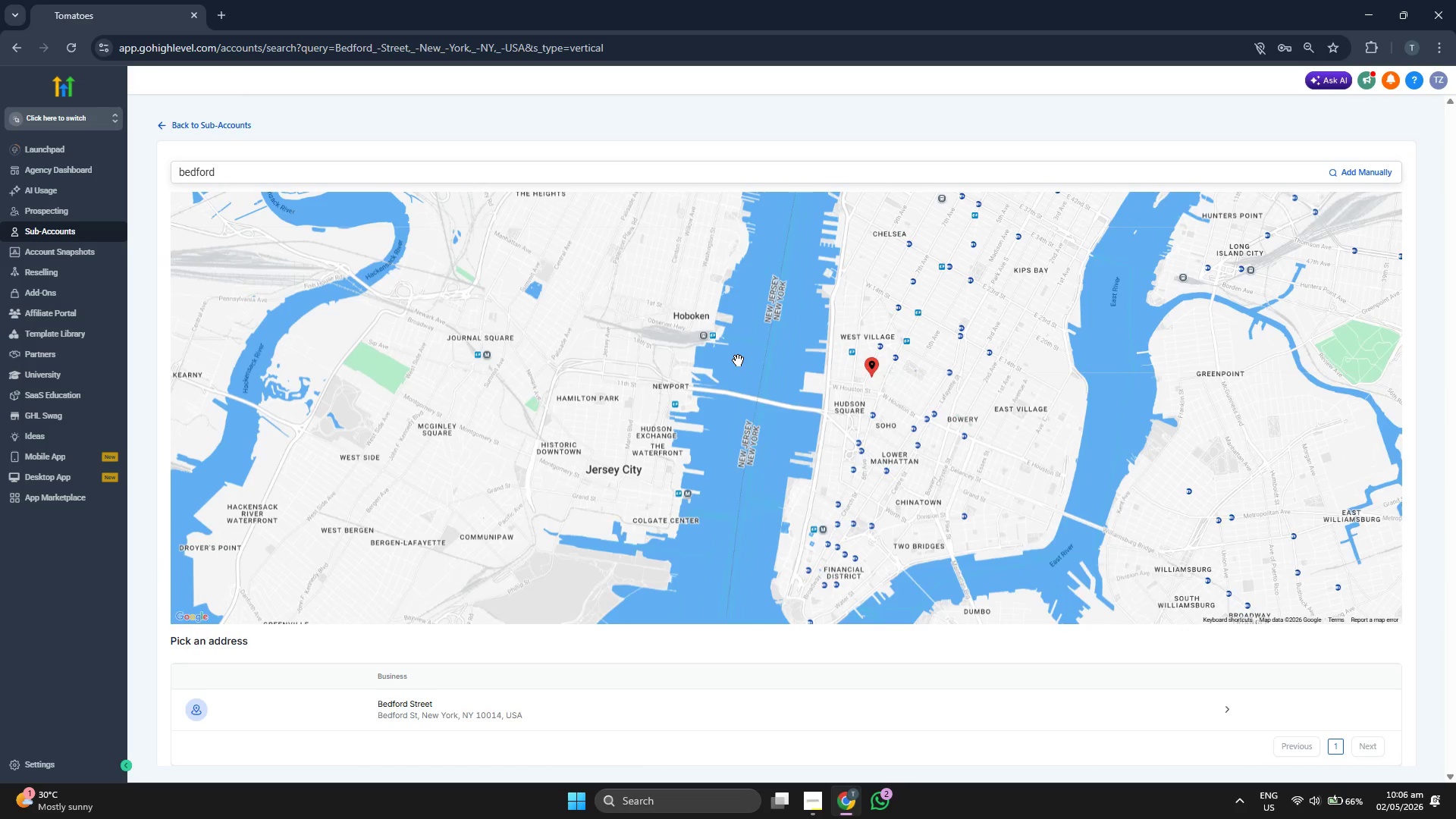 
scroll: coordinate [738, 362], scroll_direction: down, amount: 3.0
 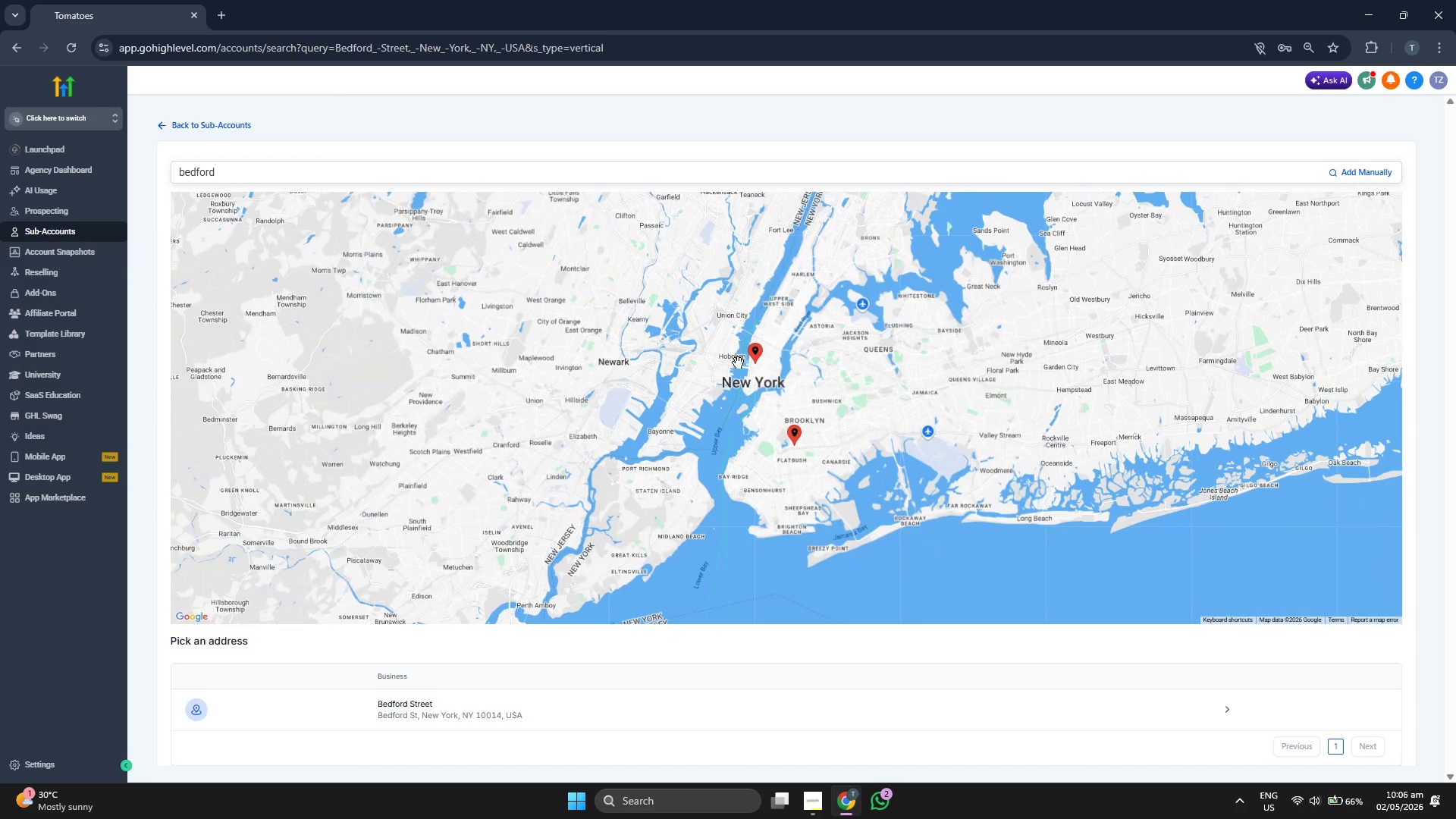 
left_click_drag(start_coordinate=[683, 358], to_coordinate=[655, 440])
 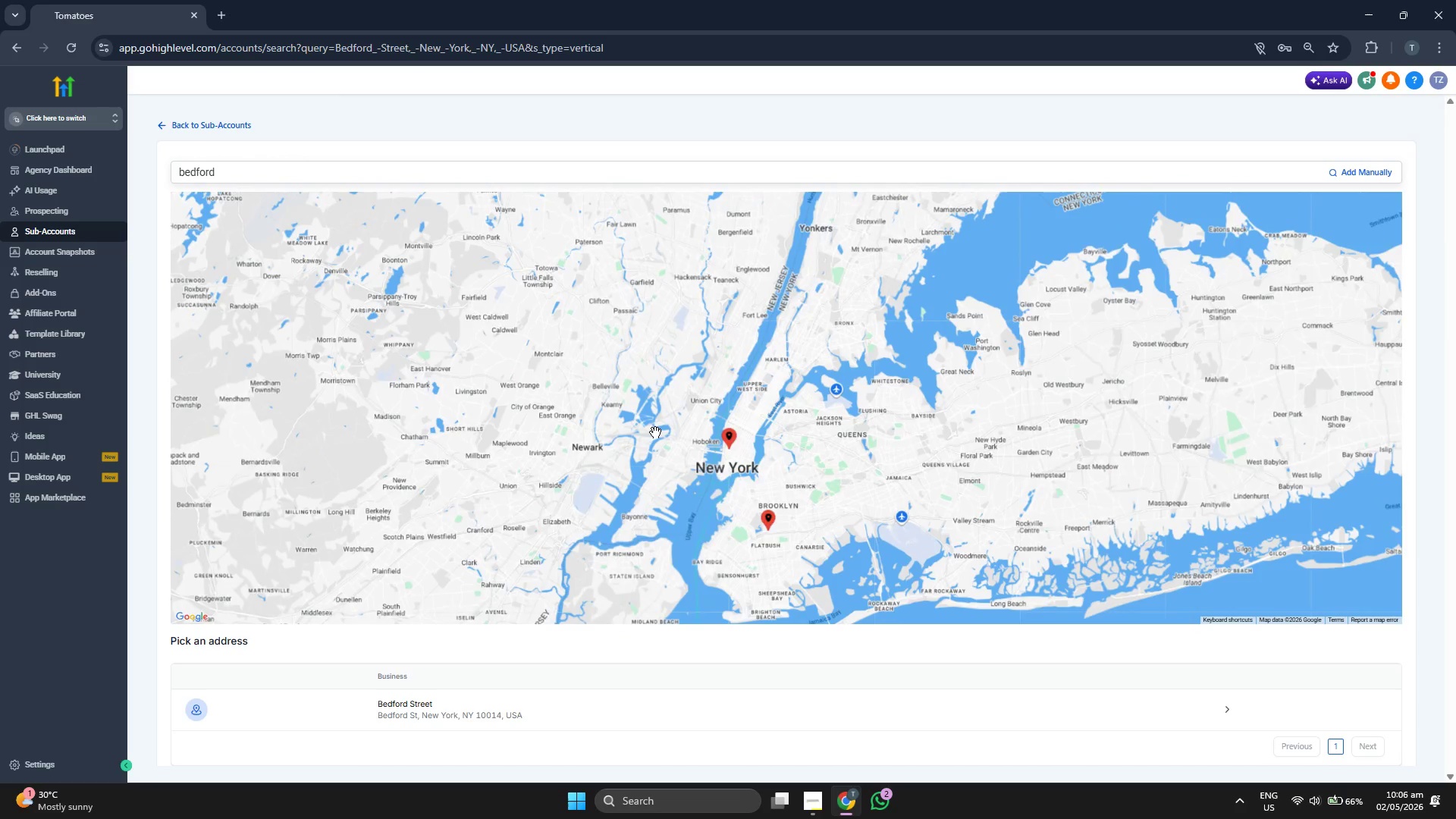 
scroll: coordinate [655, 431], scroll_direction: up, amount: 1.0
 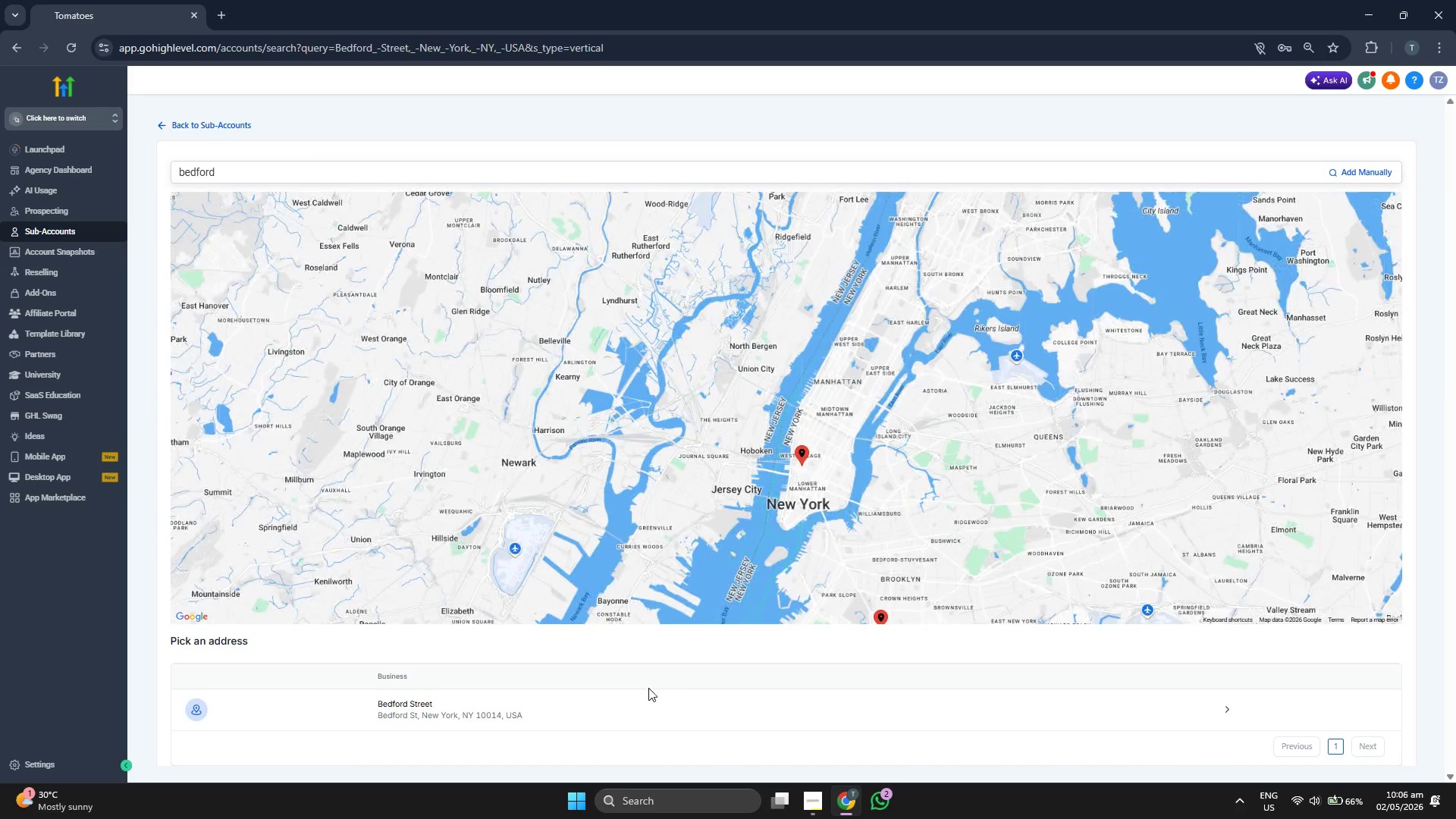 
left_click([648, 708])
 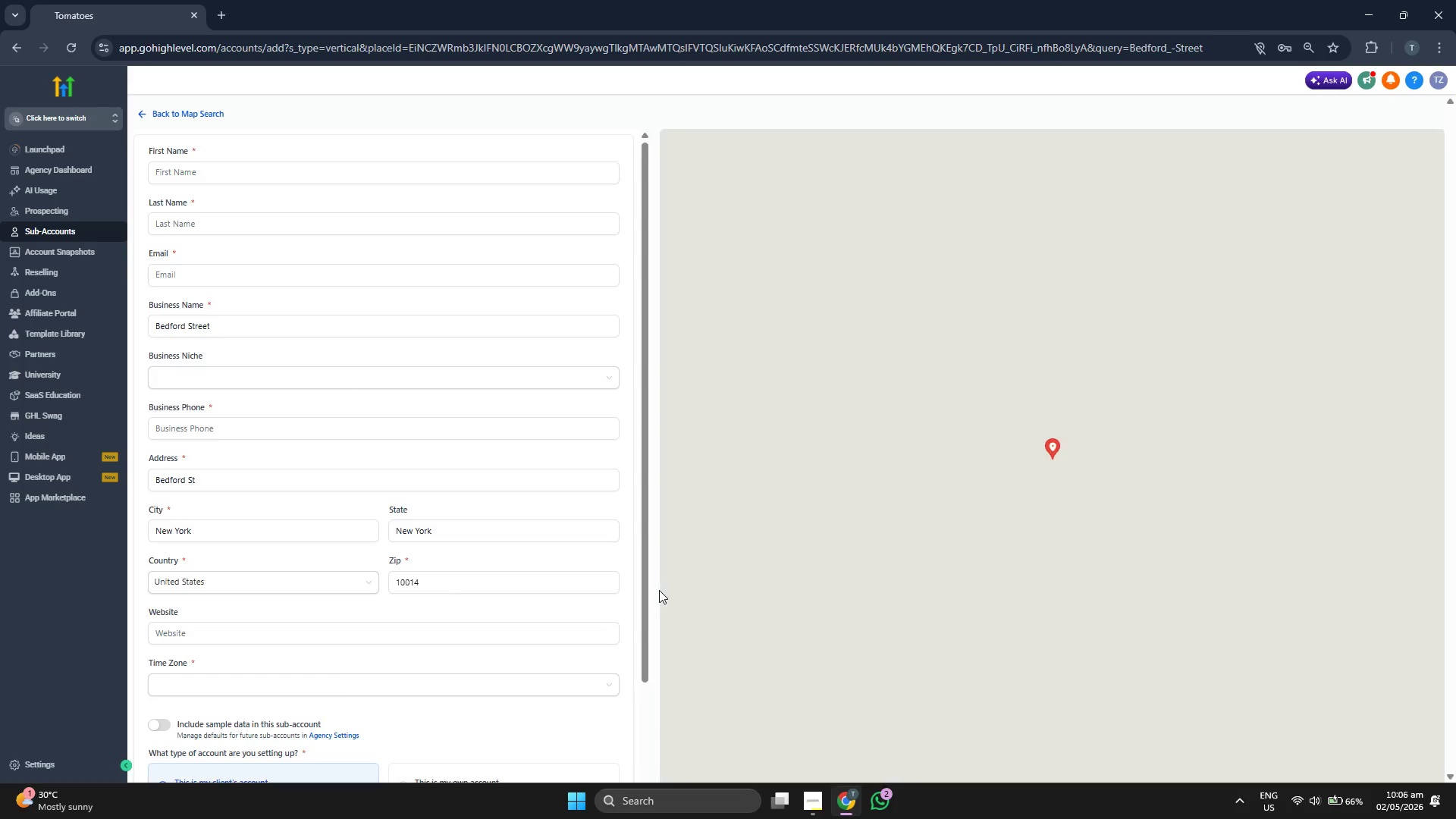 
wait(5.8)
 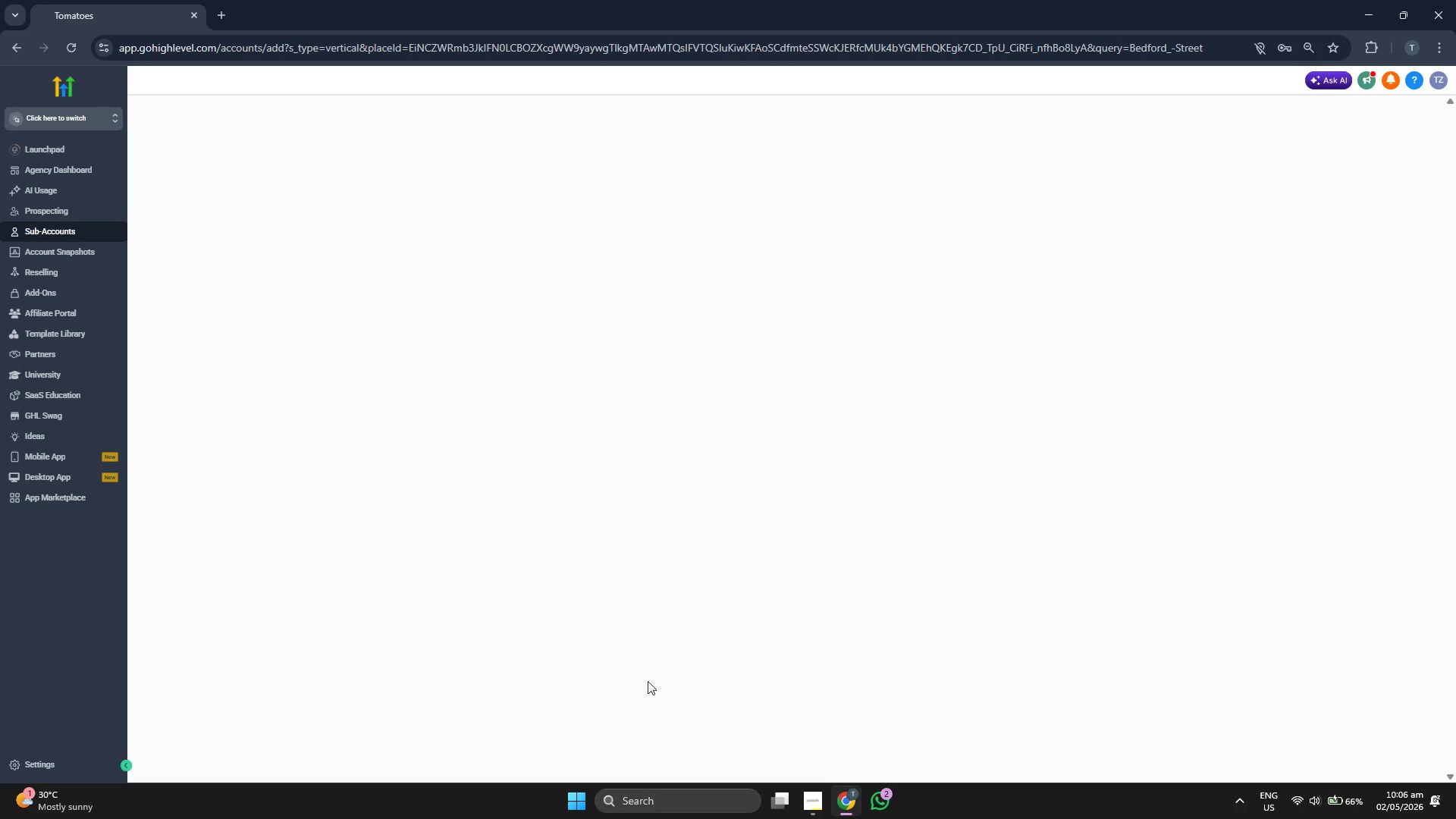 
left_click_drag(start_coordinate=[890, 428], to_coordinate=[858, 427])
 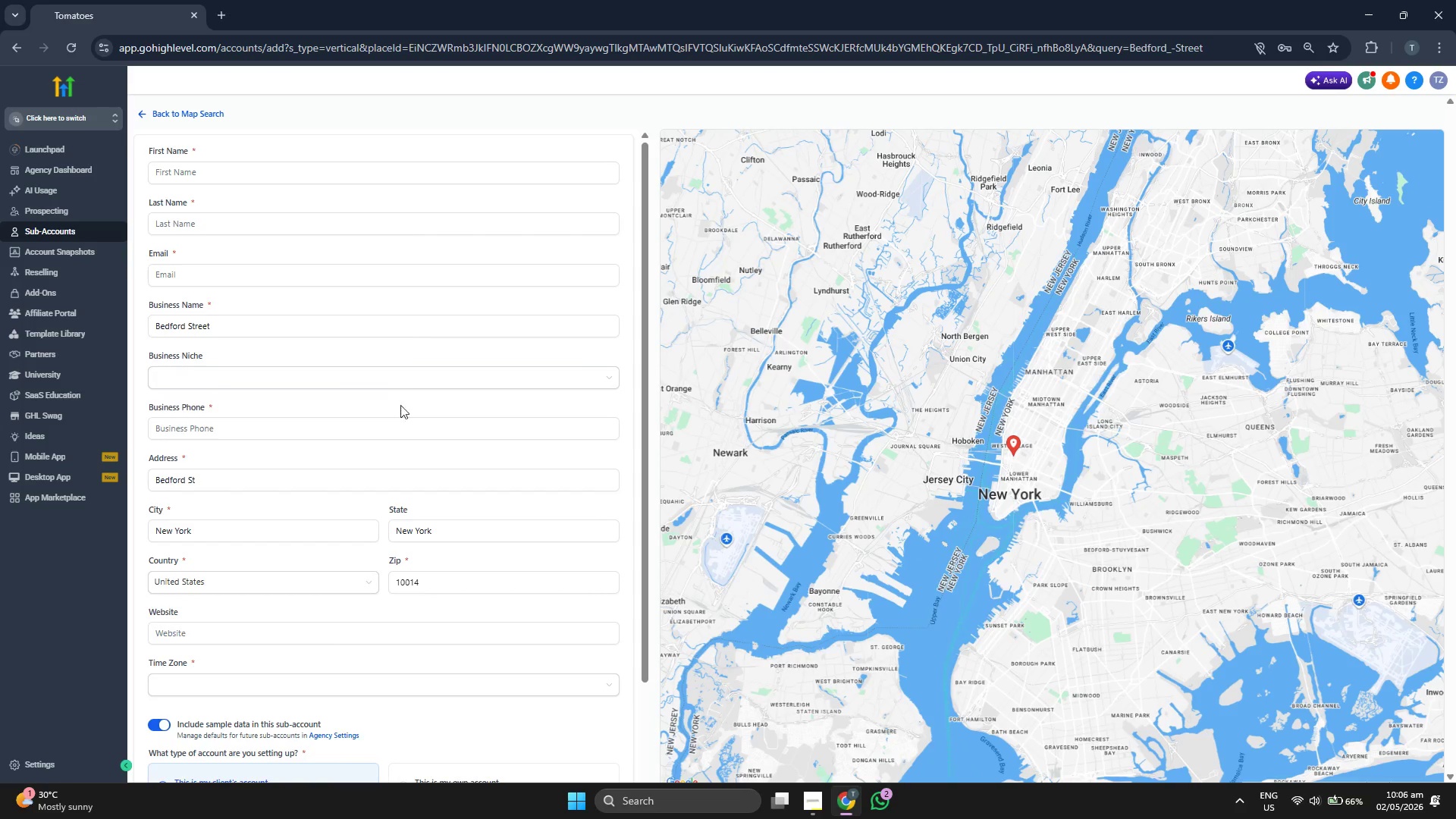 
scroll: coordinate [426, 404], scroll_direction: up, amount: 2.0
 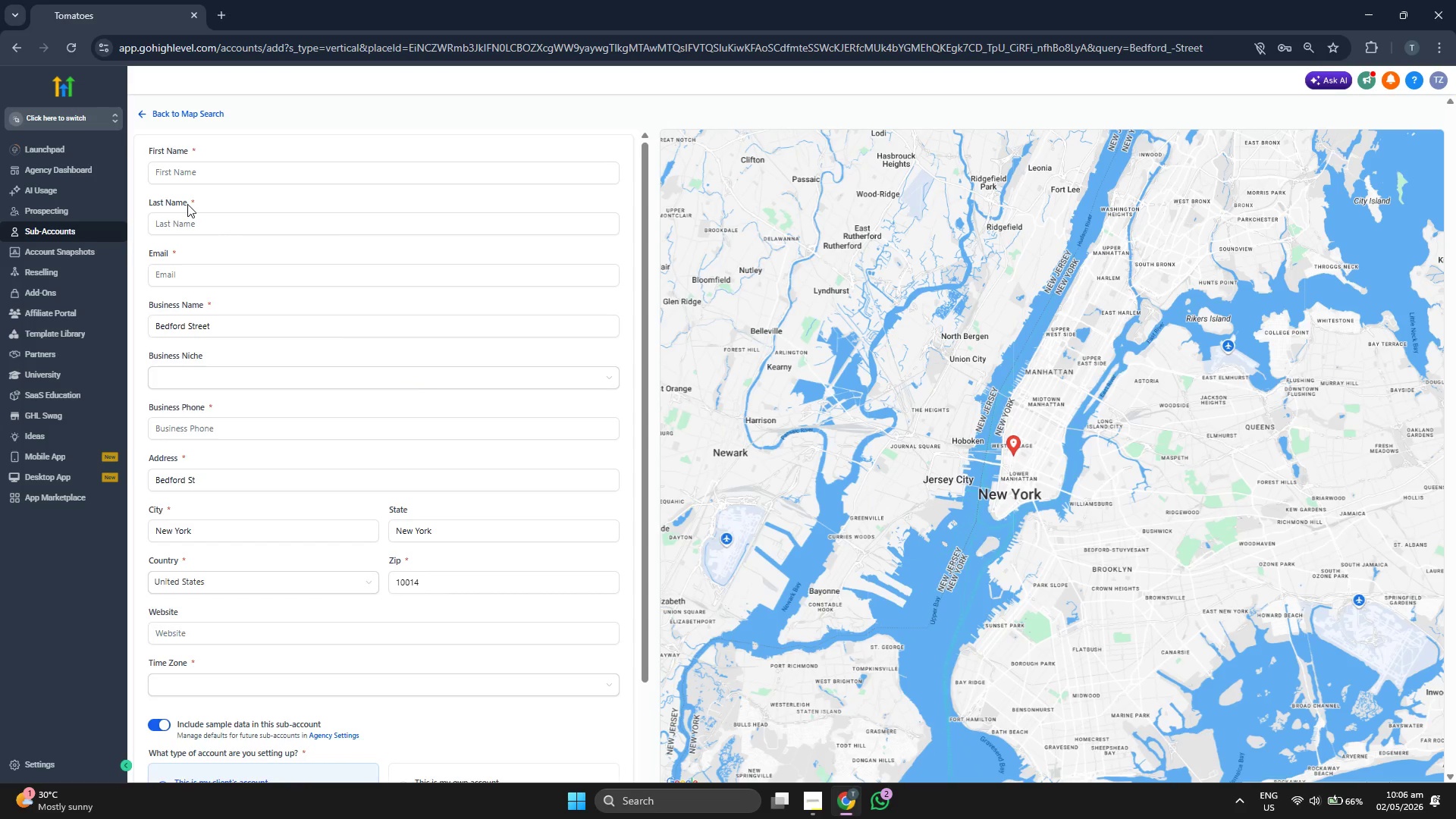 
left_click([261, 175])
 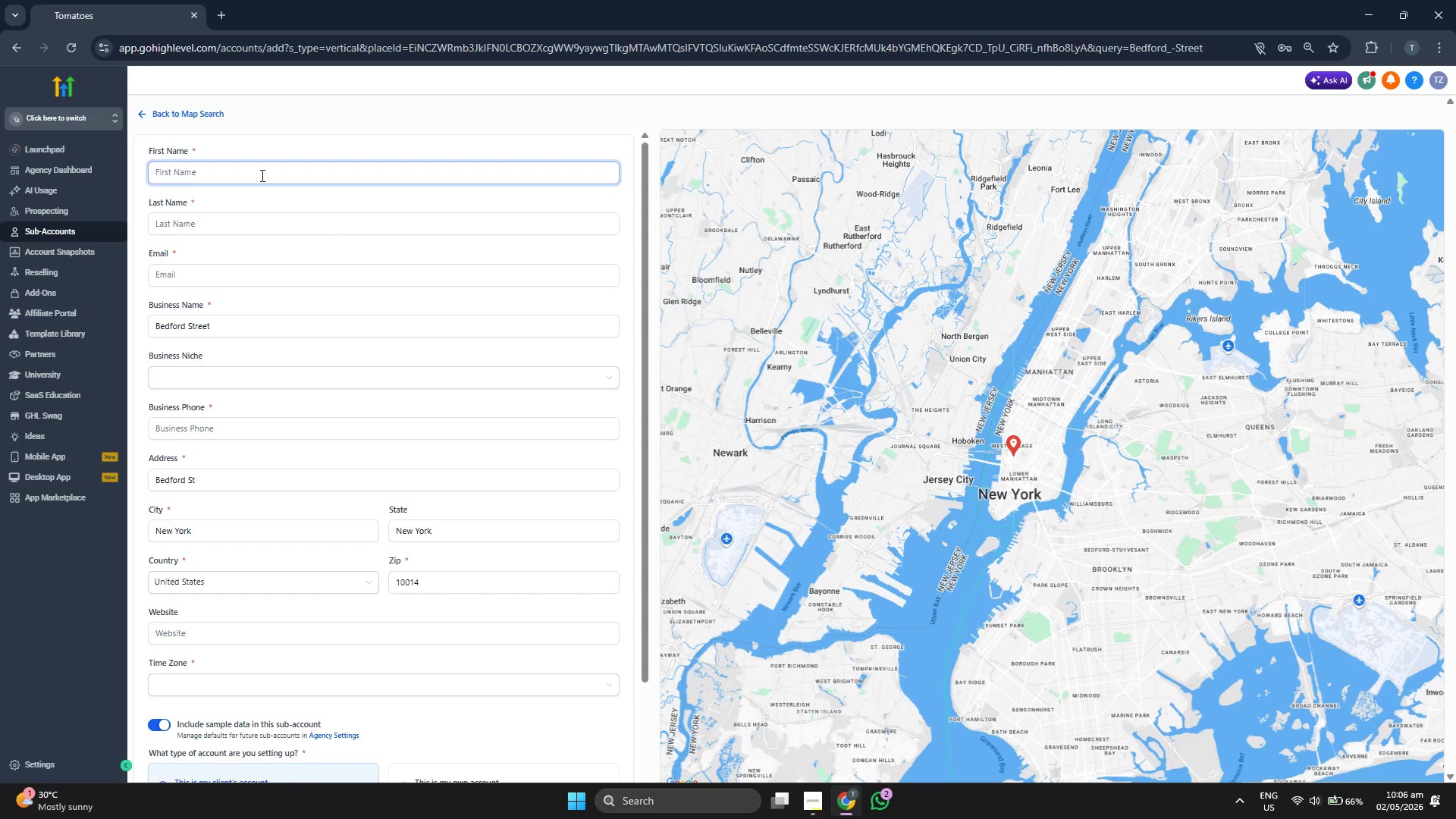 
type(Ger)
key(Backspace)
type(arshift)
 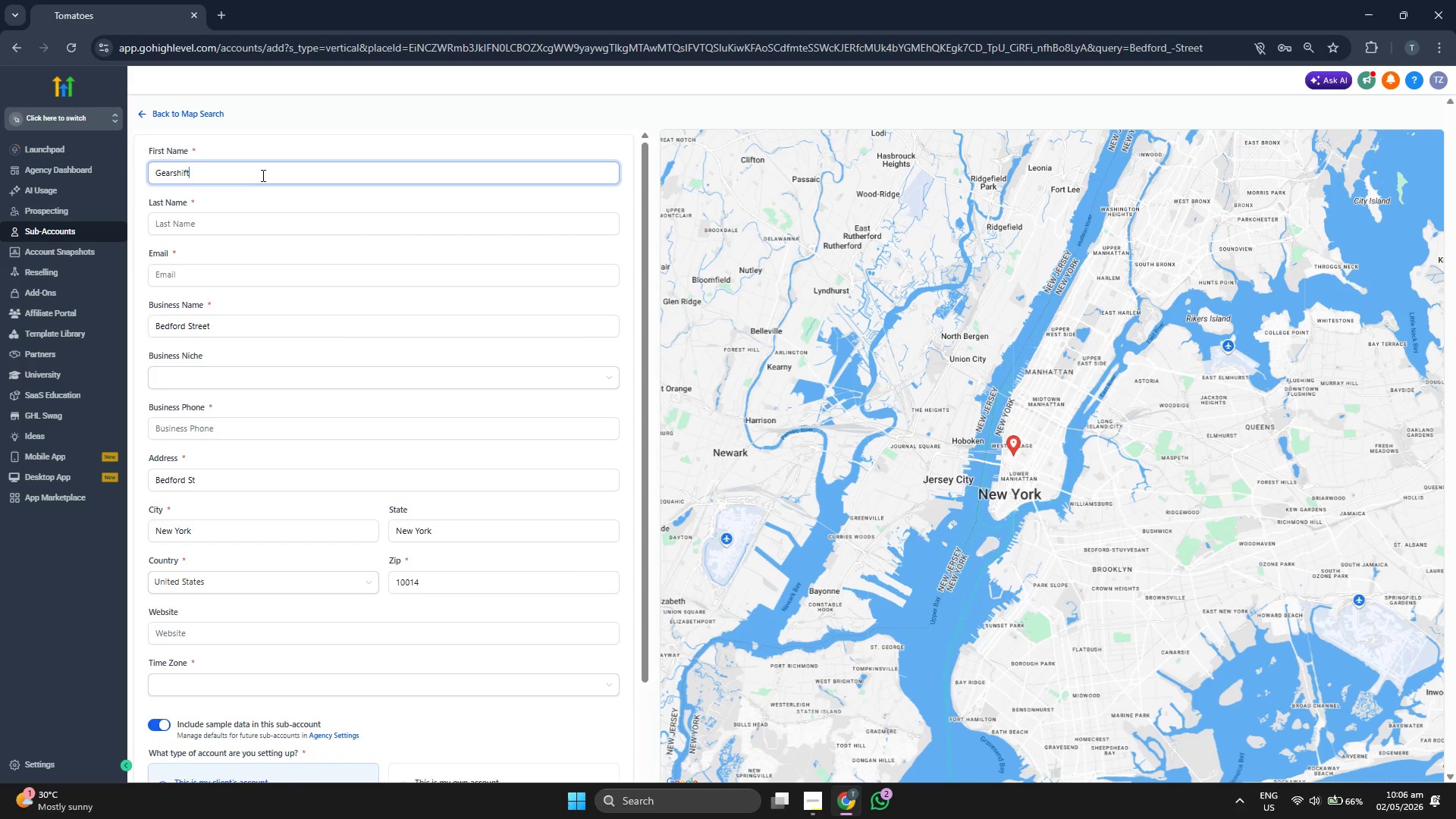 
left_click([244, 227])
 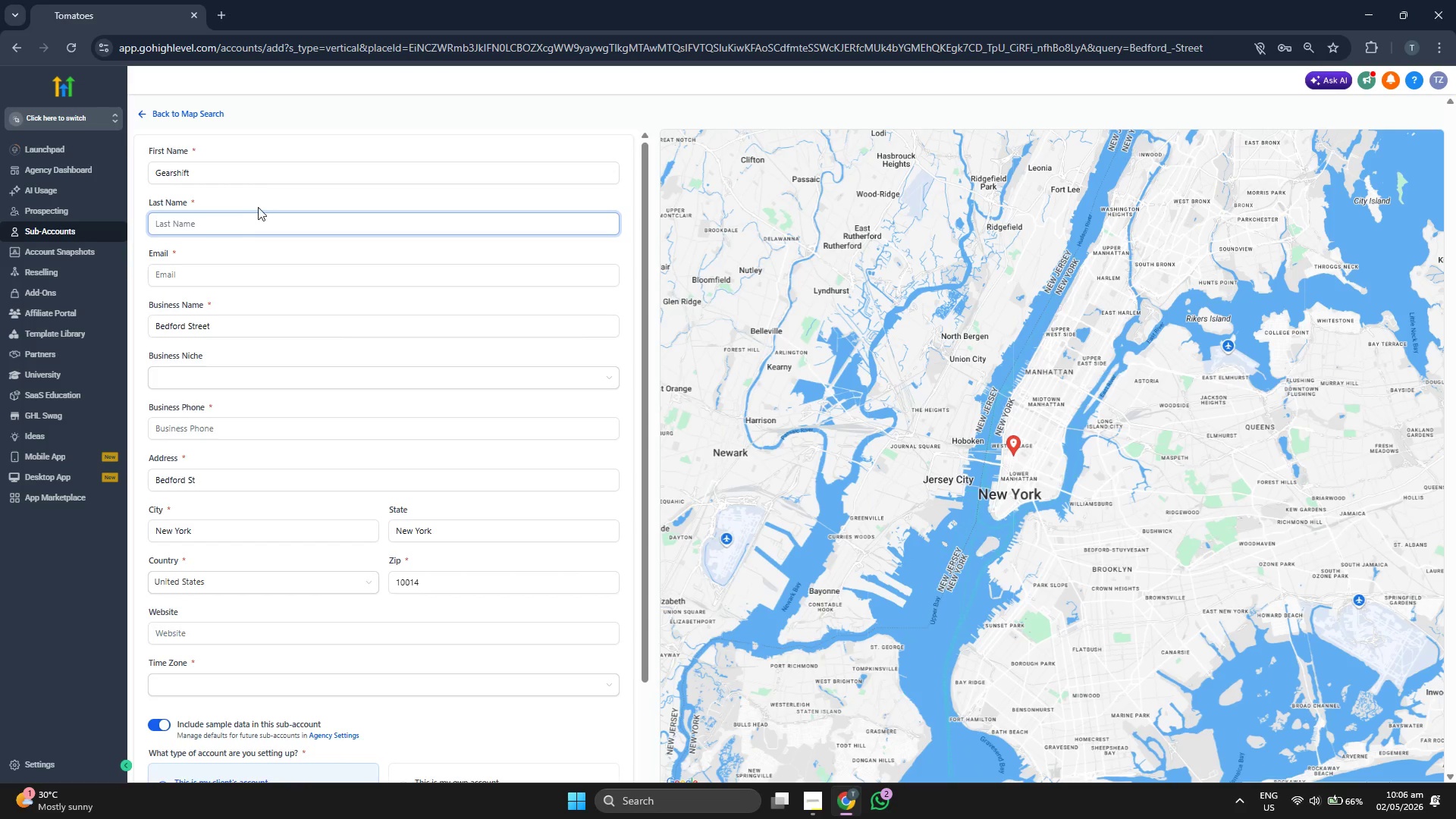 
type(Acade)
 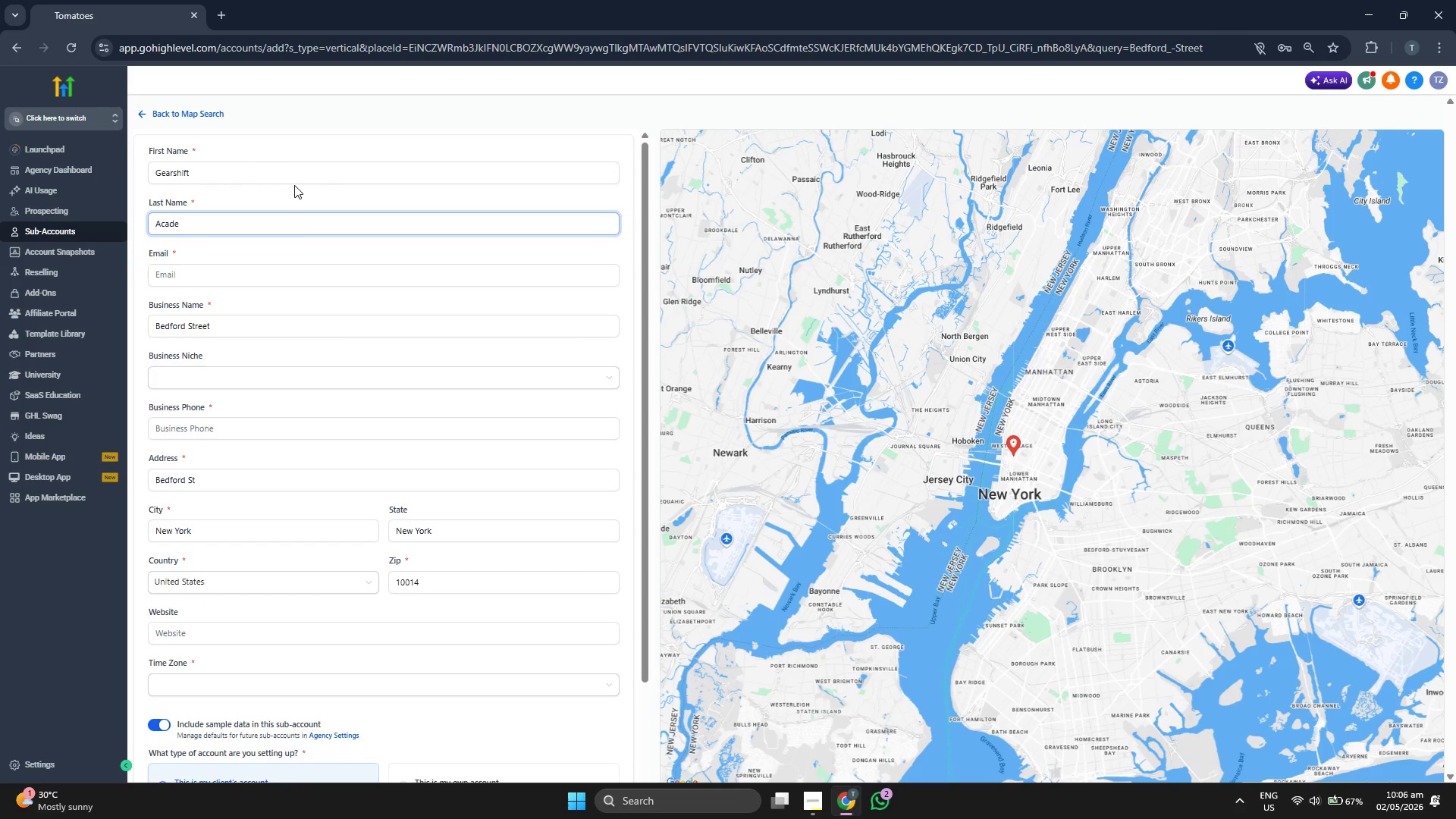 
type(my)
 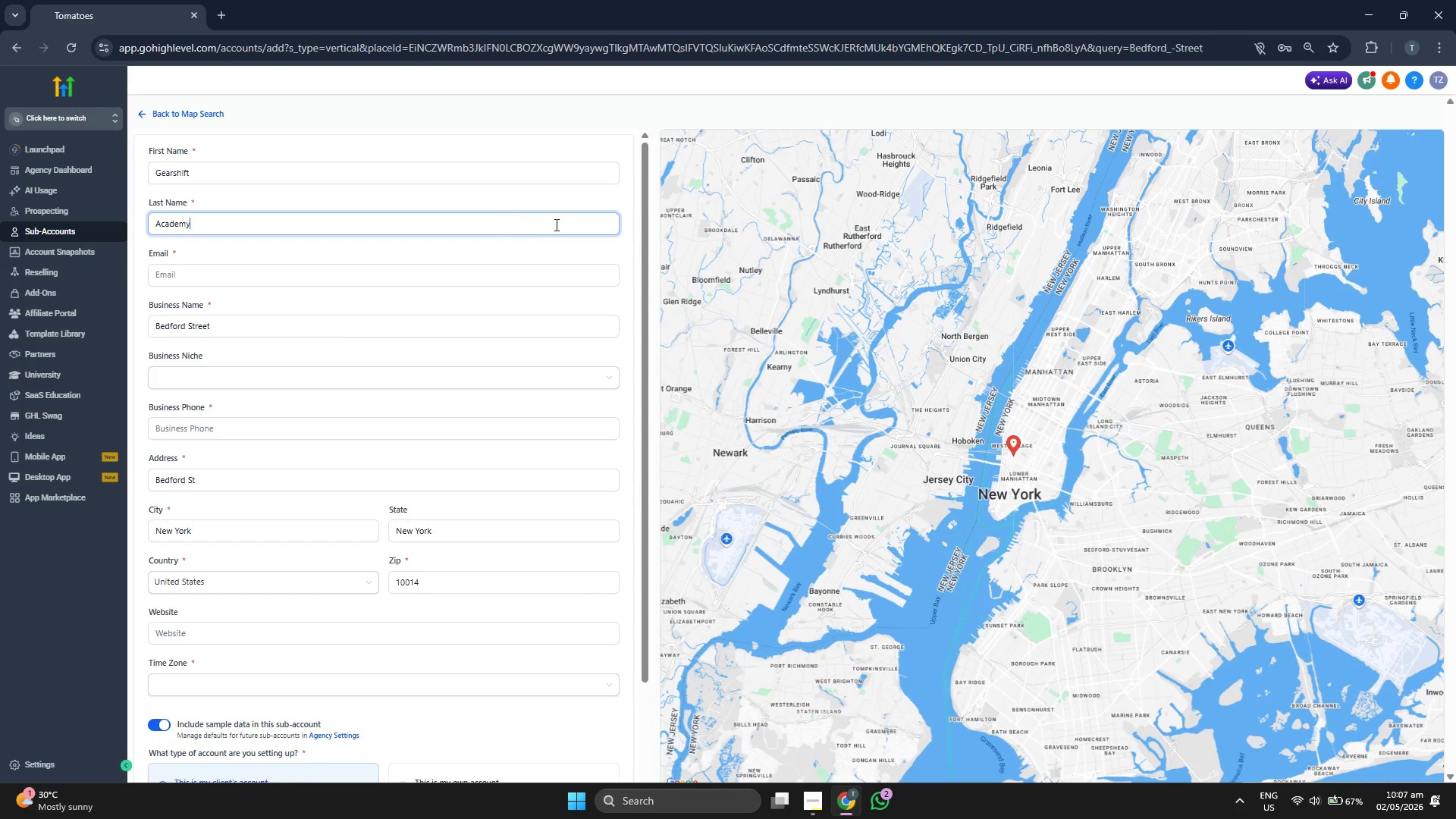 
left_click([637, 232])
 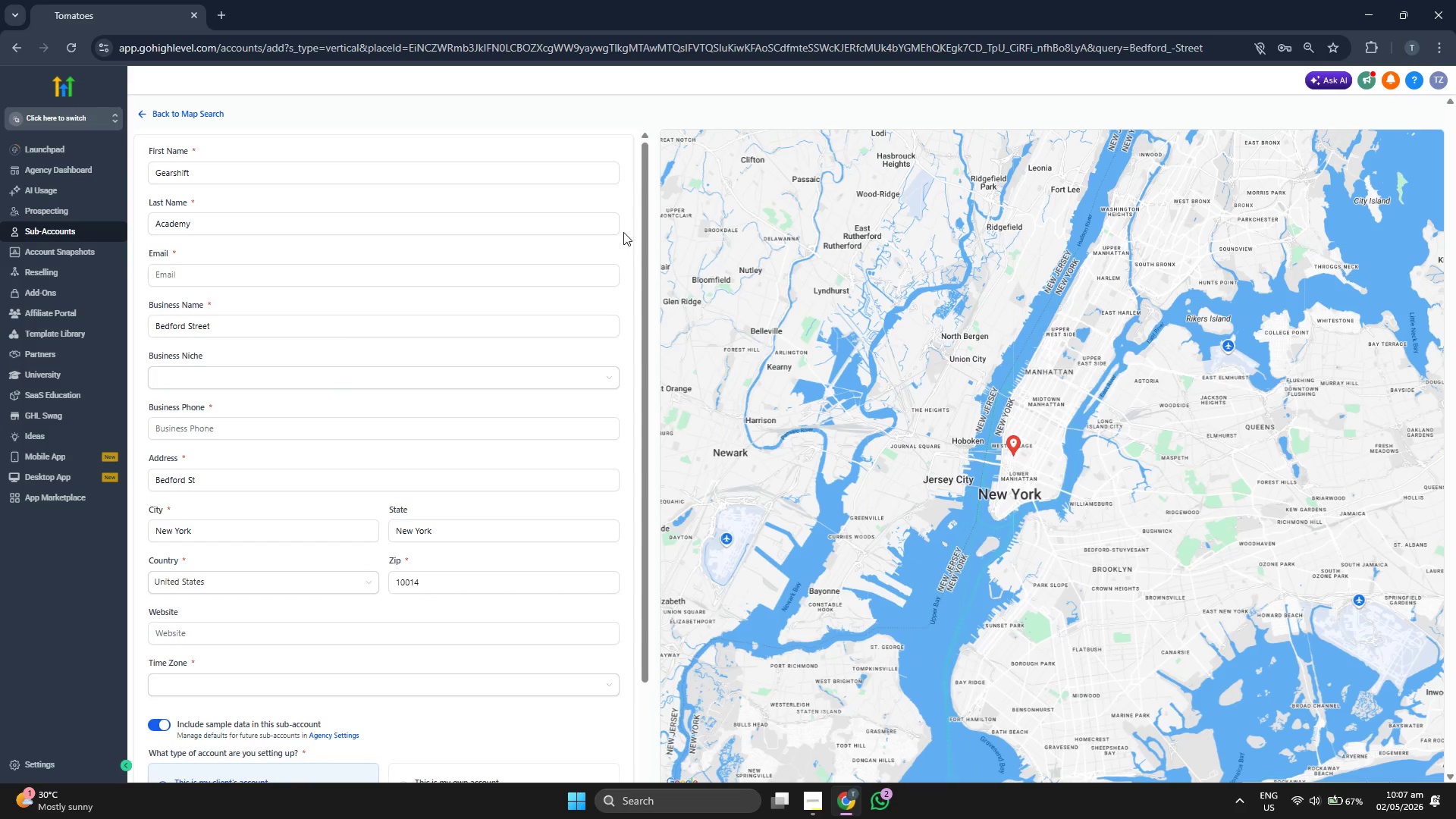 
scroll: coordinate [623, 232], scroll_direction: down, amount: 1.0
 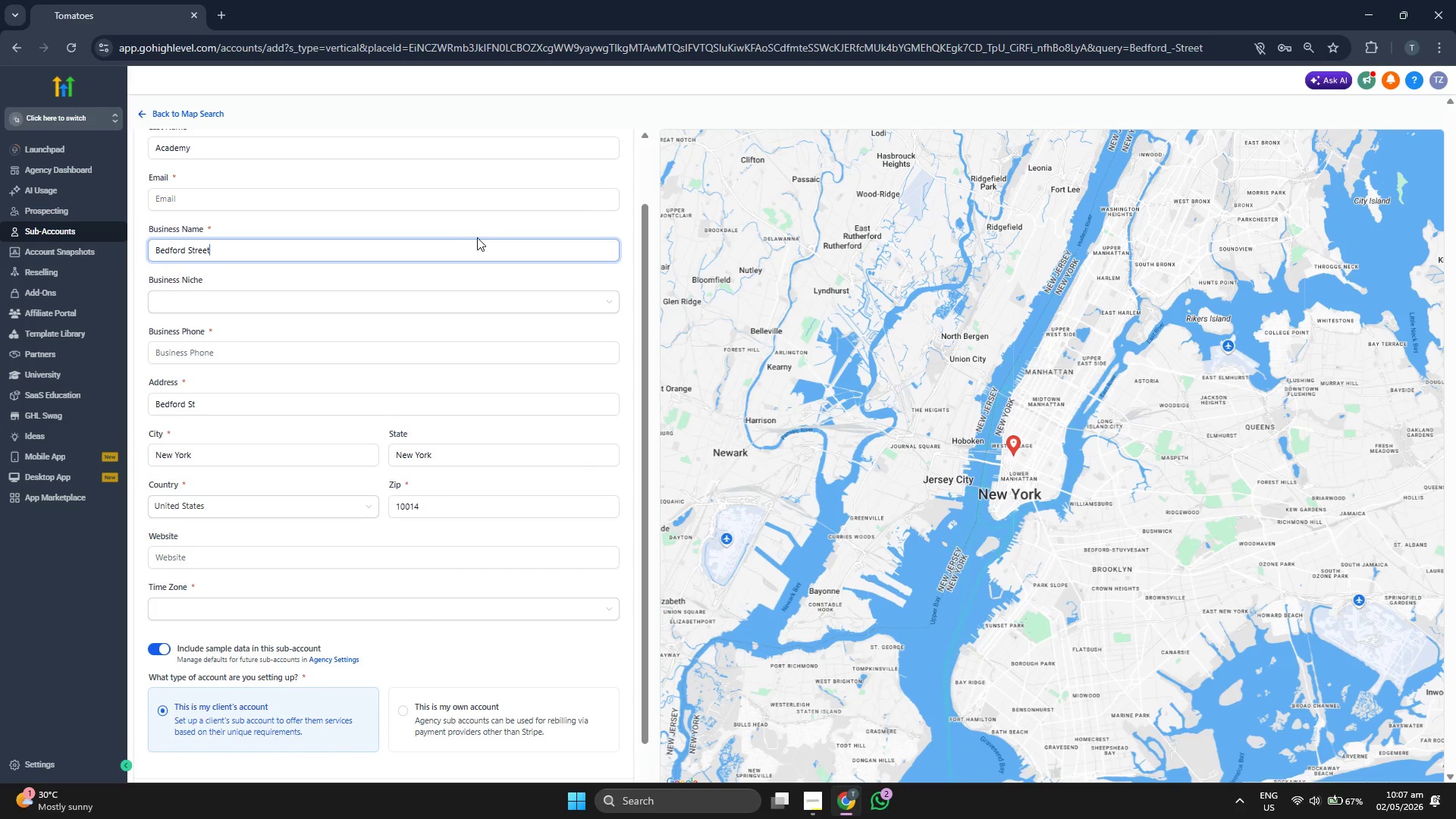 
key(Backspace)
key(Backspace)
key(Backspace)
key(Backspace)
key(Backspace)
key(Backspace)
key(Backspace)
key(Backspace)
key(Backspace)
key(Backspace)
key(Backspace)
key(Backspace)
key(Backspace)
key(Backspace)
type(GearShir)
key(Backspace)
type(ft Academy)
 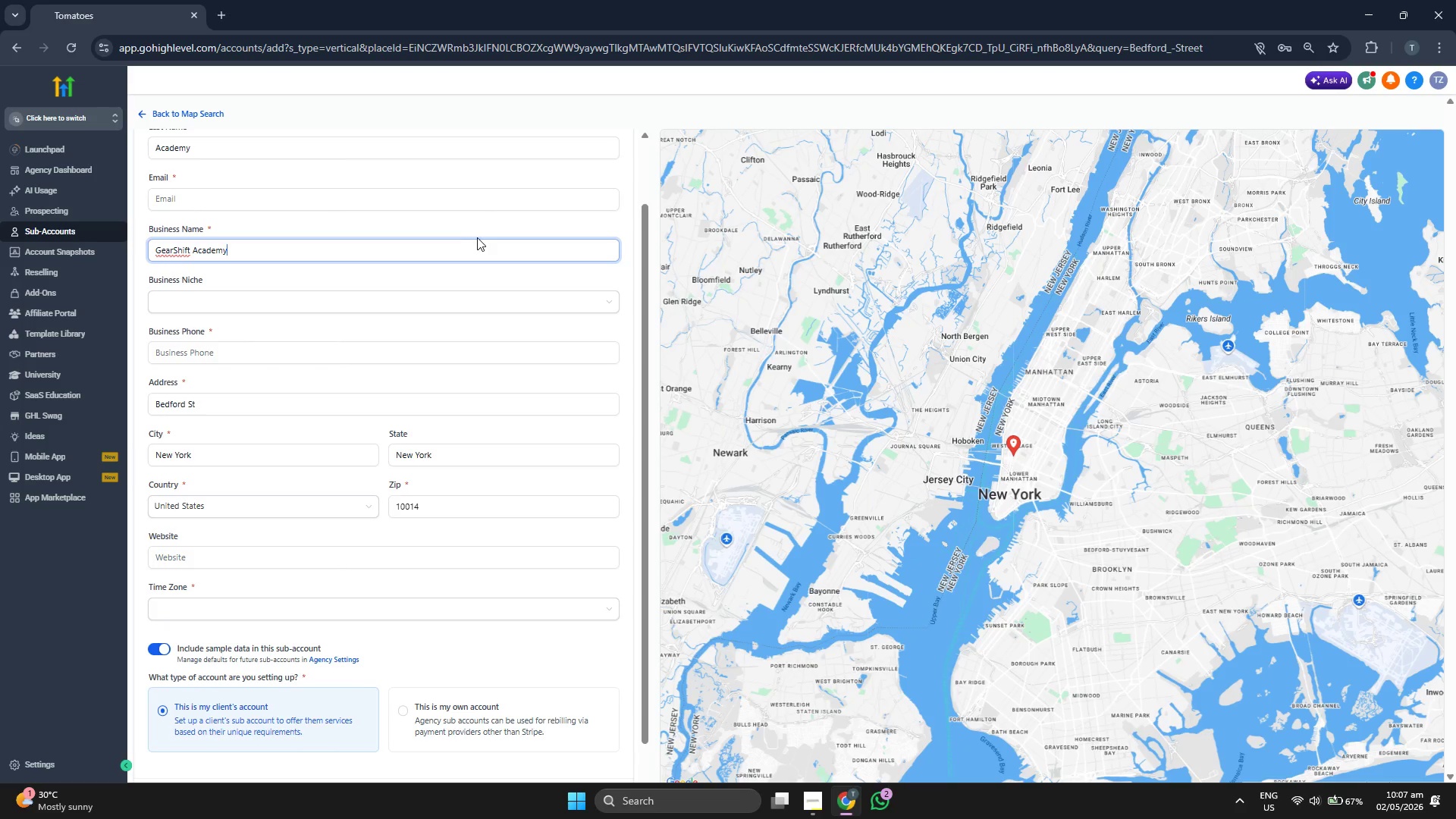 
left_click([317, 203])
 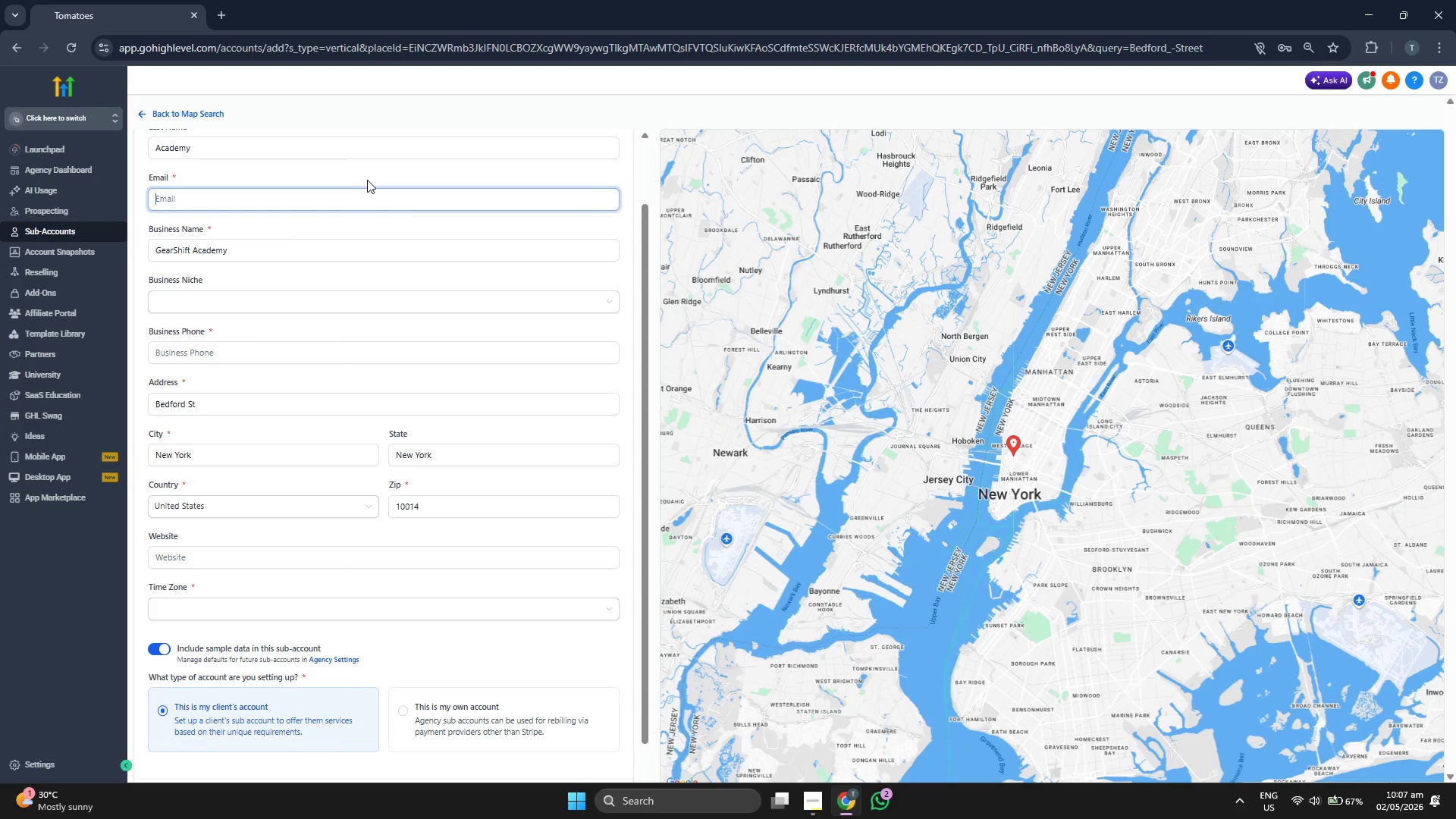 
type(gearshift@q)
key(Backspace)
type(academny.)
key(Backspace)
key(Backspace)
key(Backspace)
type(y.com)
 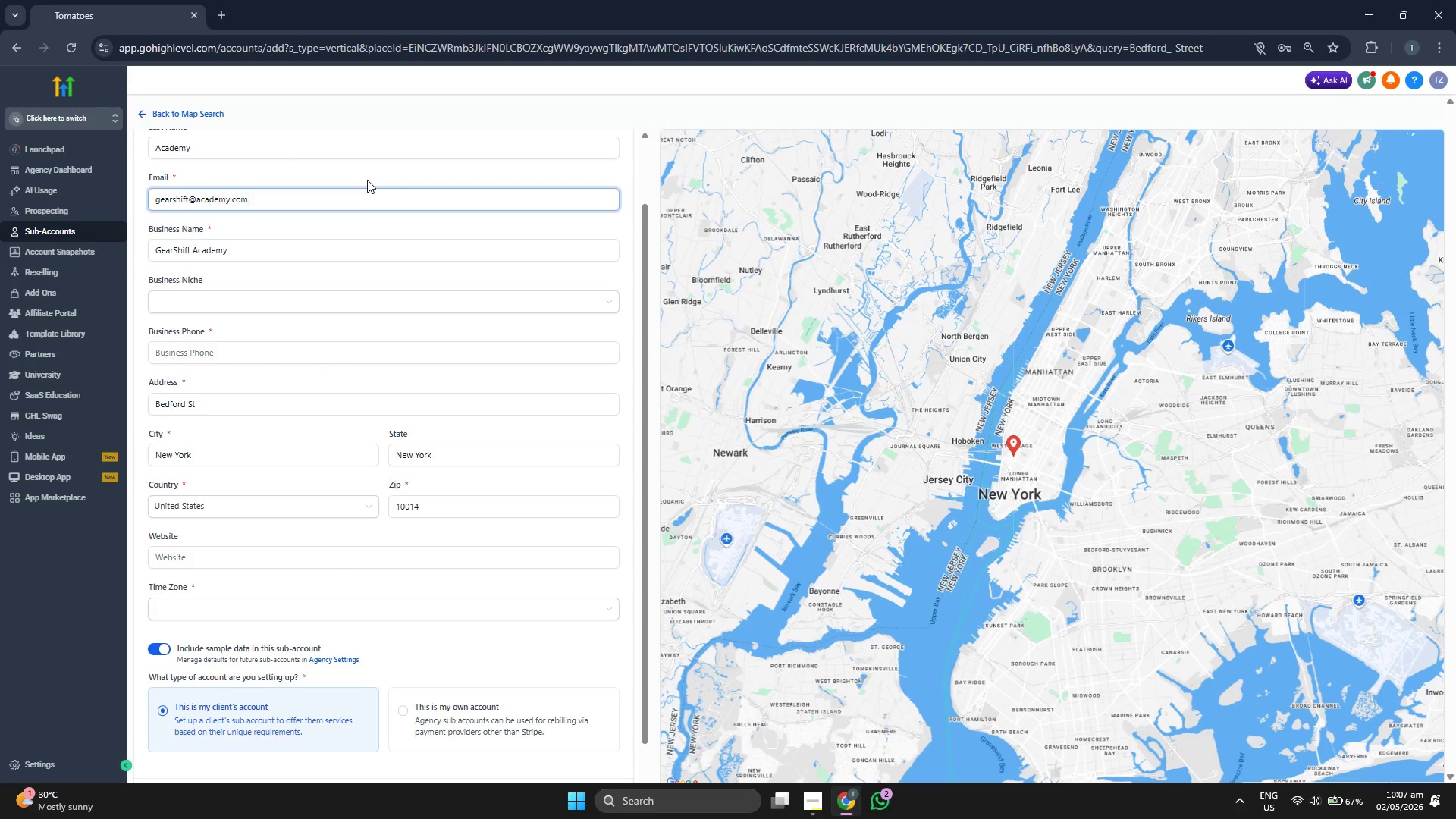 
left_click([620, 228])
 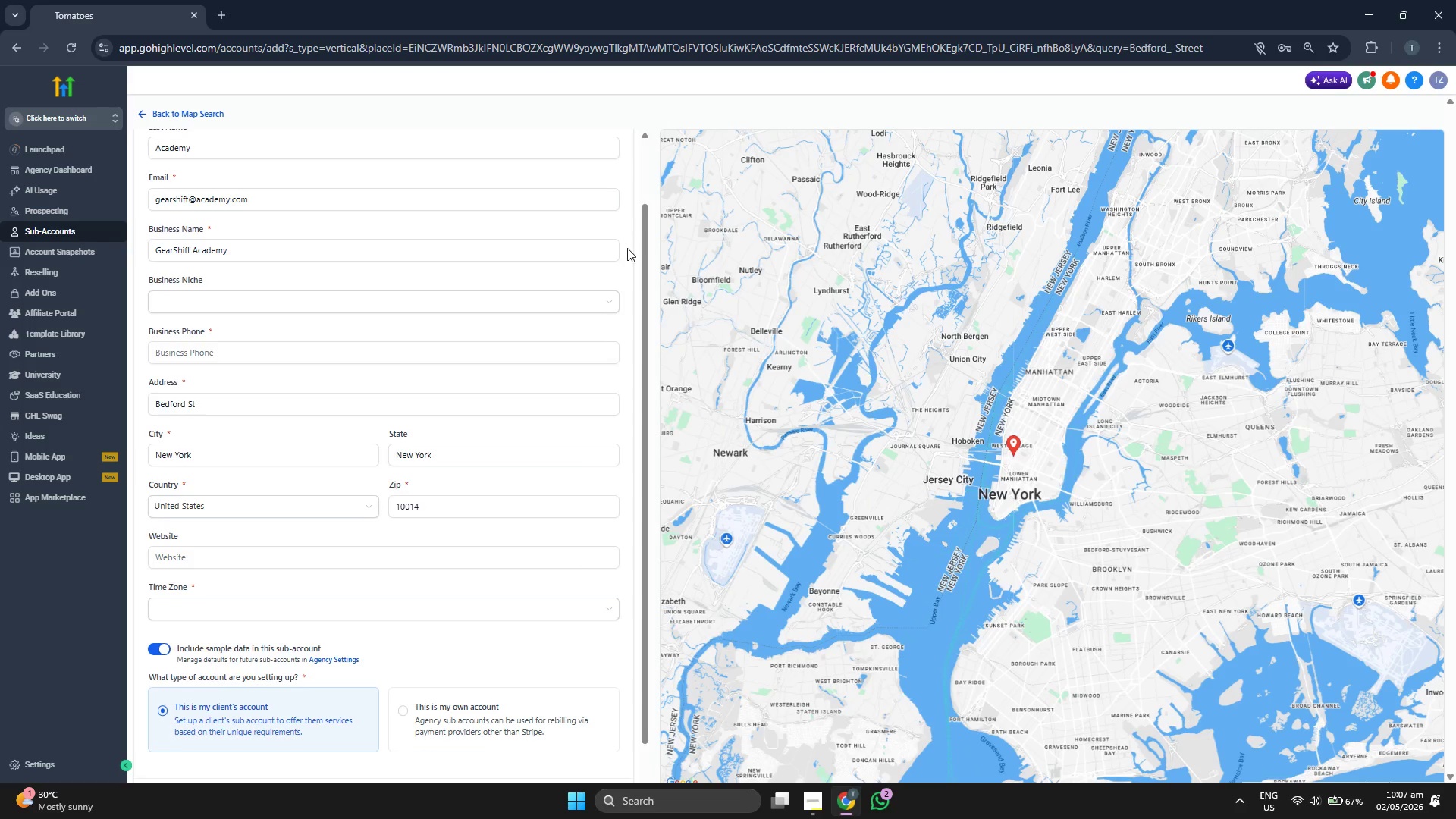 
scroll: coordinate [627, 248], scroll_direction: up, amount: 2.0
 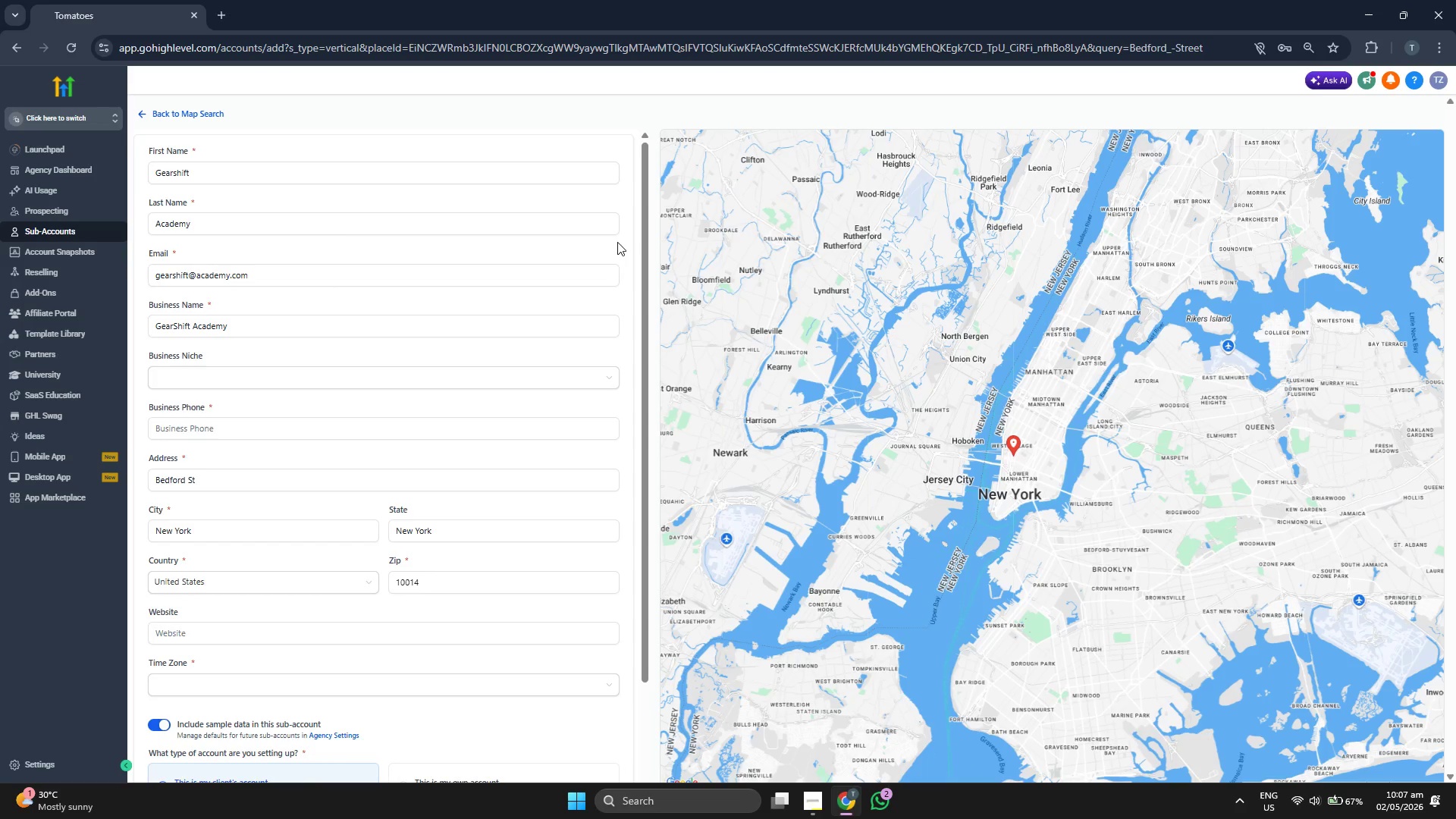 
scroll: coordinate [615, 238], scroll_direction: down, amount: 2.0
 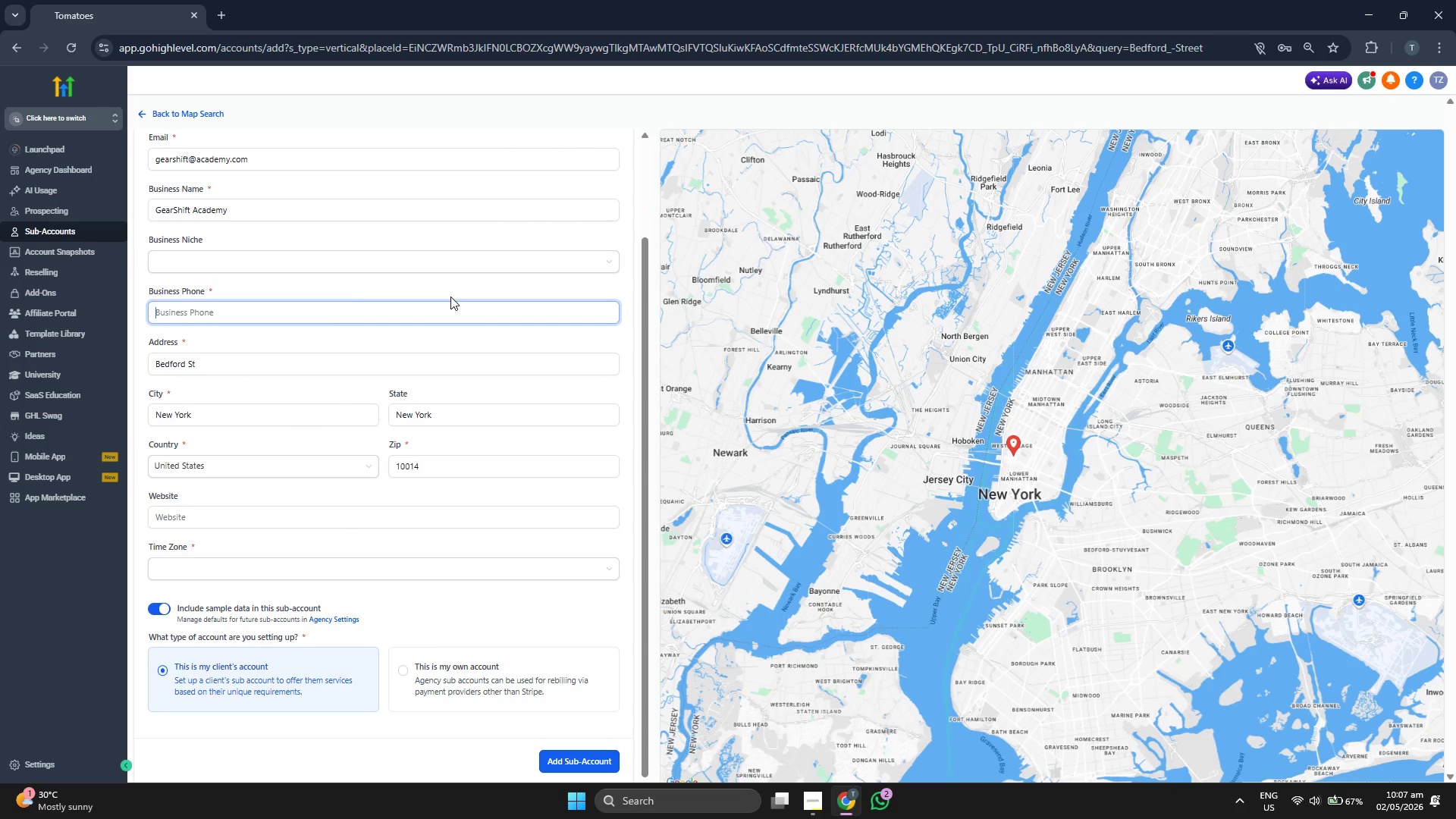 
type(555 099 4141+1 )
 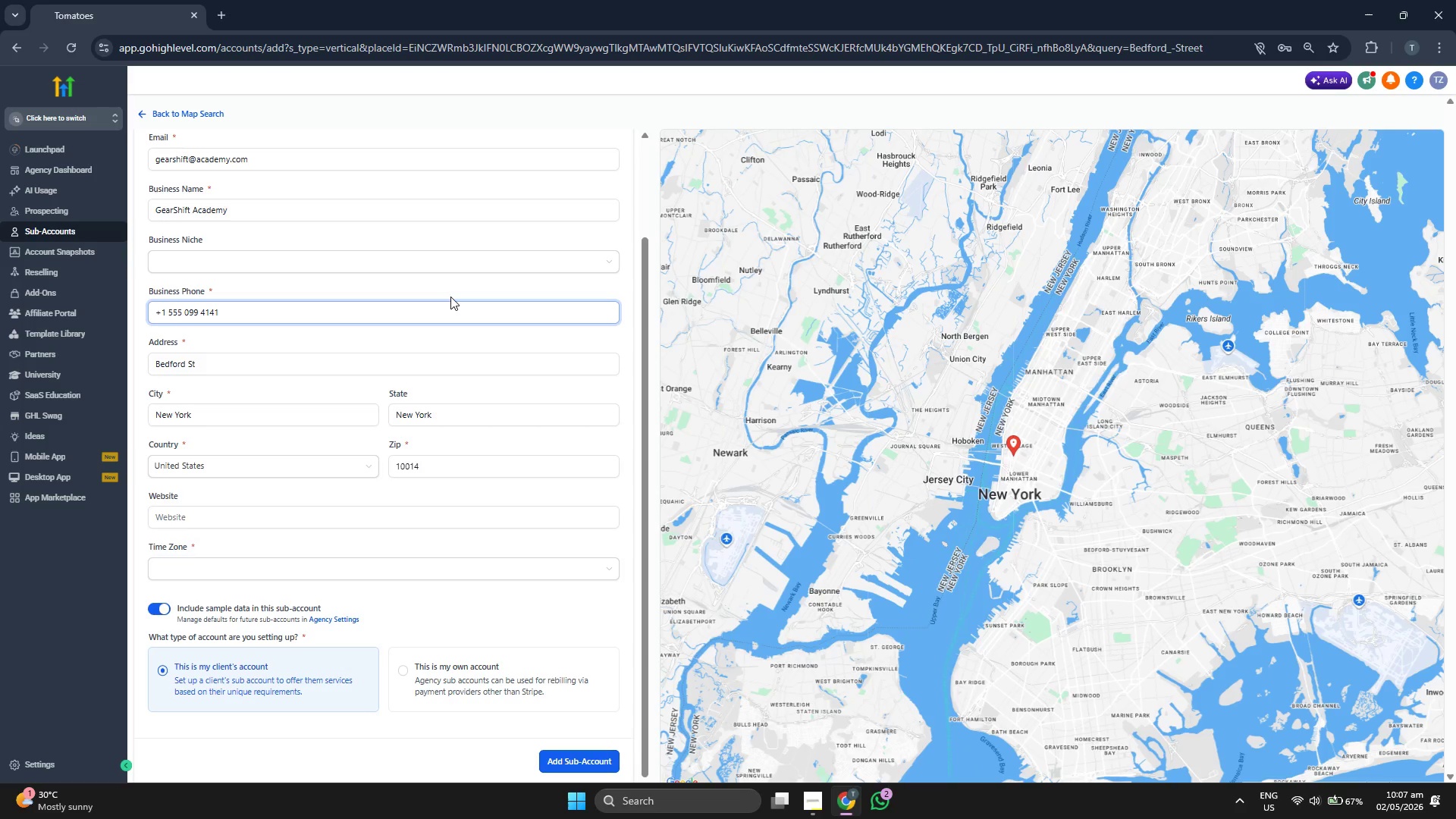 
hold_key(key=ArrowLeft, duration=0.86)
 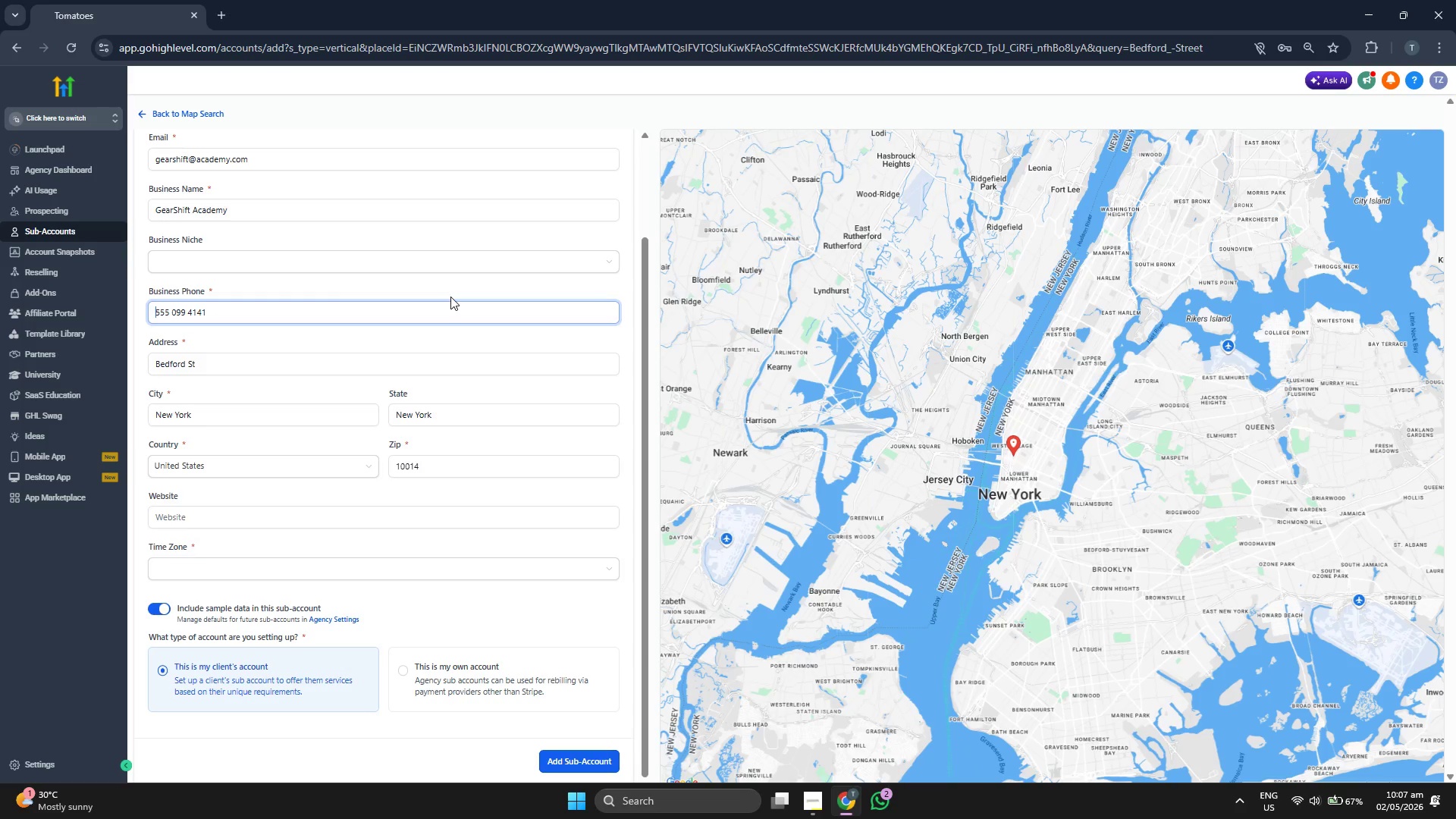 
left_click([618, 282])
 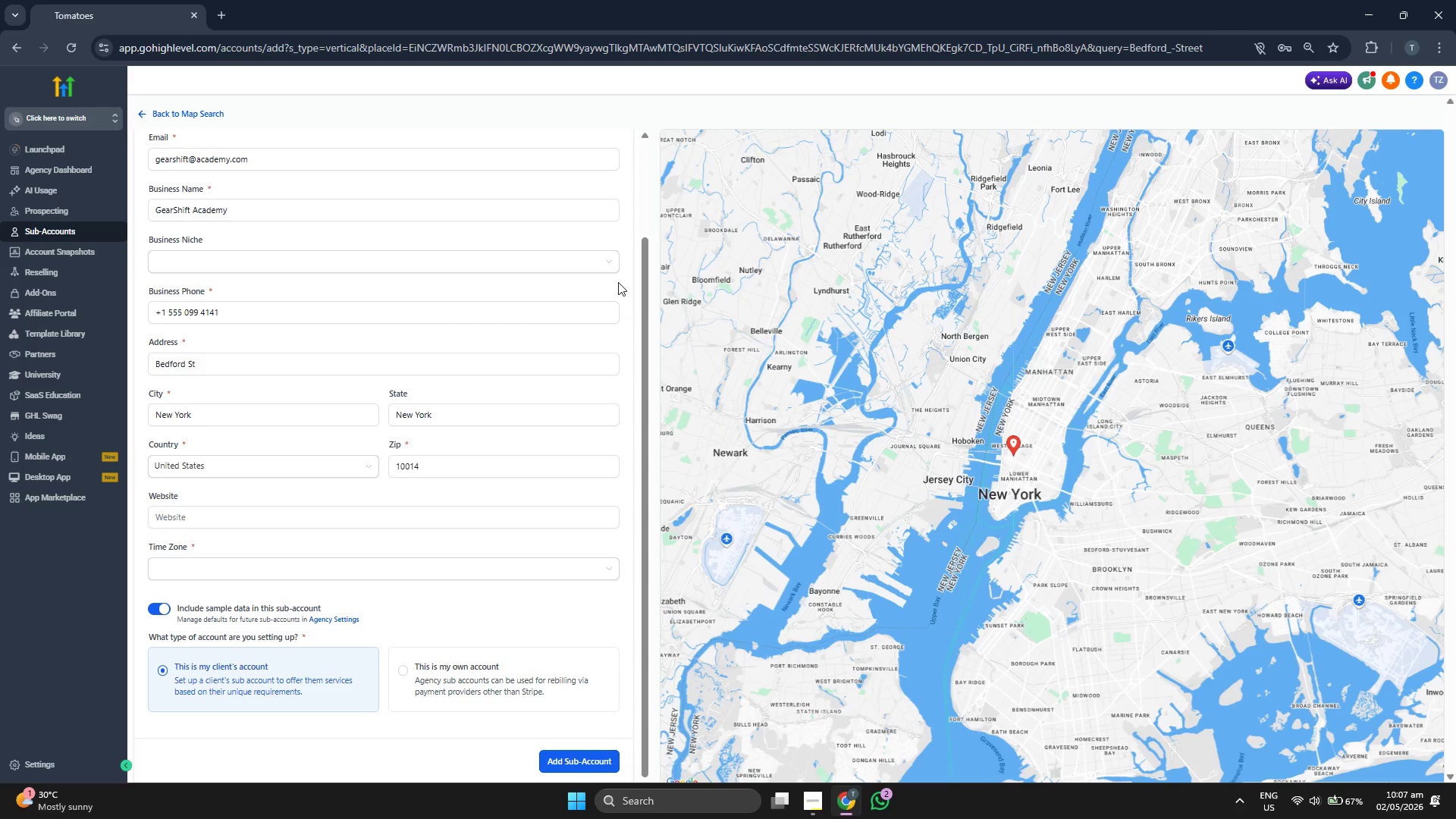 
scroll: coordinate [619, 281], scroll_direction: down, amount: 2.0
 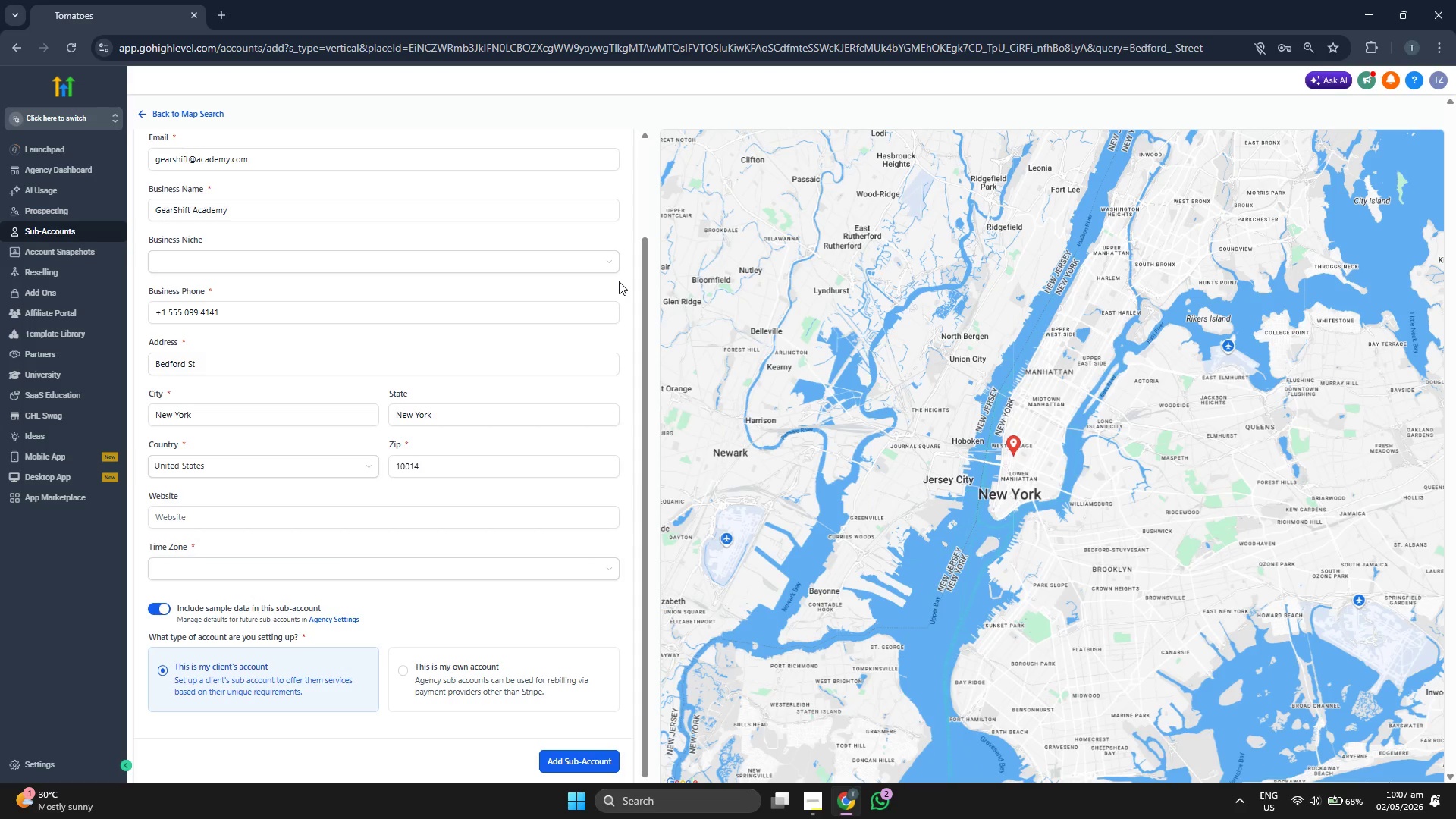 
scroll: coordinate [619, 281], scroll_direction: up, amount: 1.0
 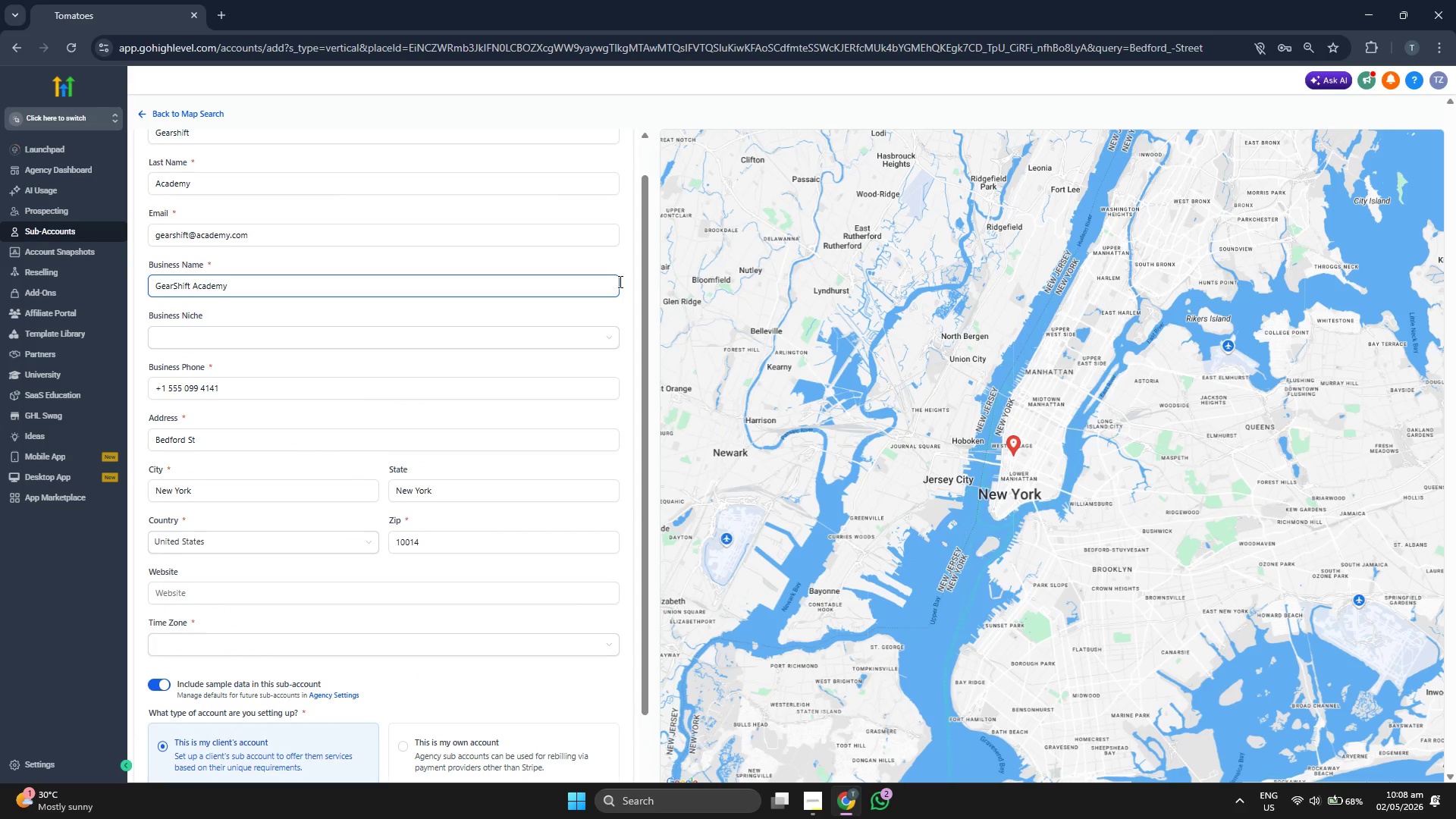 
scroll: coordinate [619, 281], scroll_direction: down, amount: 1.0
 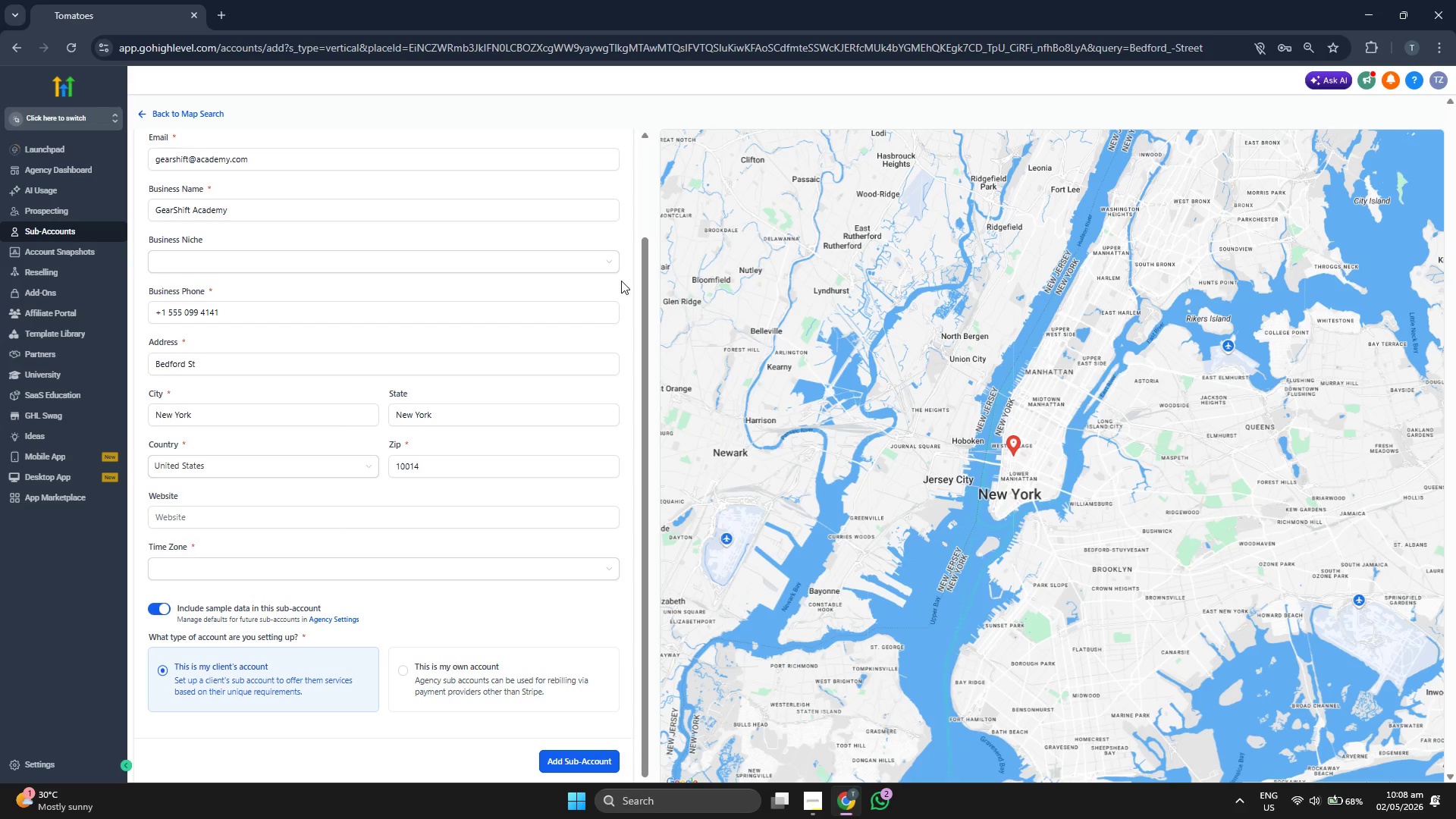 
scroll: coordinate [621, 281], scroll_direction: up, amount: 1.0
 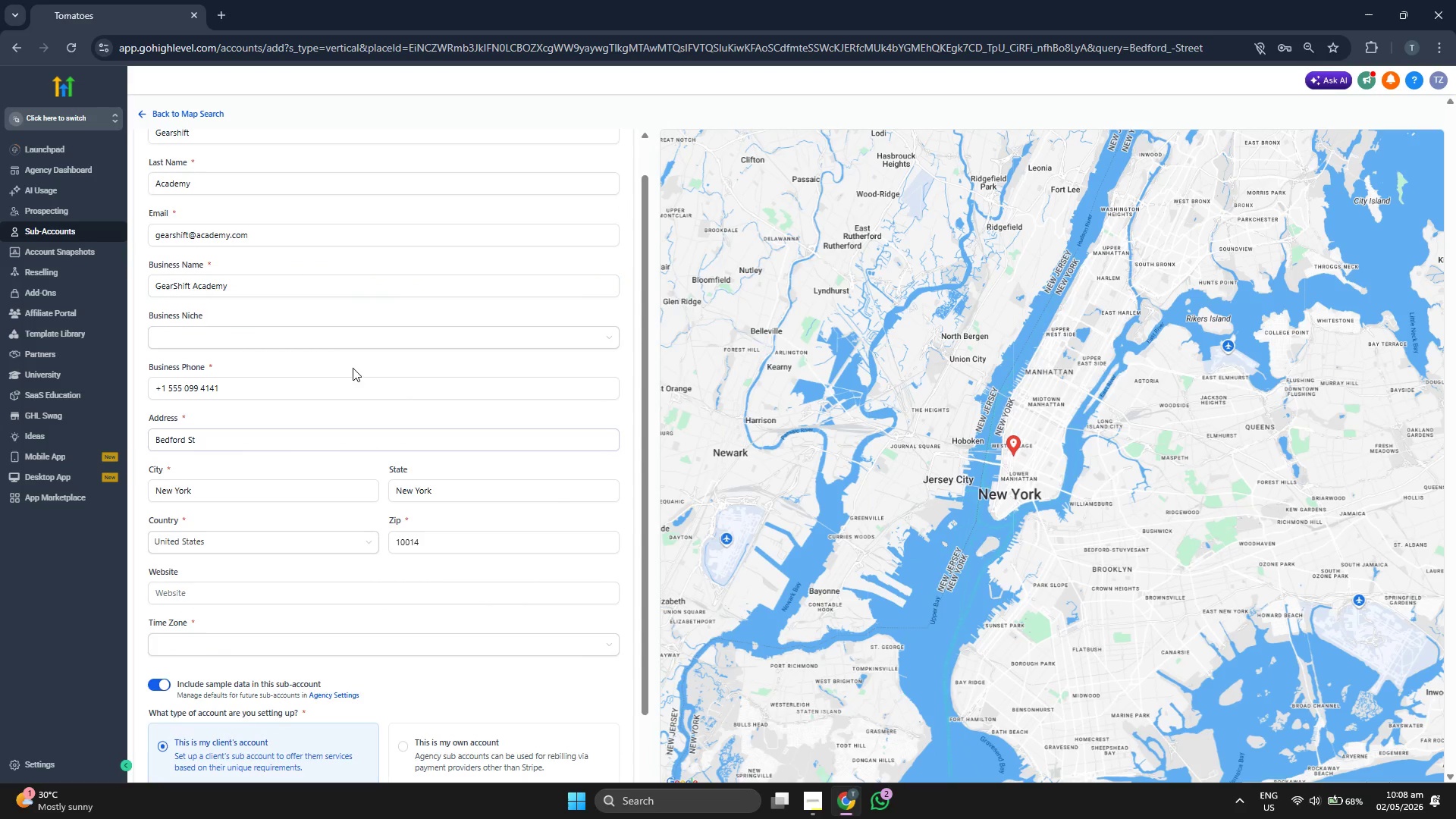 
left_click([393, 341])
 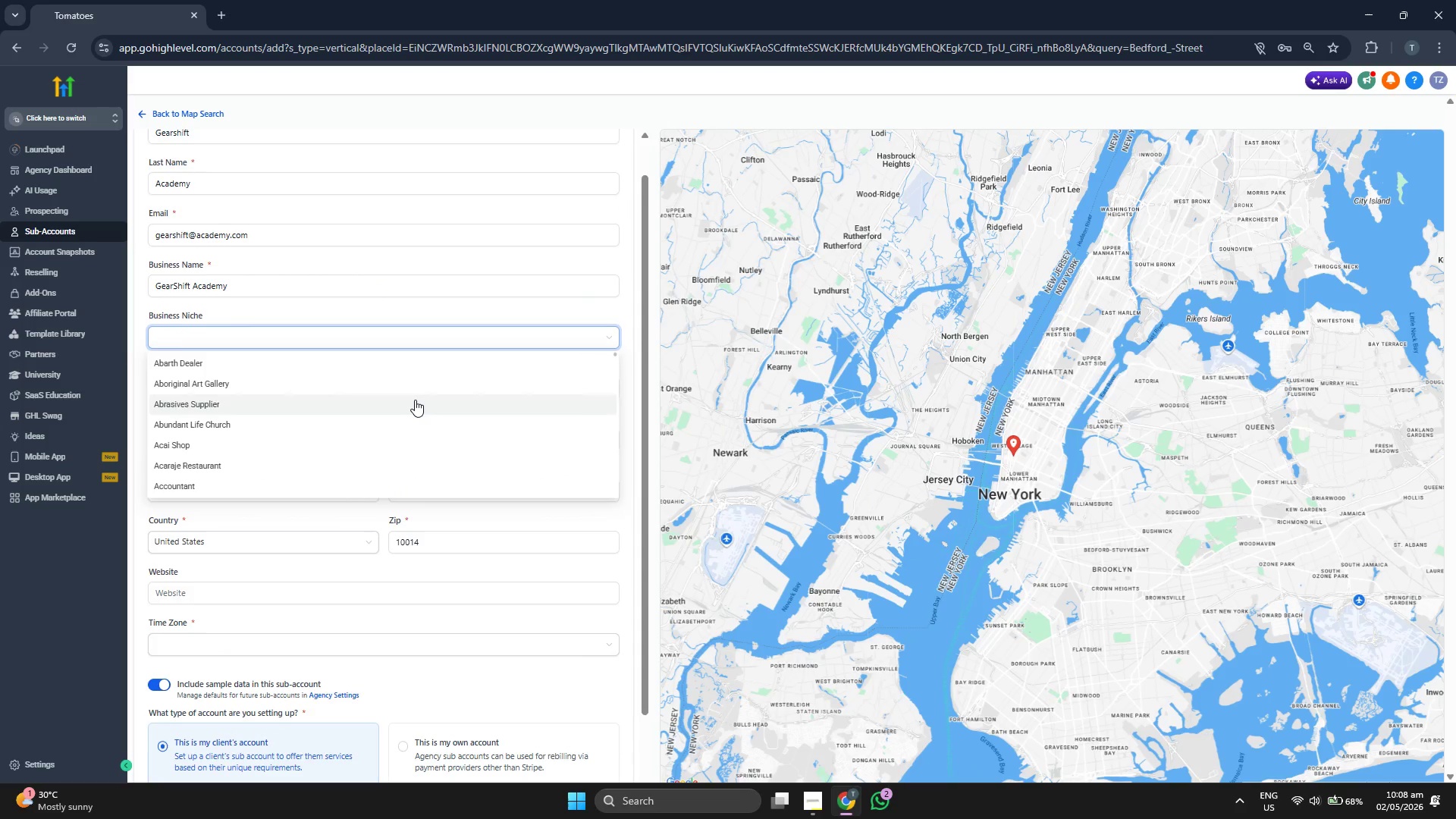 
scroll: coordinate [416, 400], scroll_direction: down, amount: 5.0
 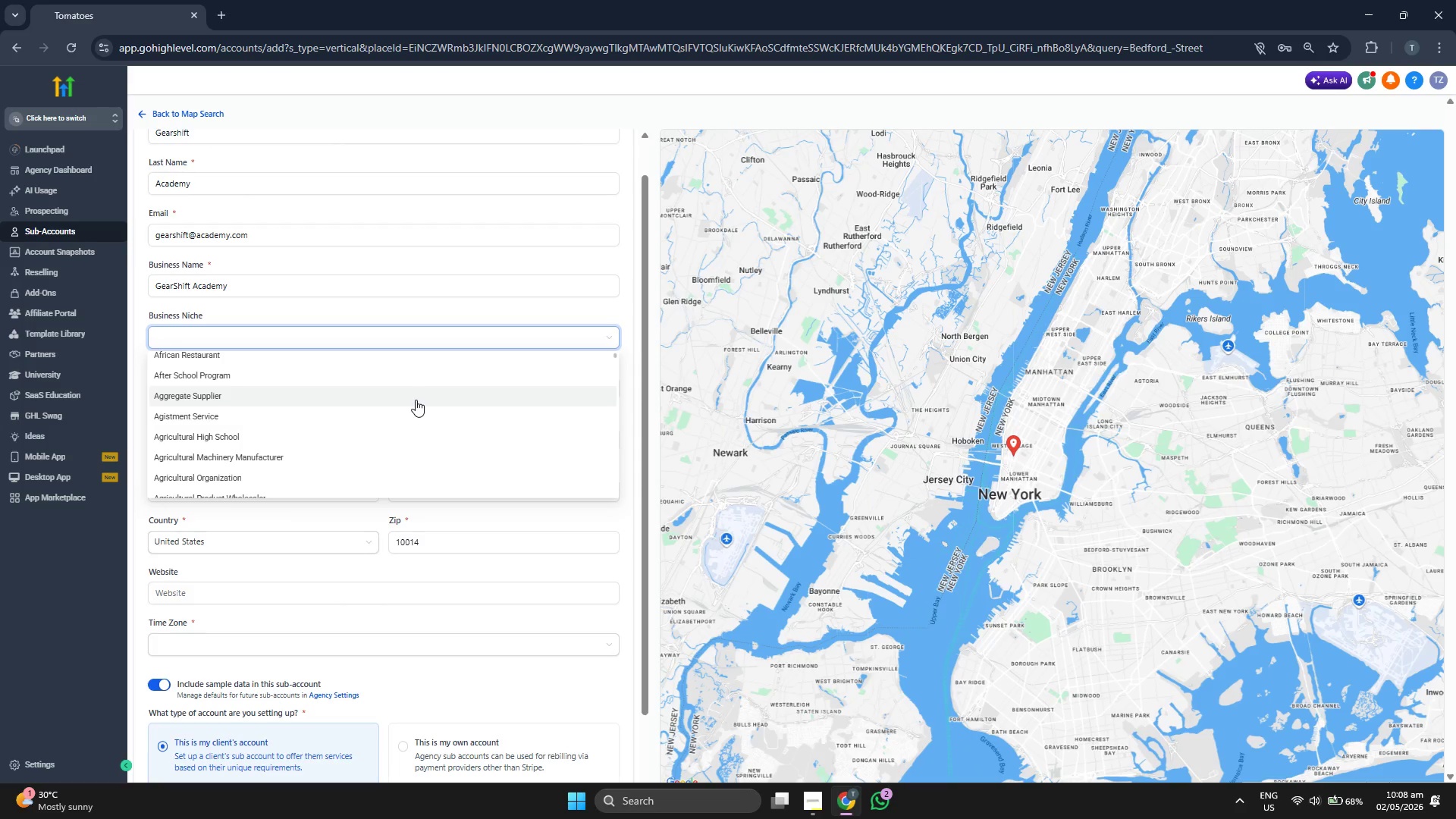 
wait(6.41)
 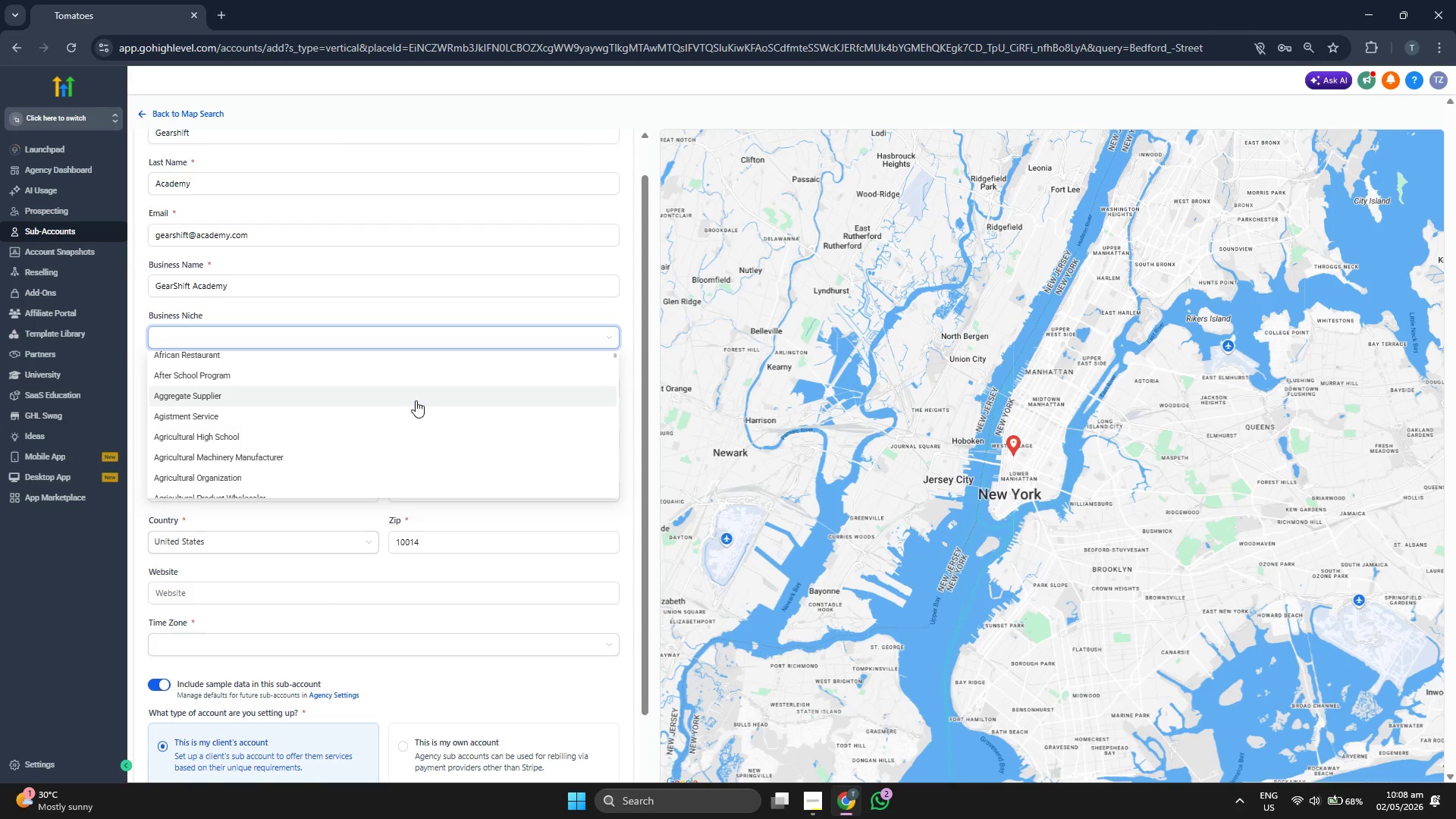 
scroll: coordinate [416, 400], scroll_direction: down, amount: 5.0
 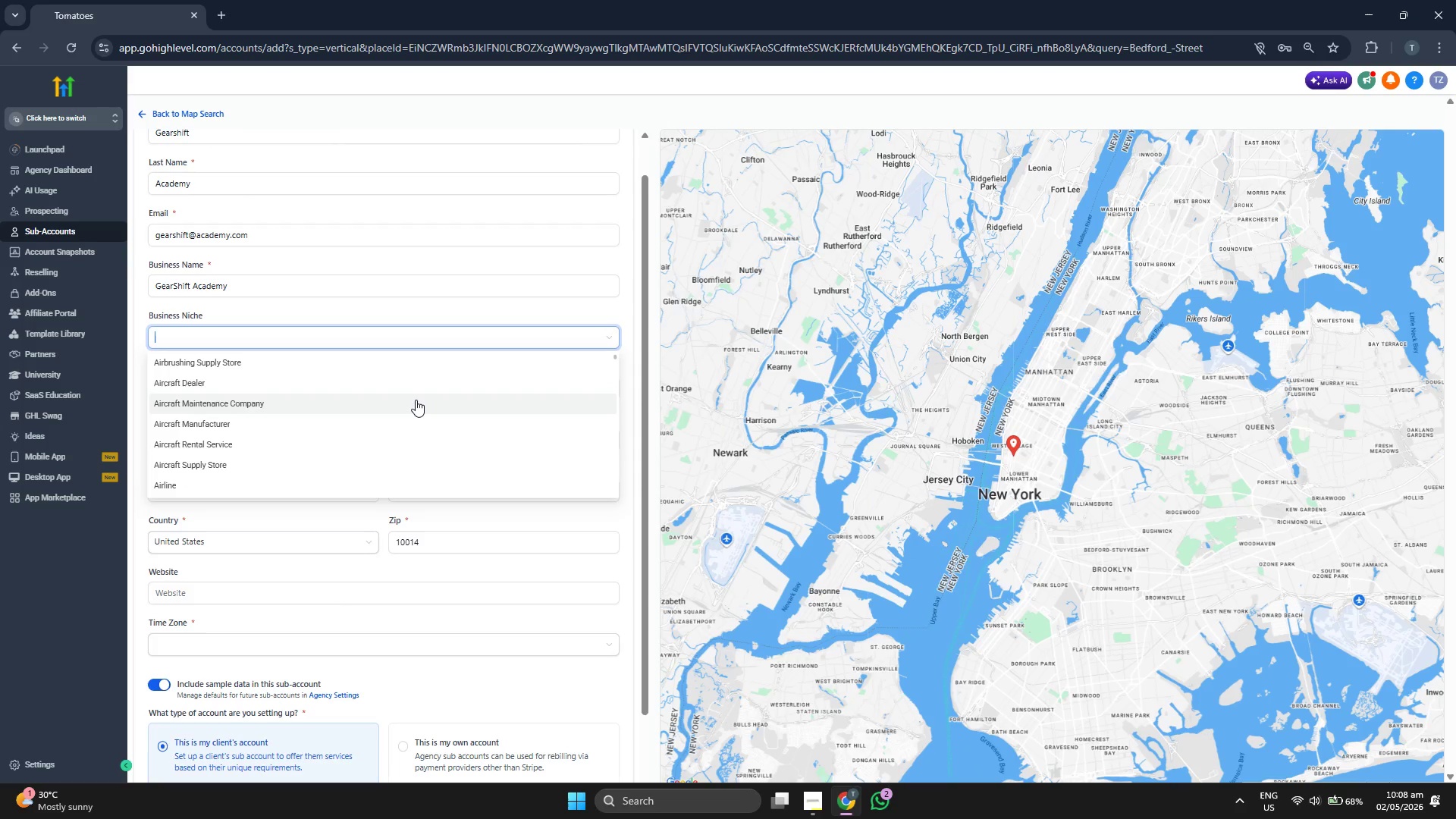 
scroll: coordinate [416, 400], scroll_direction: down, amount: 5.0
 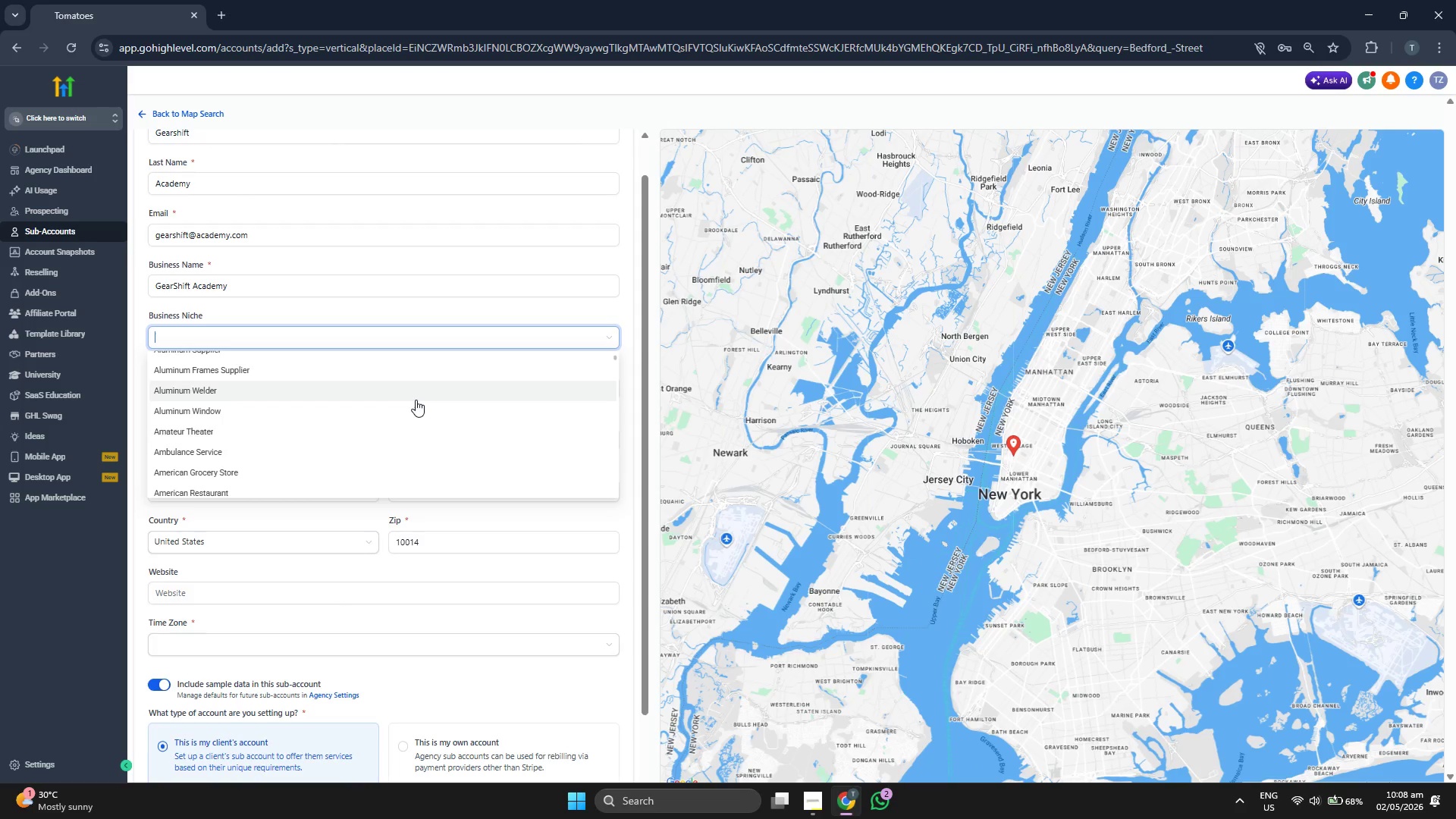 
scroll: coordinate [416, 400], scroll_direction: down, amount: 5.0
 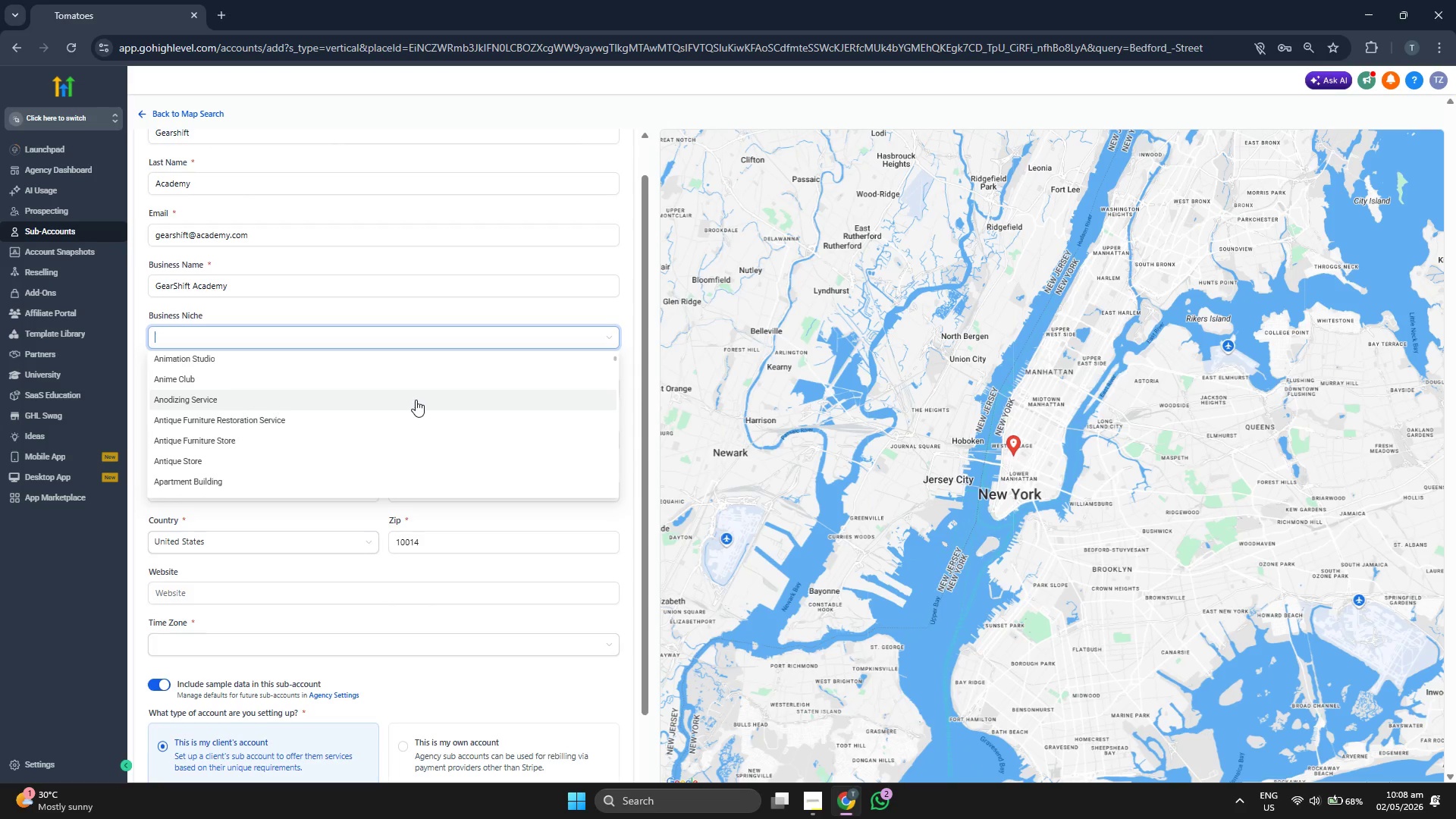 
scroll: coordinate [416, 400], scroll_direction: down, amount: 5.0
 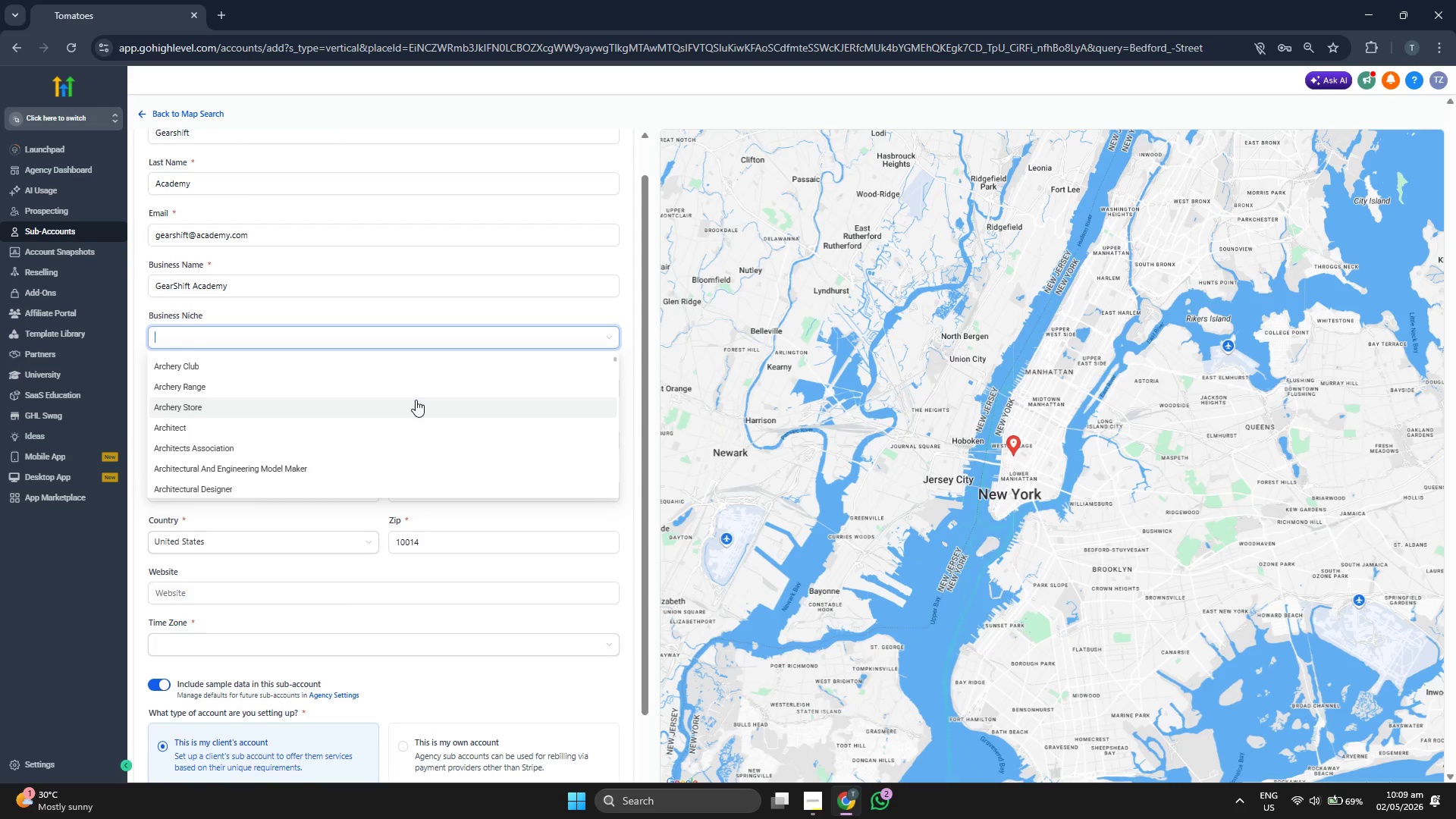 
scroll: coordinate [416, 400], scroll_direction: down, amount: 5.0
 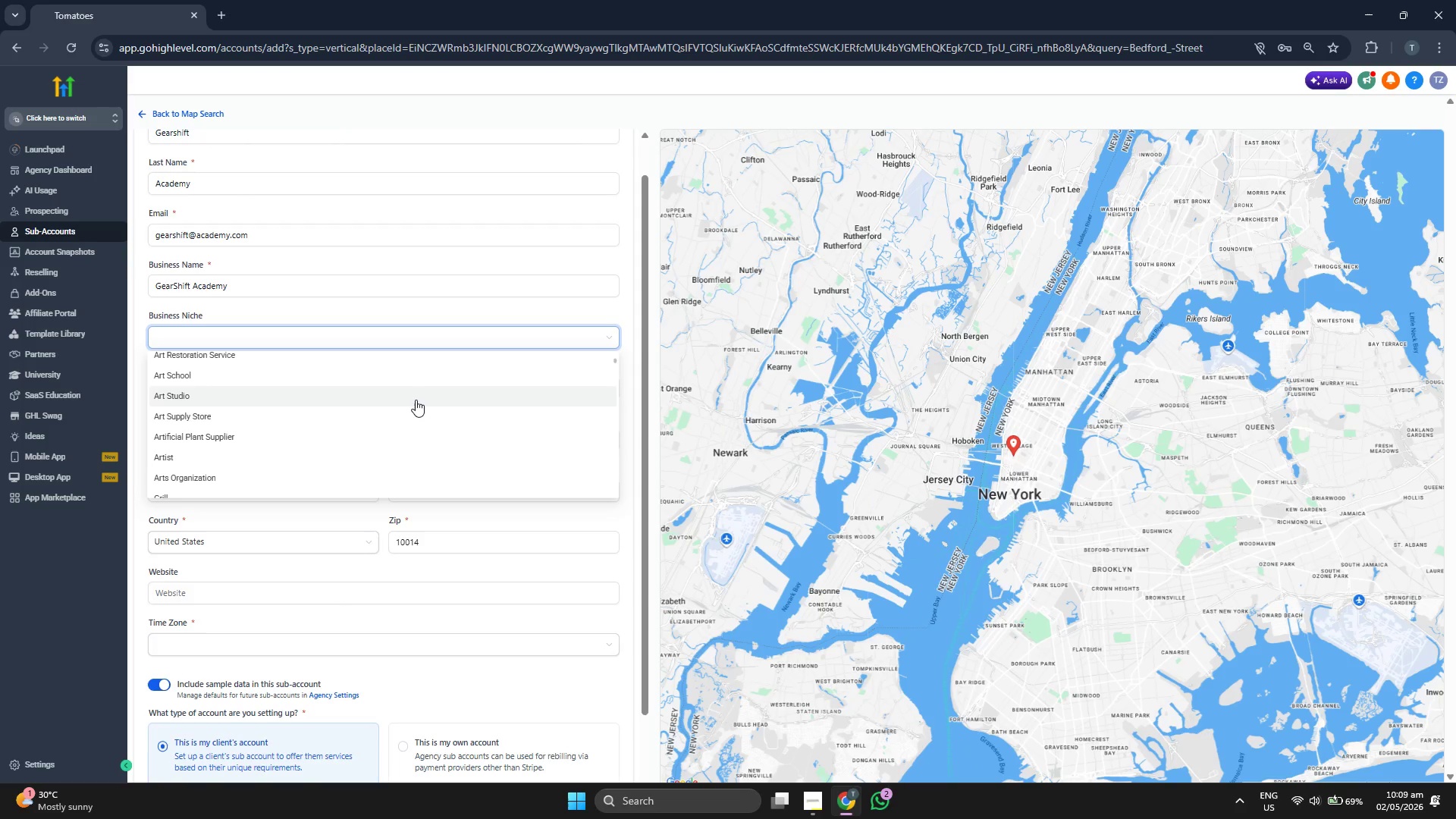 
scroll: coordinate [416, 400], scroll_direction: down, amount: 5.0
 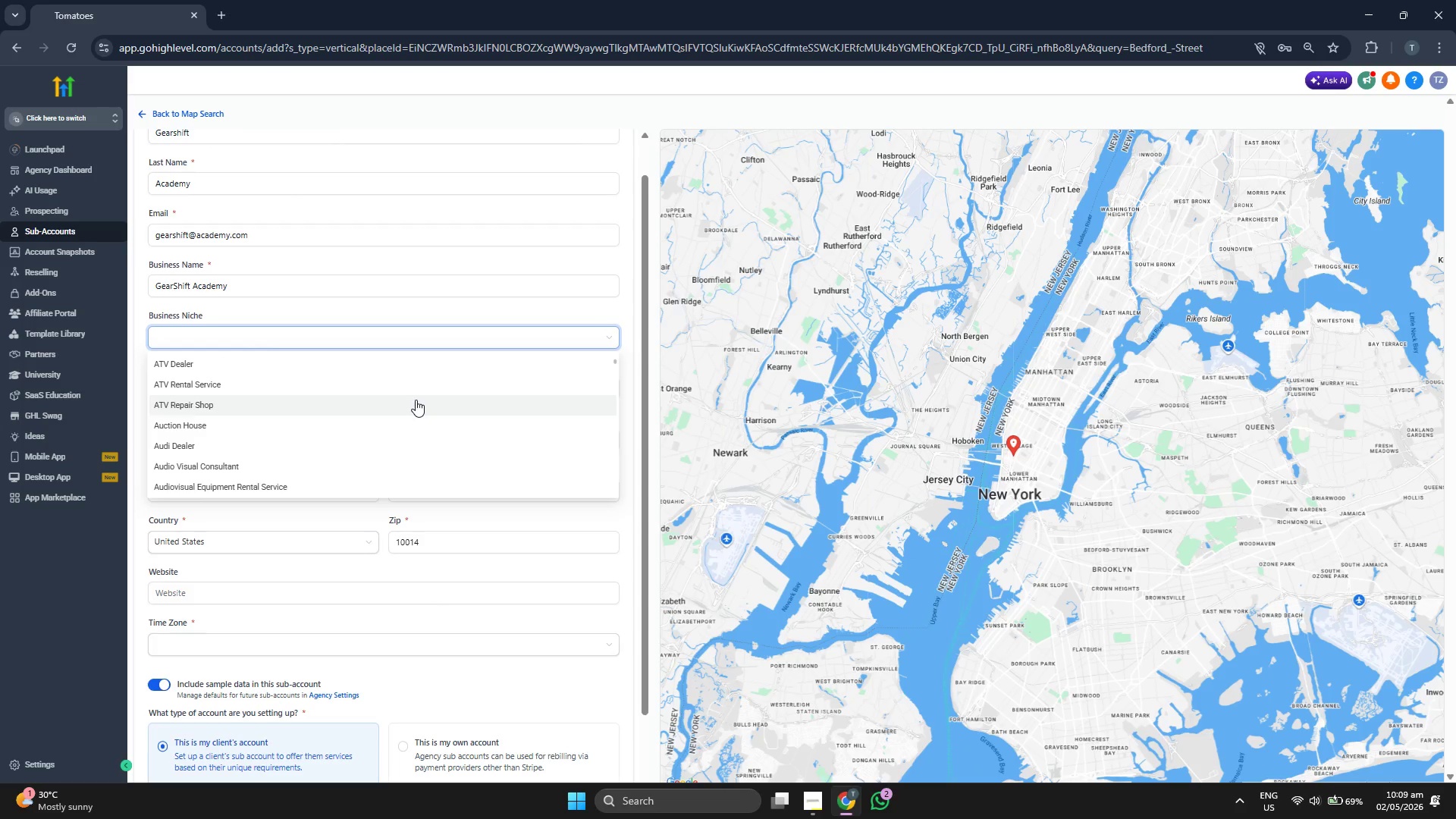 
scroll: coordinate [416, 400], scroll_direction: down, amount: 4.0
 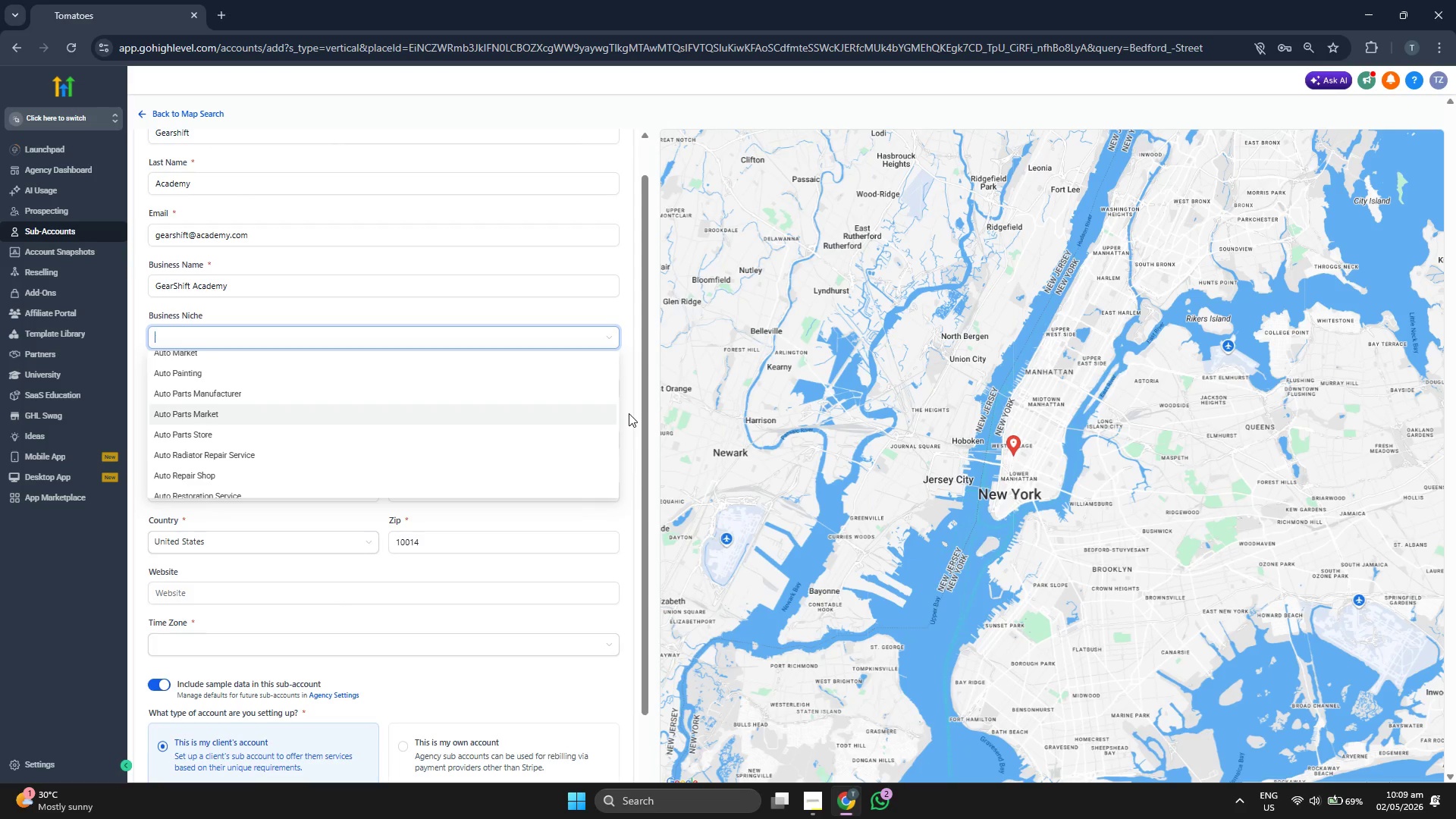 
left_click([617, 412])
 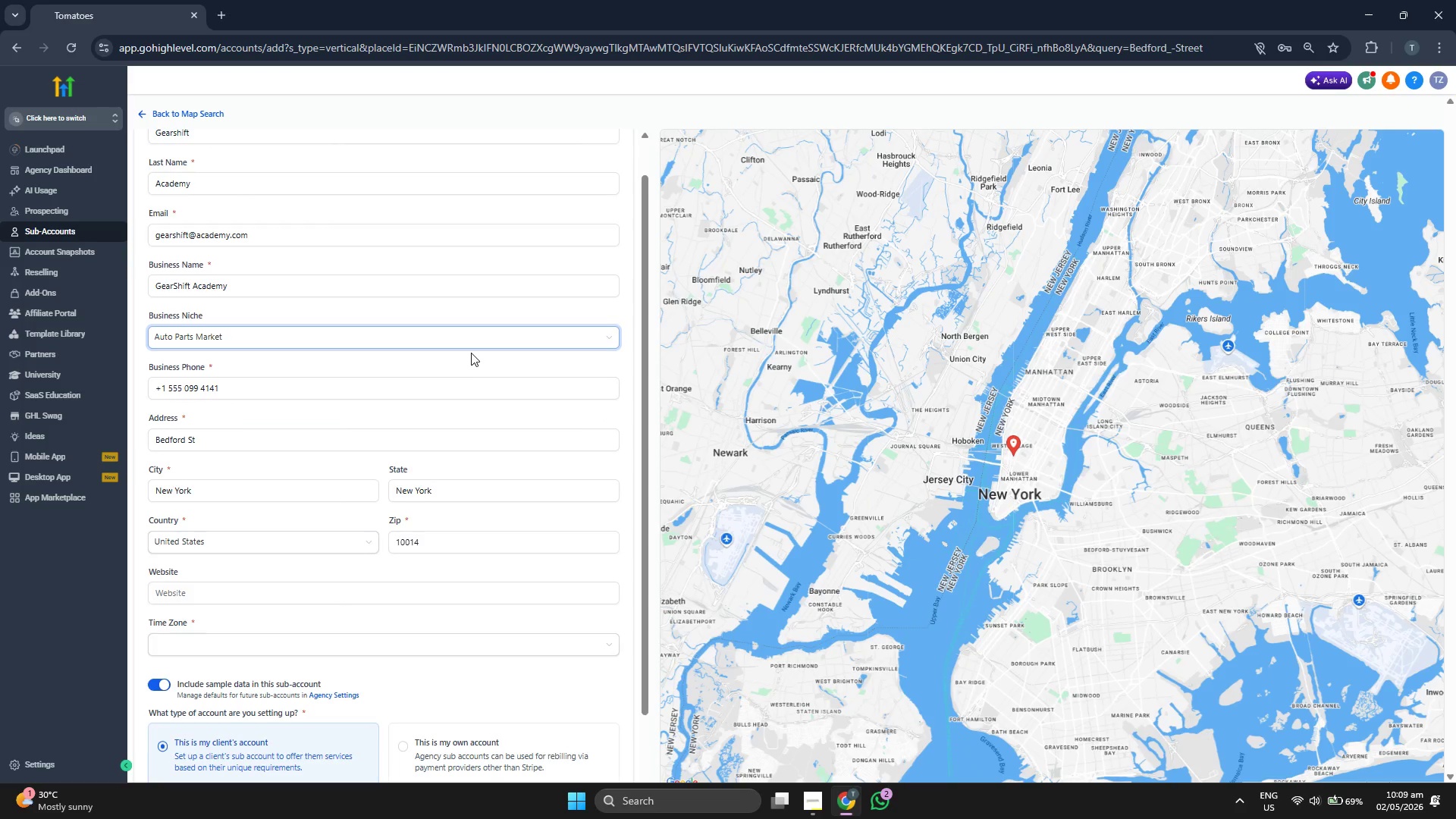 
double_click([470, 345])
 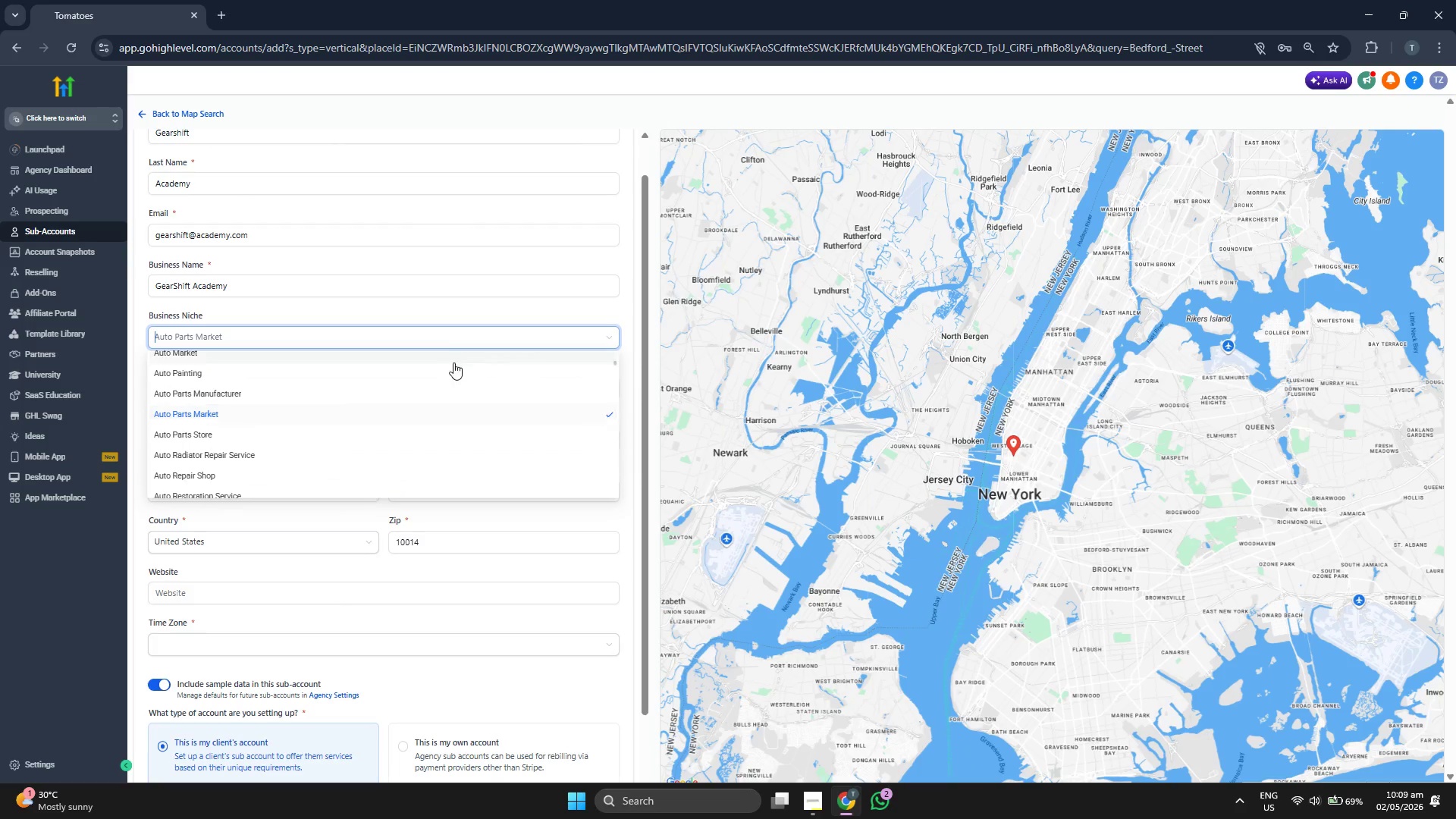 
scroll: coordinate [452, 401], scroll_direction: up, amount: 60.0
 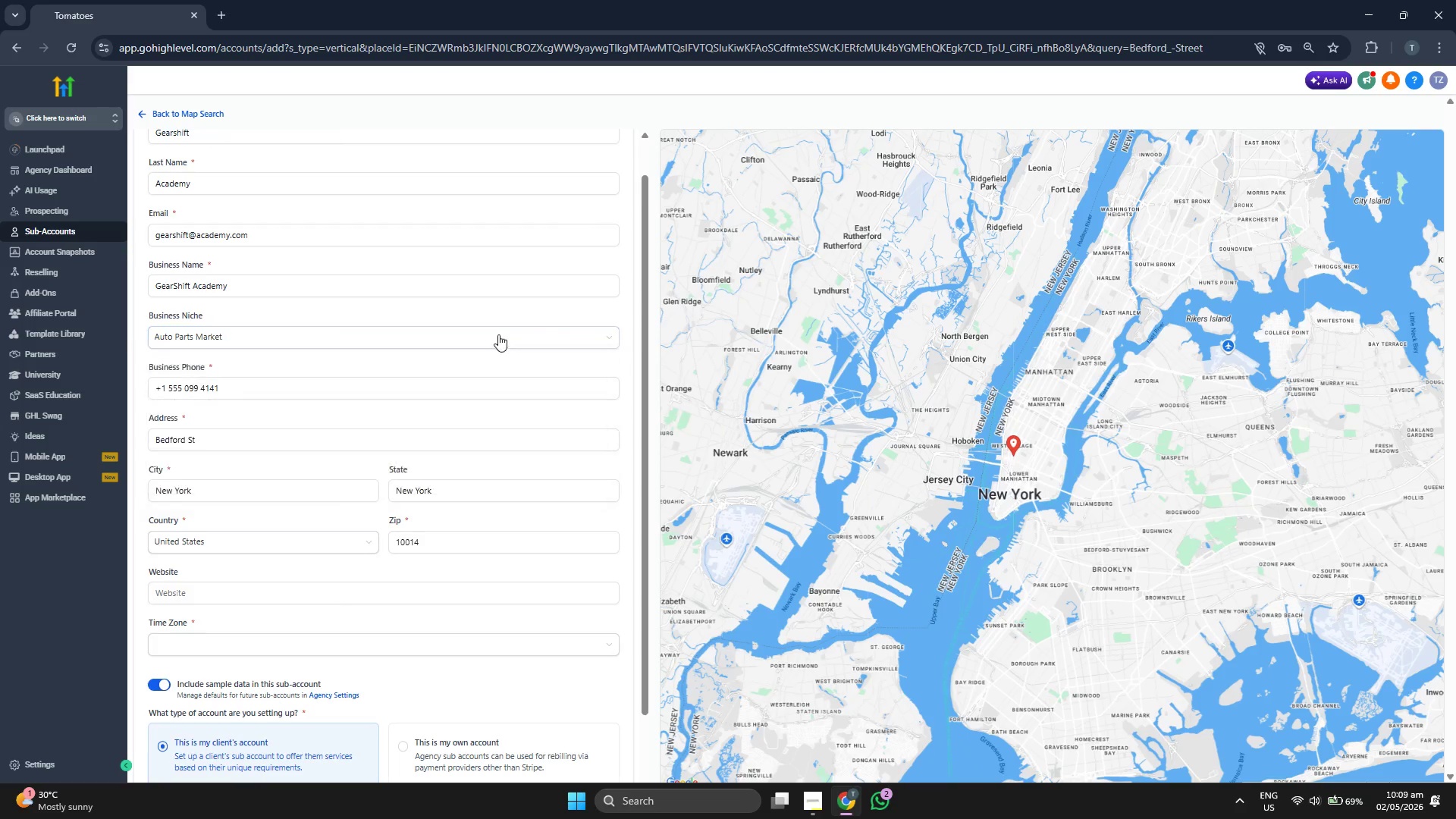 
double_click([394, 348])
 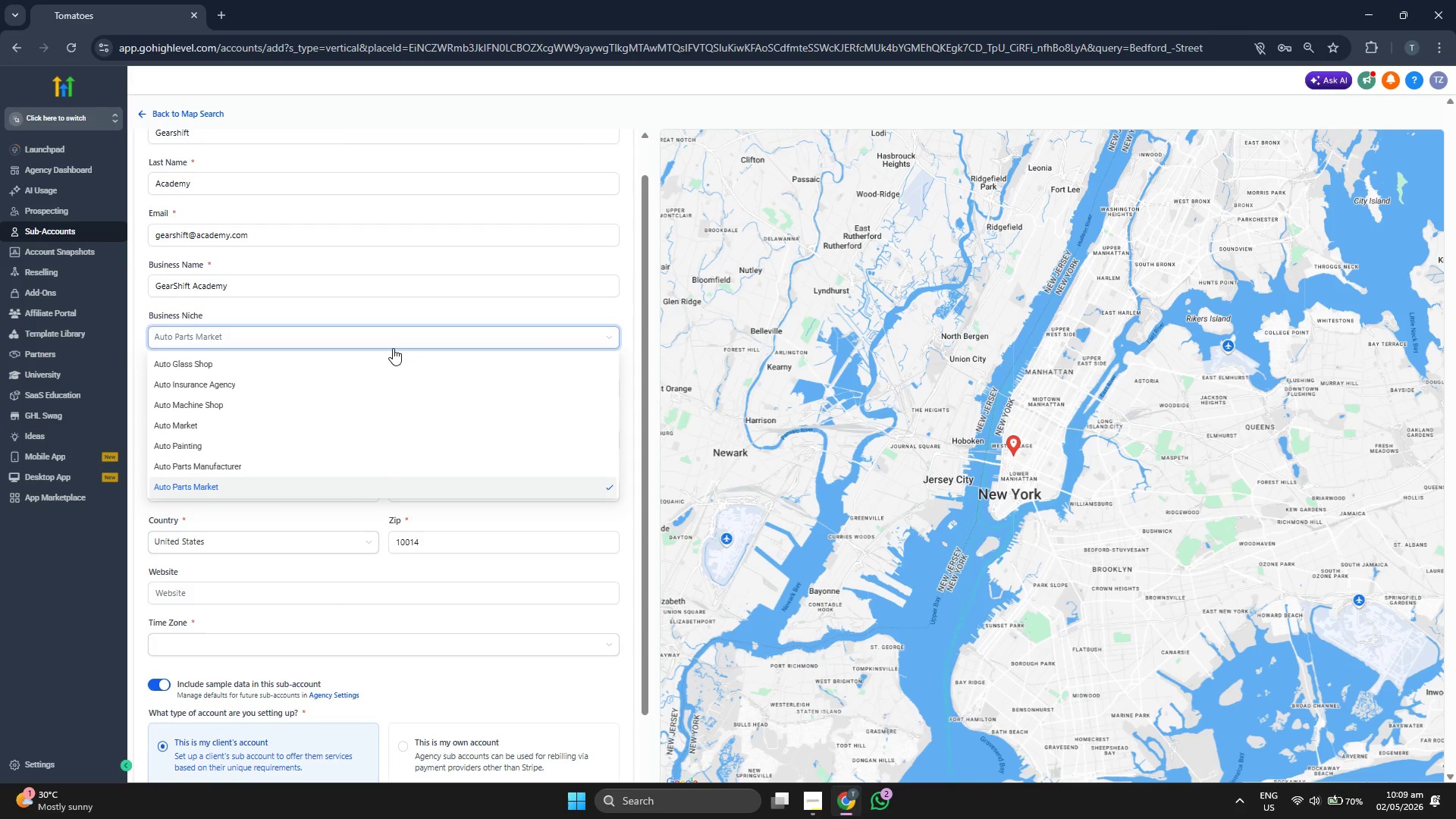 
key(Backspace)
 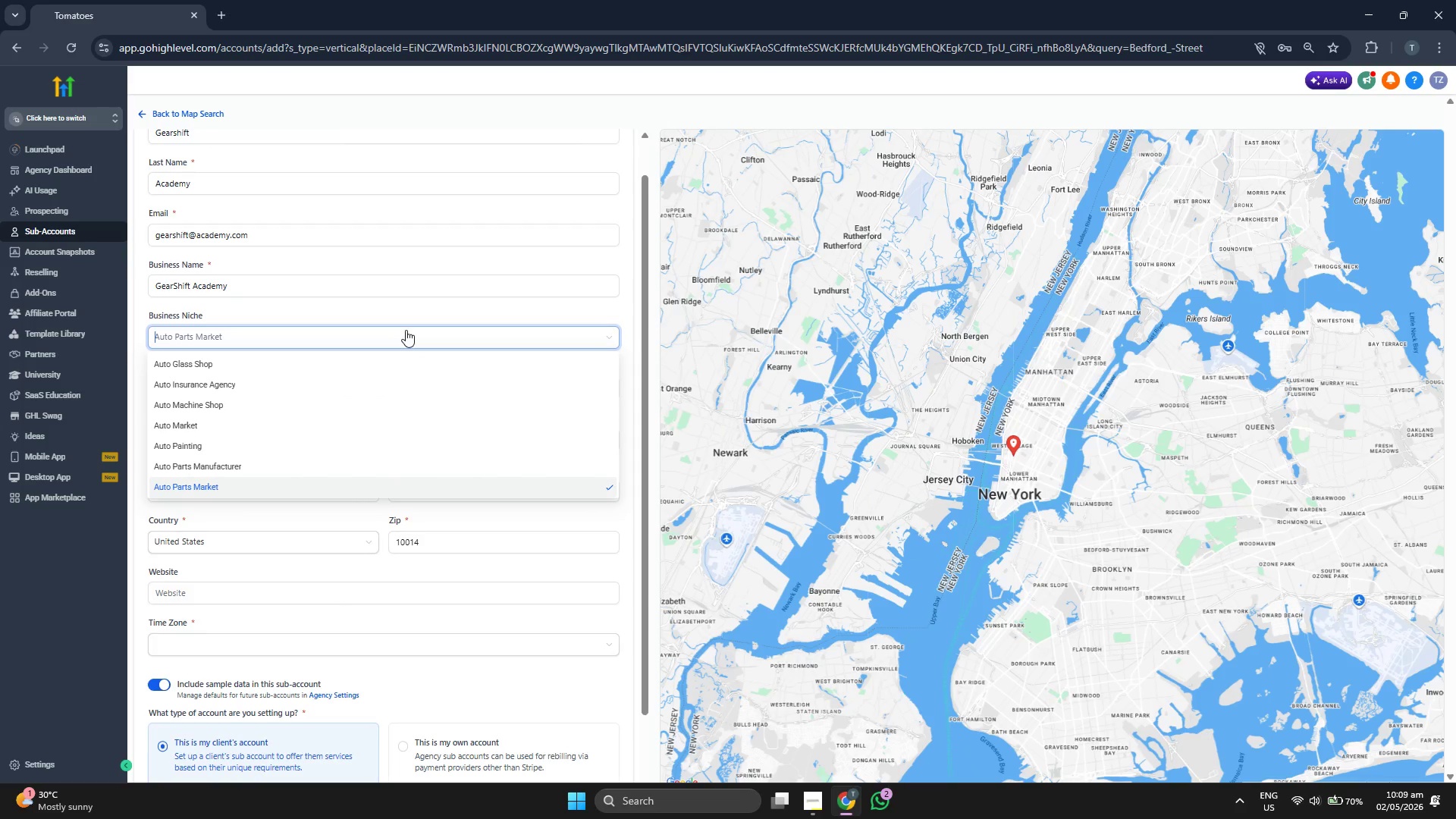 
key(Backspace)
 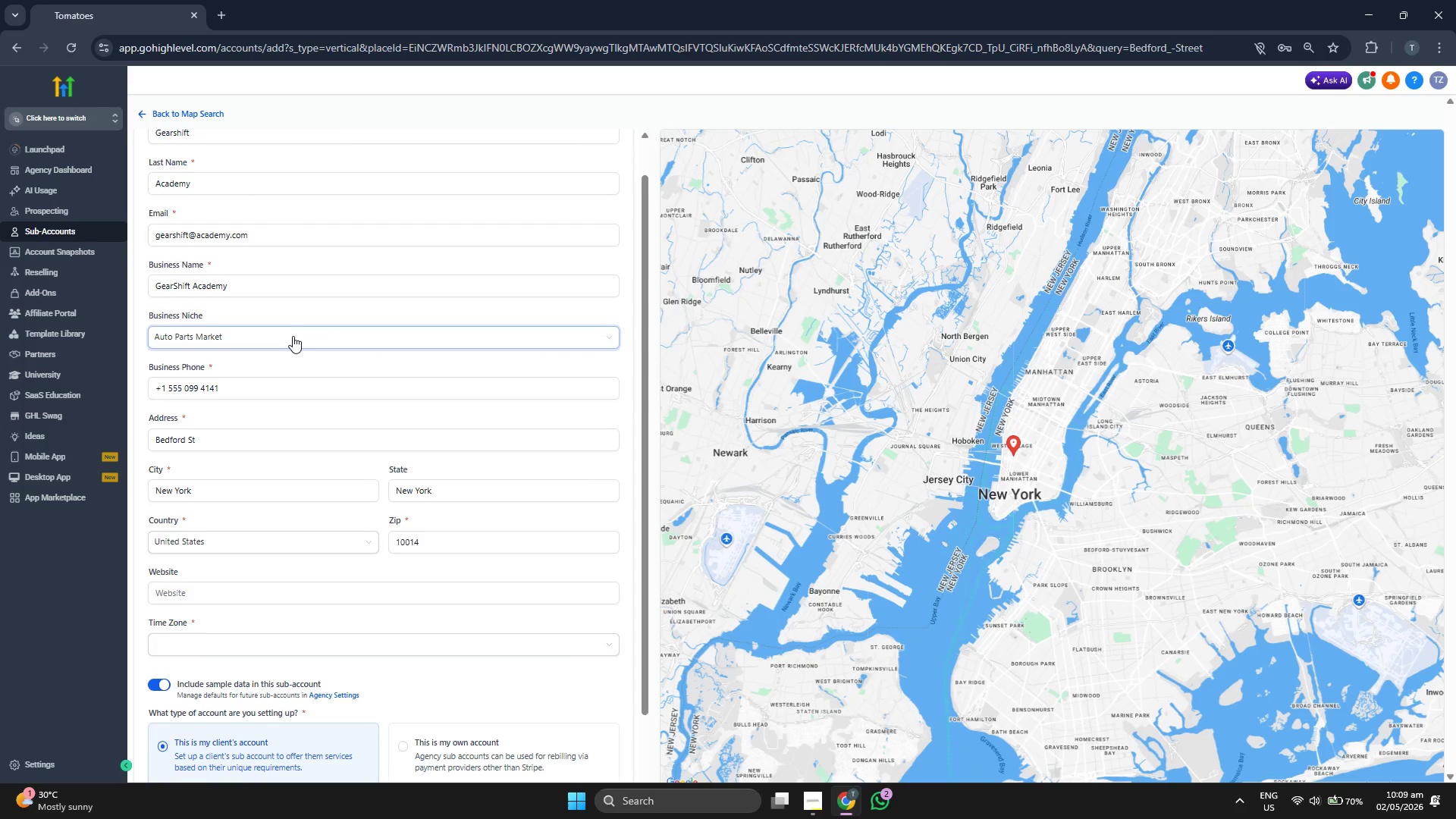 
left_click([292, 335])
 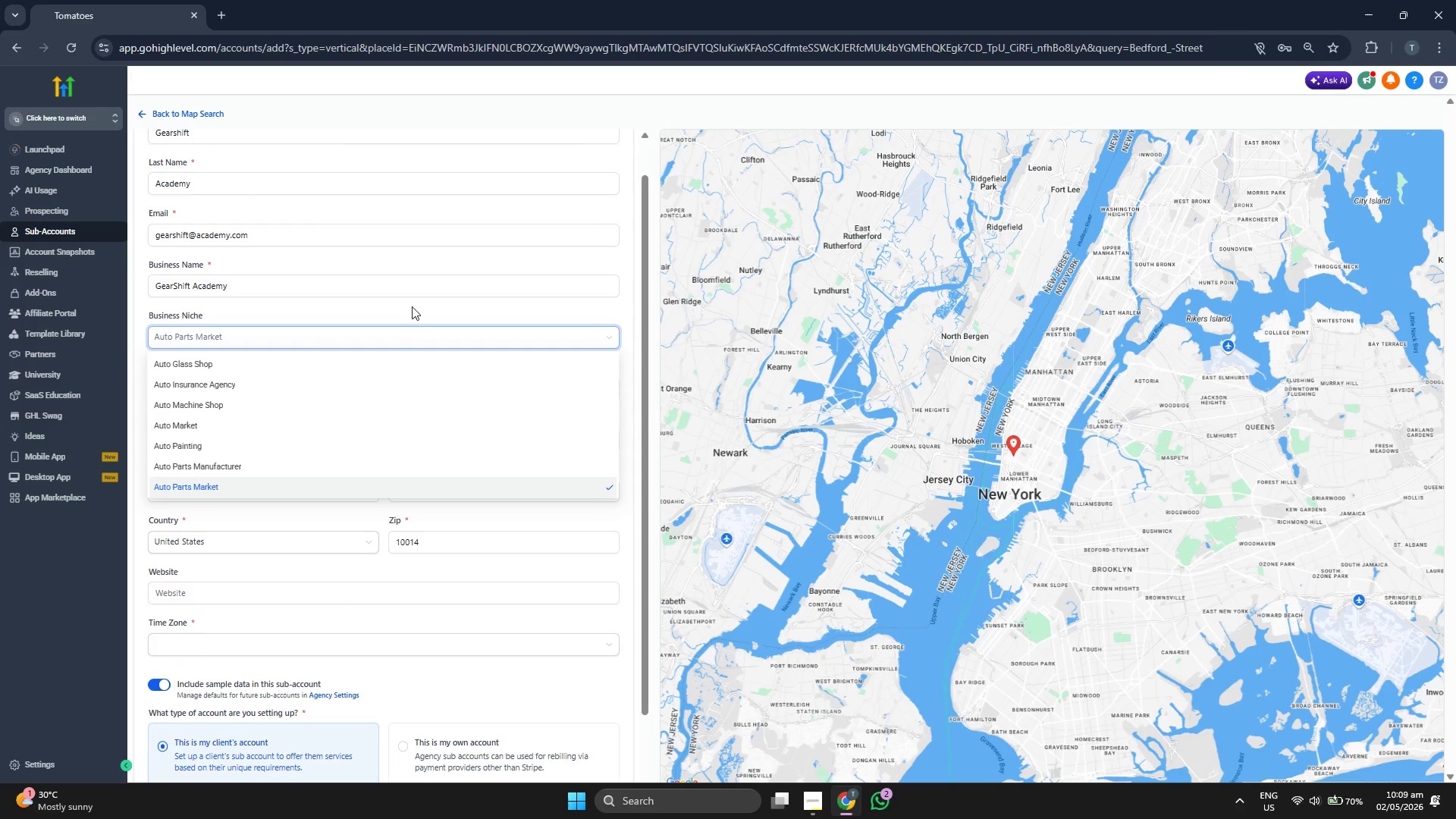 
left_click([413, 305])
 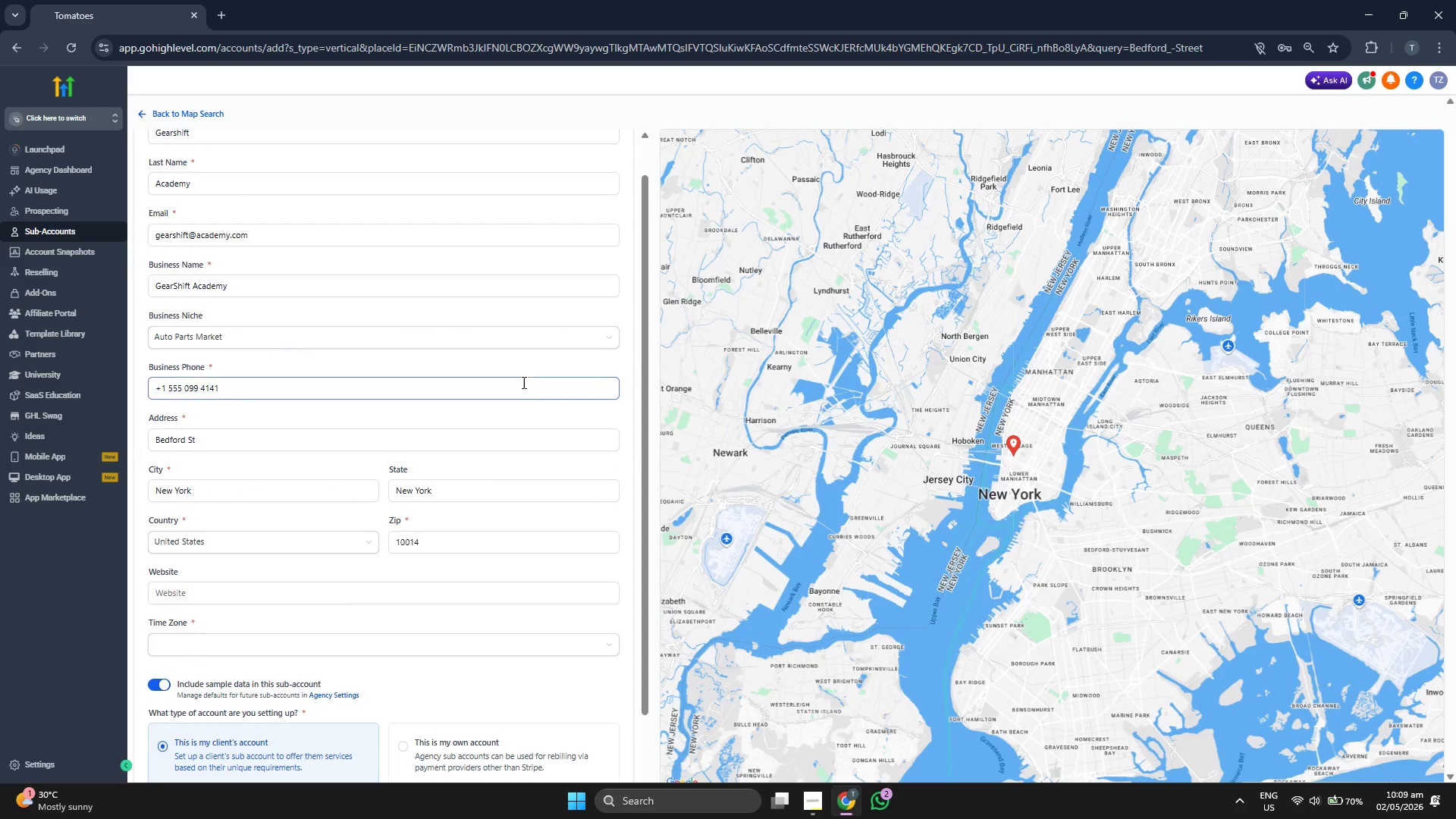 
scroll: coordinate [524, 378], scroll_direction: down, amount: 5.0
 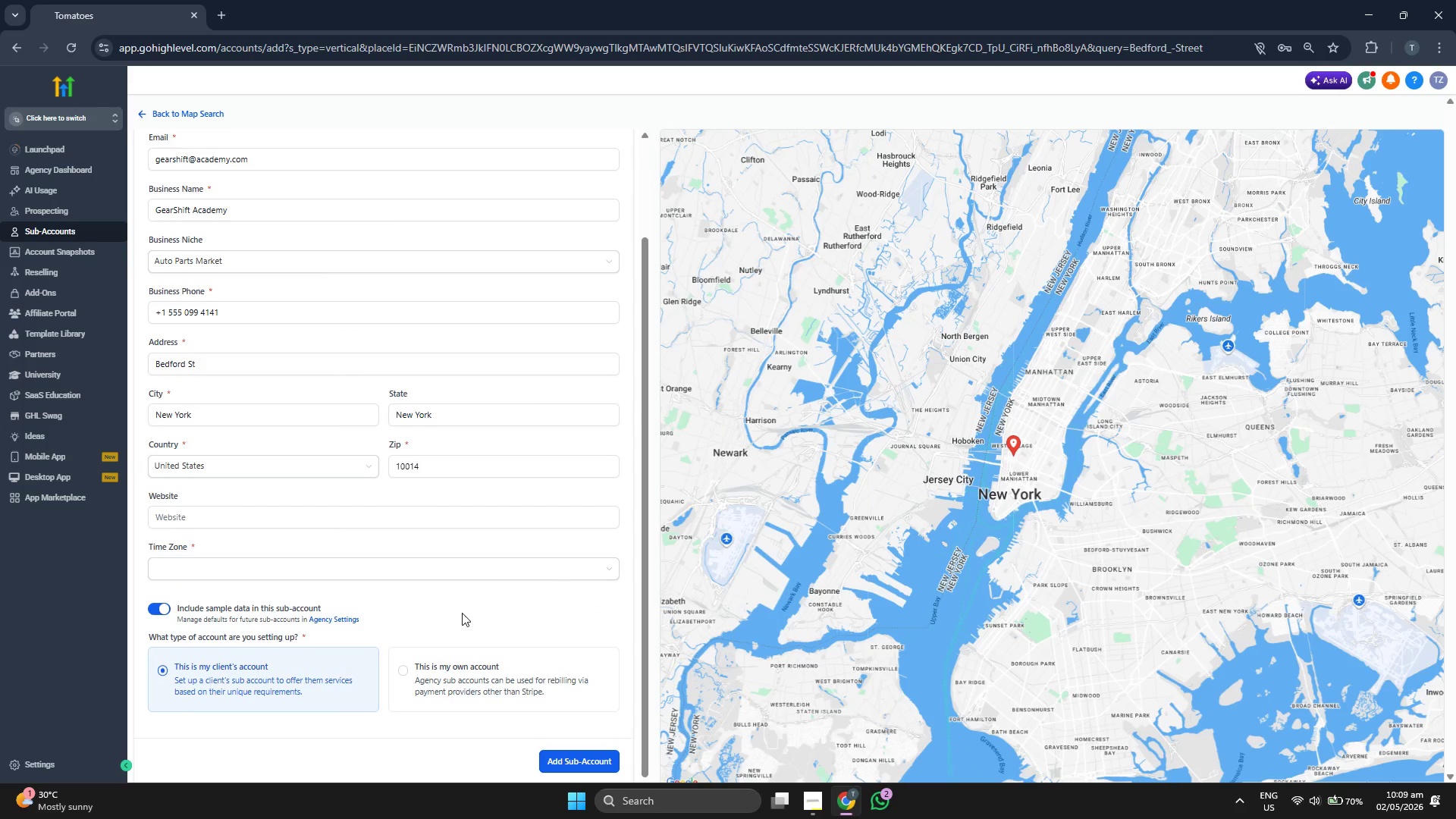 
left_click([454, 566])
 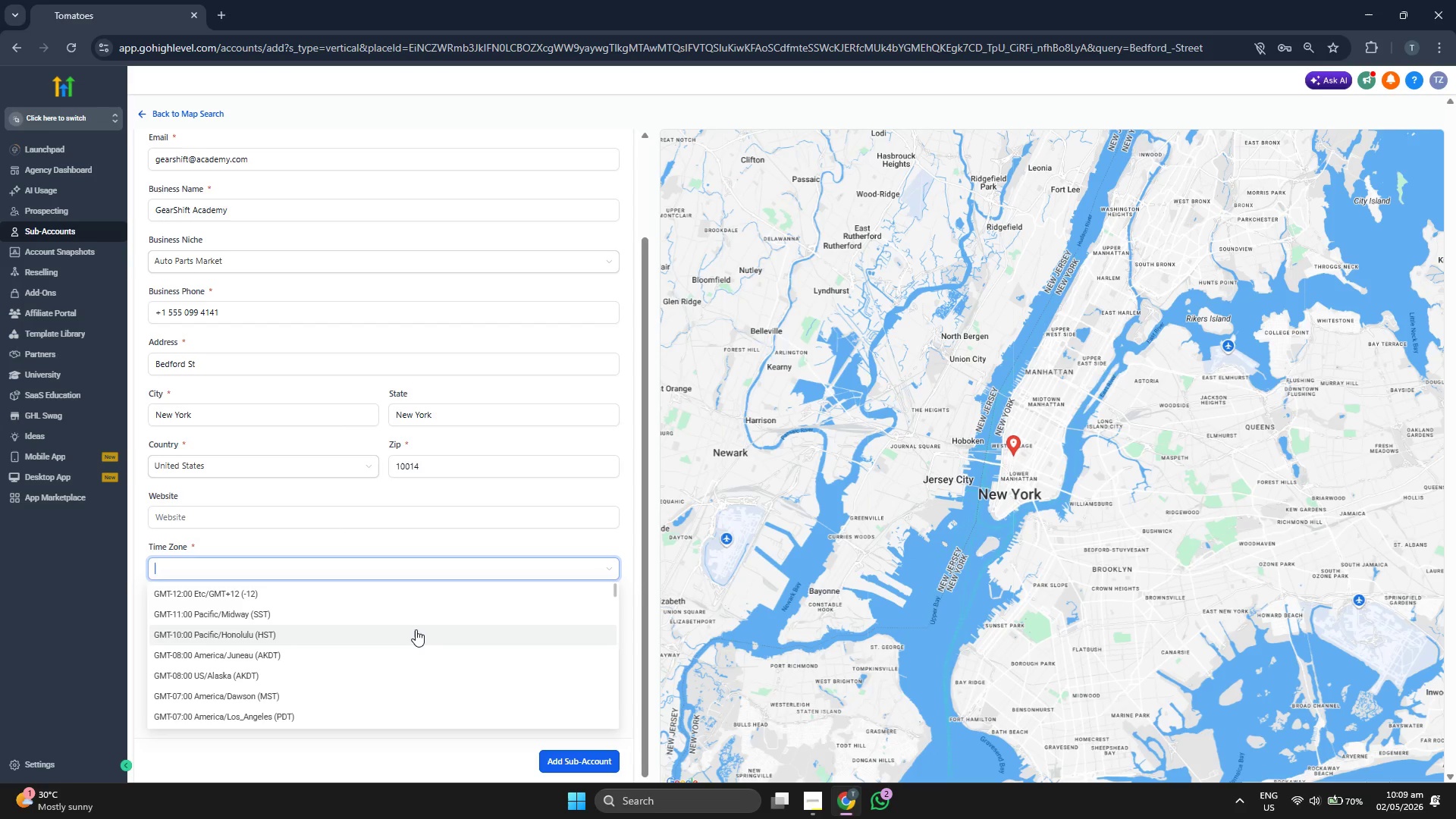 
type(new)
 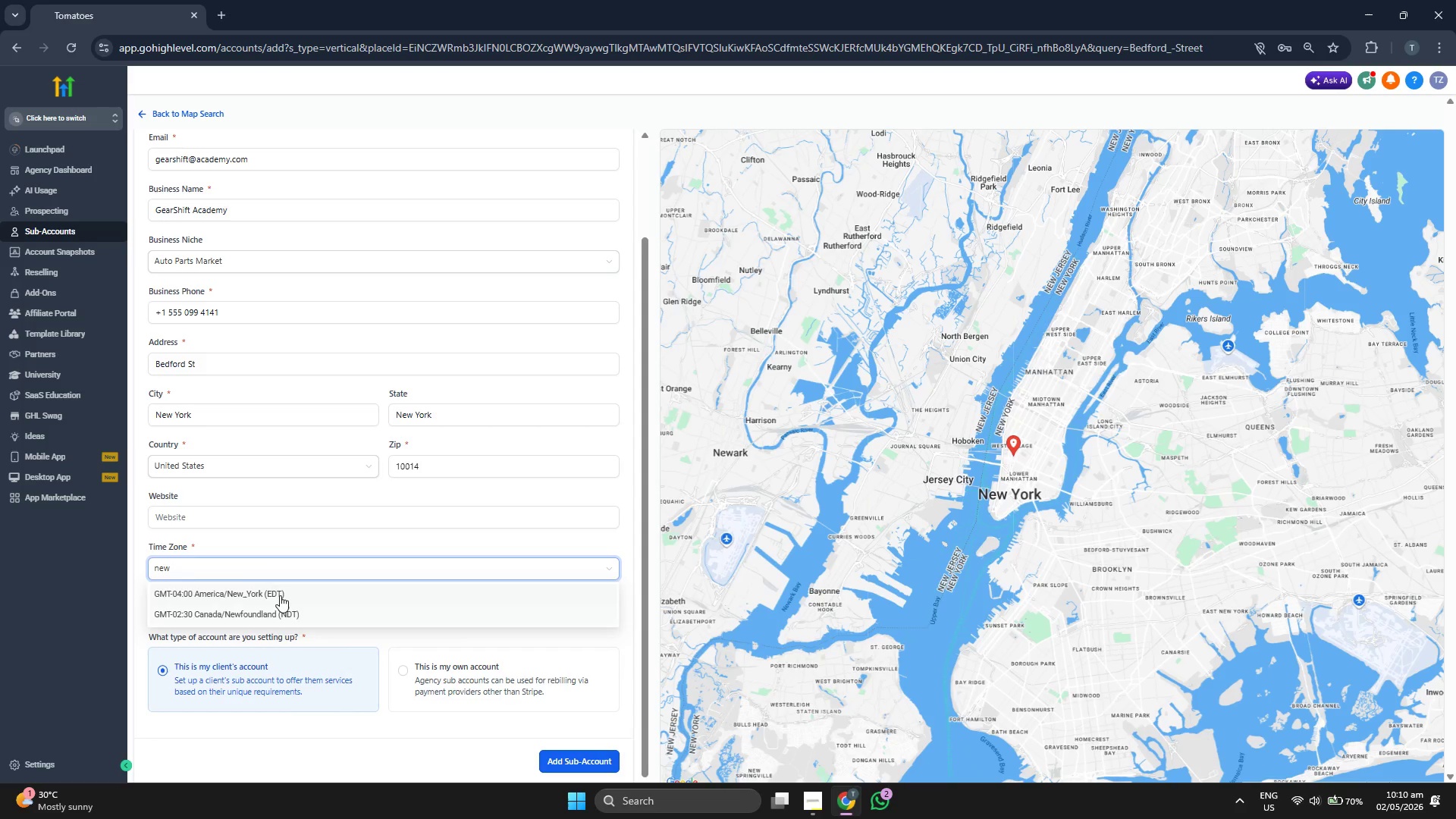 
left_click([282, 595])
 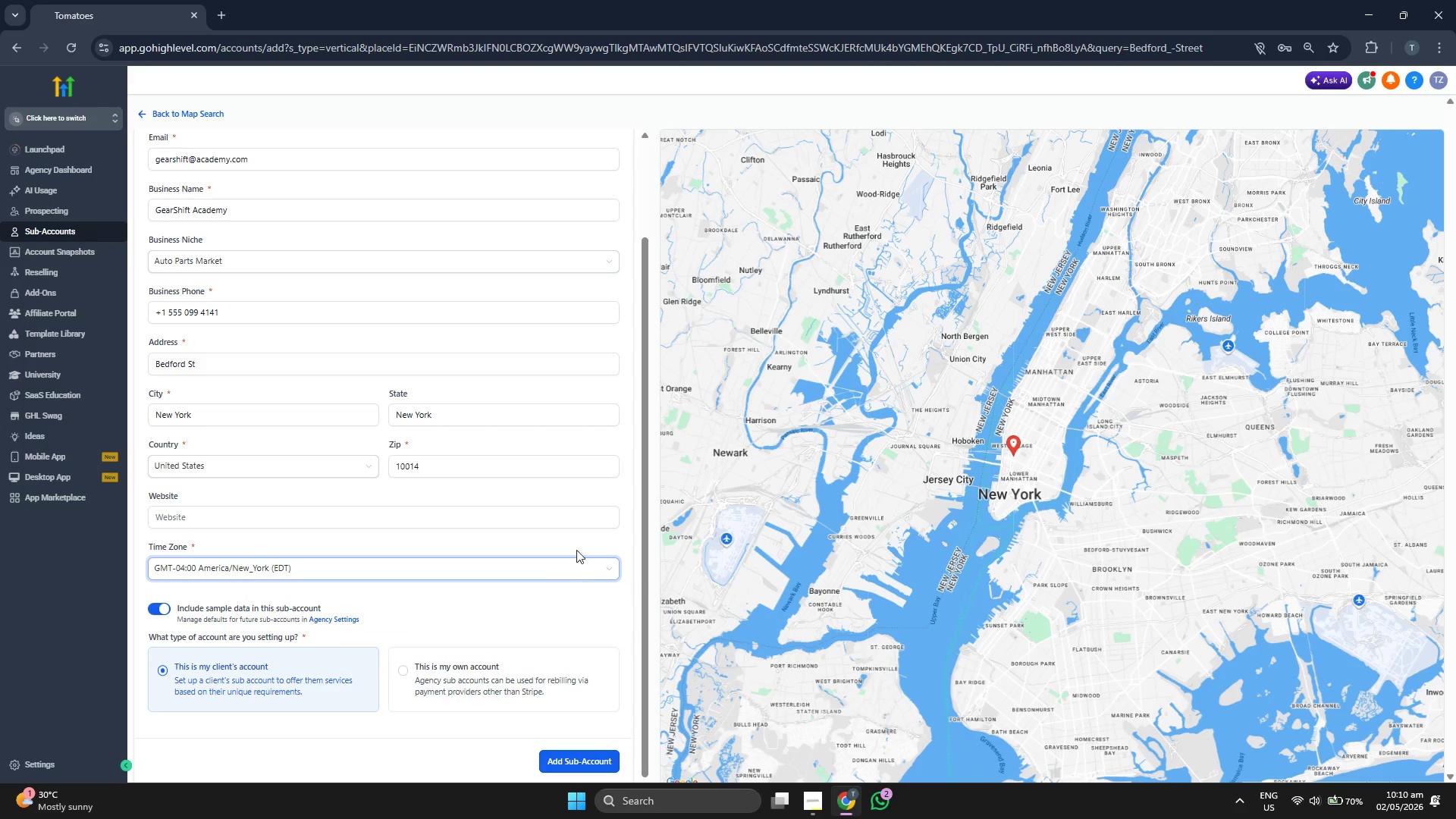 
left_click([585, 535])
 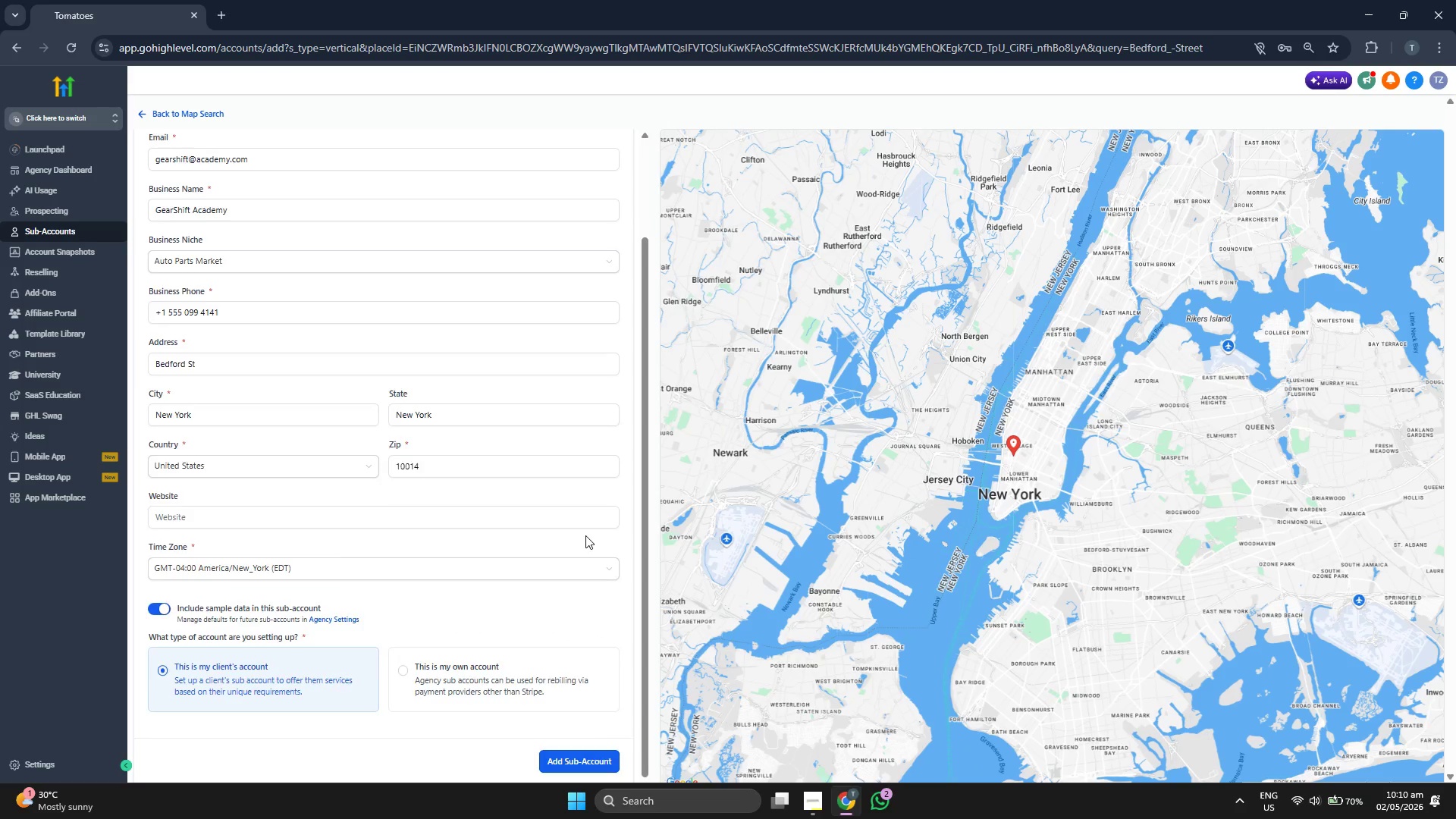 
scroll: coordinate [585, 535], scroll_direction: up, amount: 4.0
 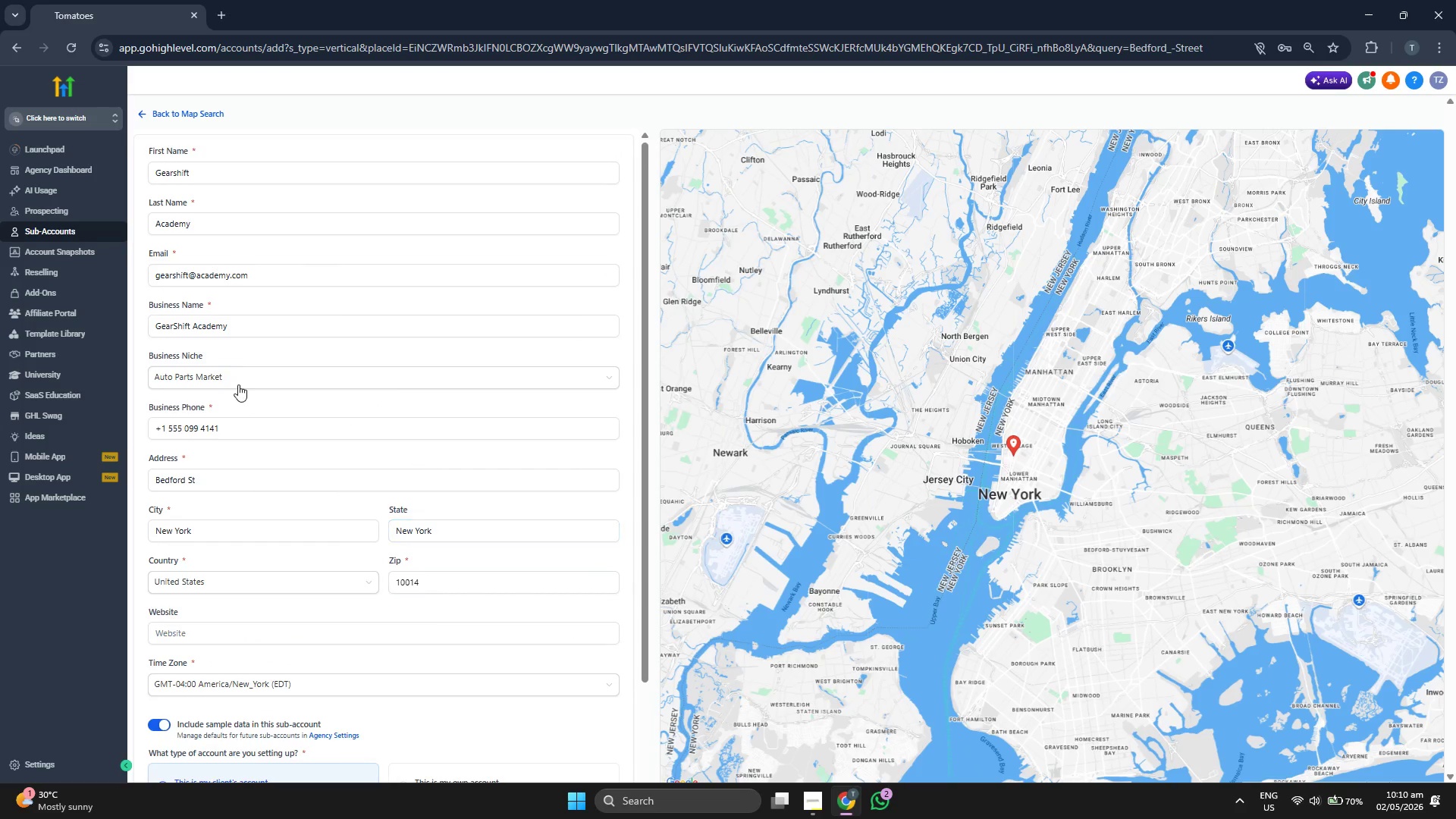 
right_click([240, 381])
 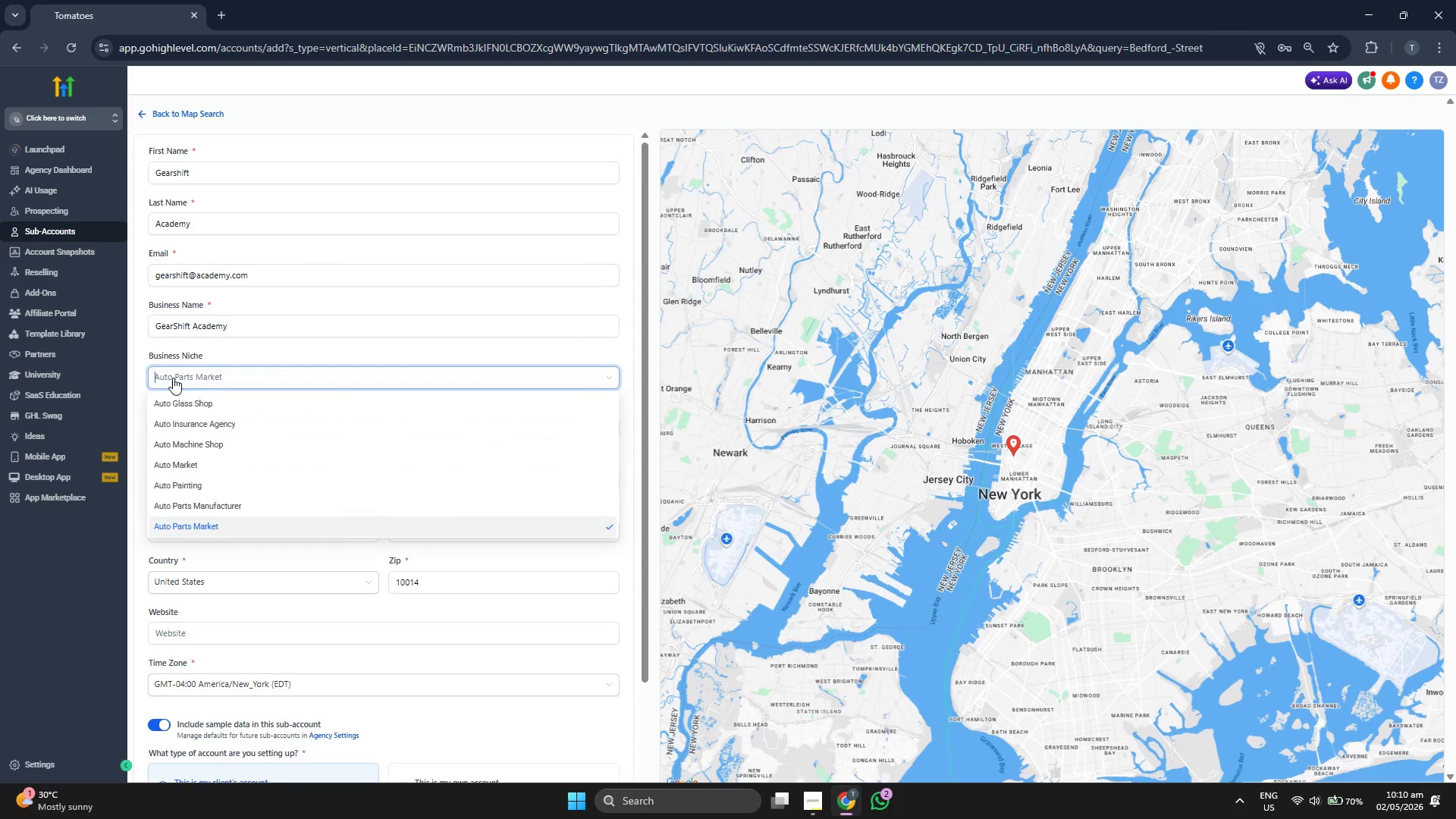 
scroll: coordinate [300, 469], scroll_direction: up, amount: 53.0
 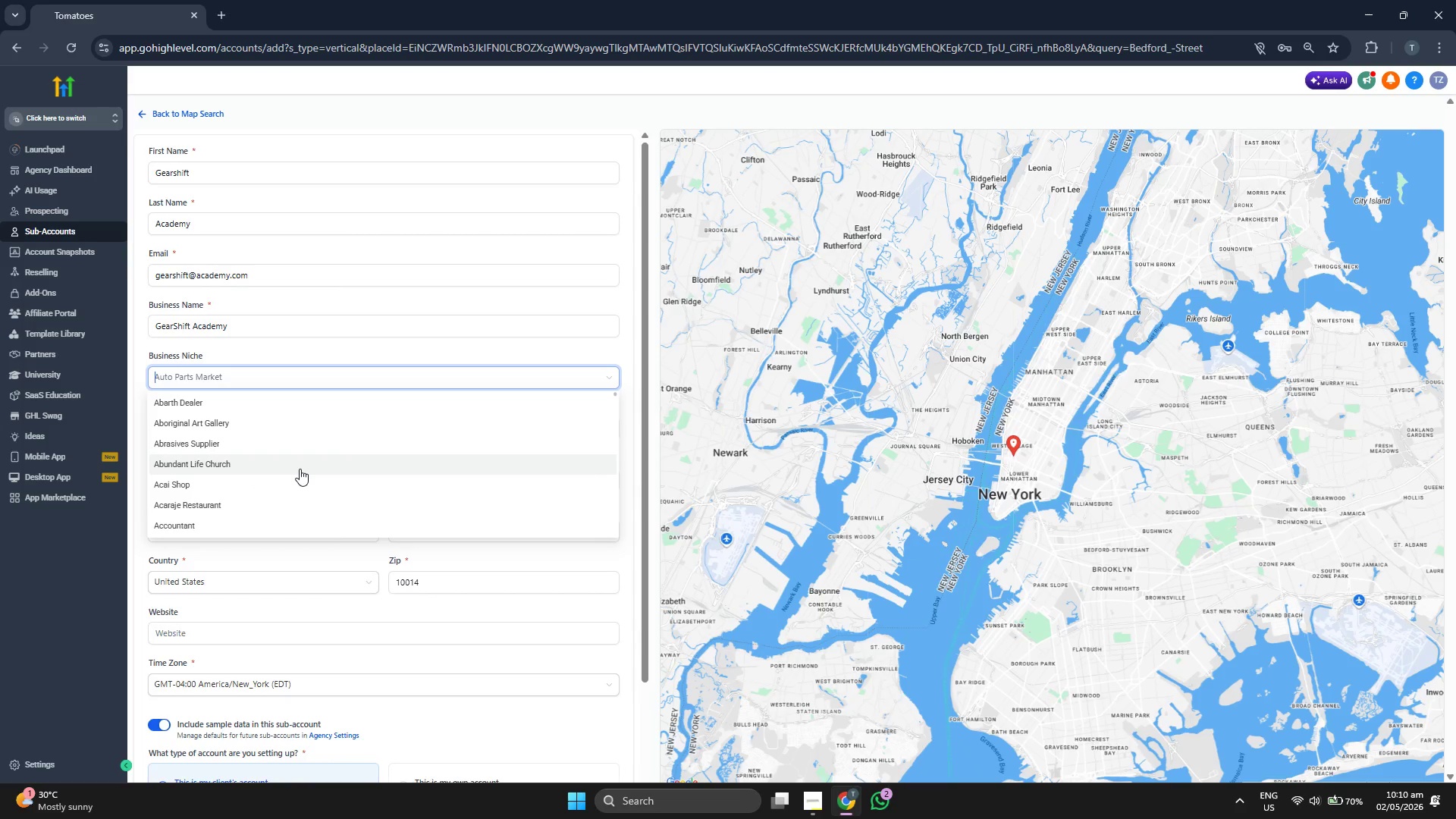 
scroll: coordinate [300, 469], scroll_direction: down, amount: 10.0
 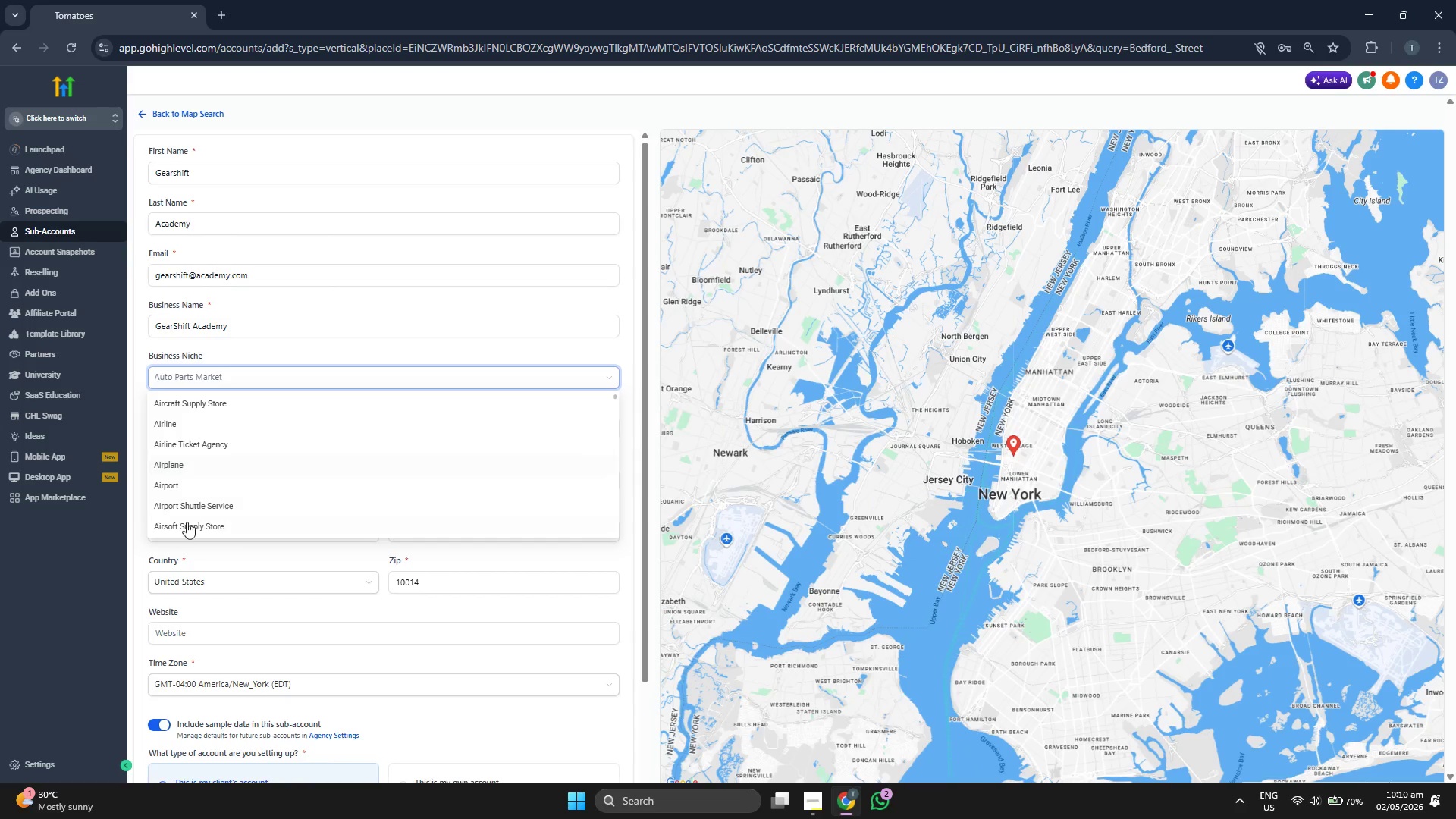 
left_click([126, 535])
 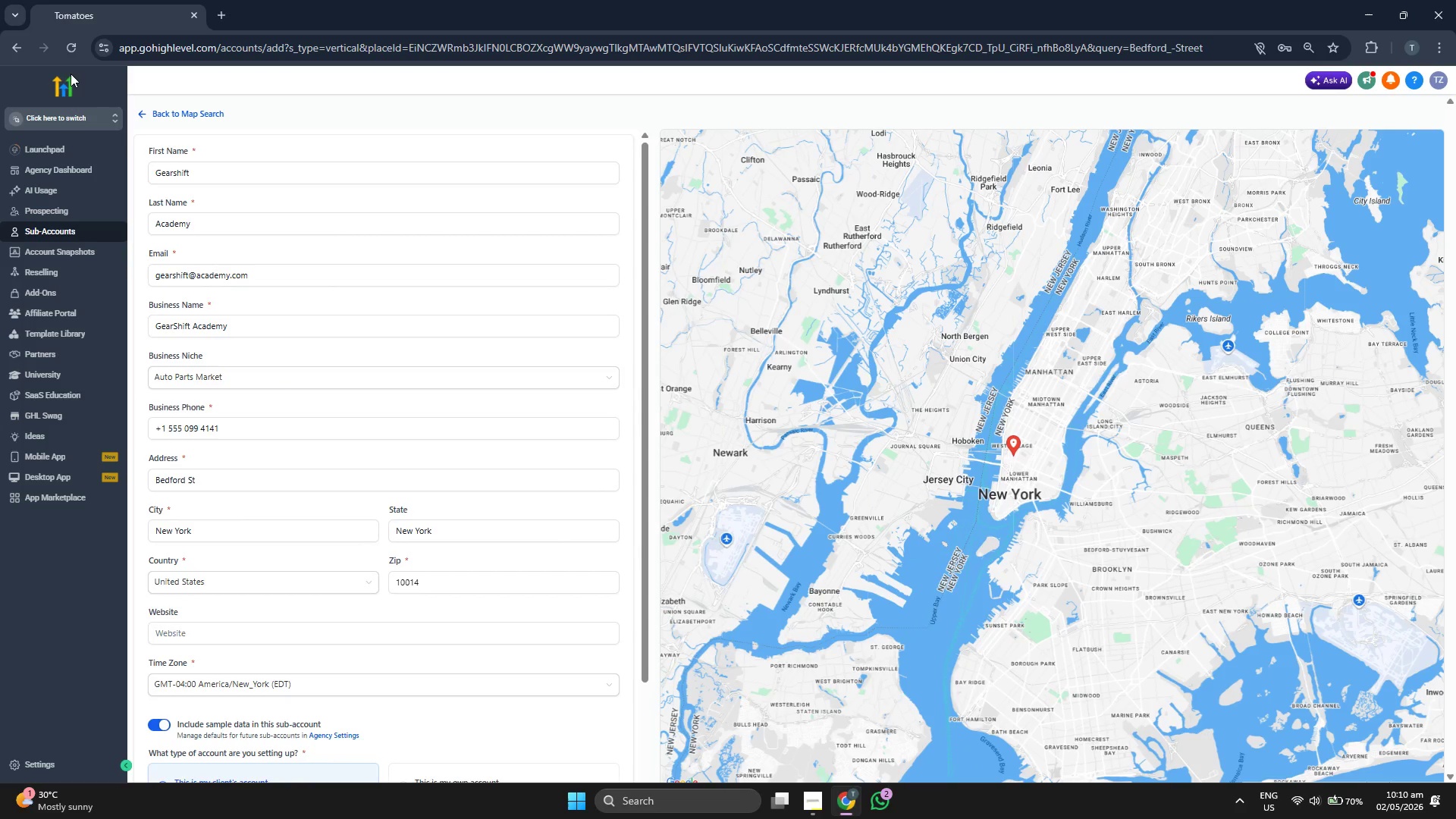 
left_click([83, 42])